 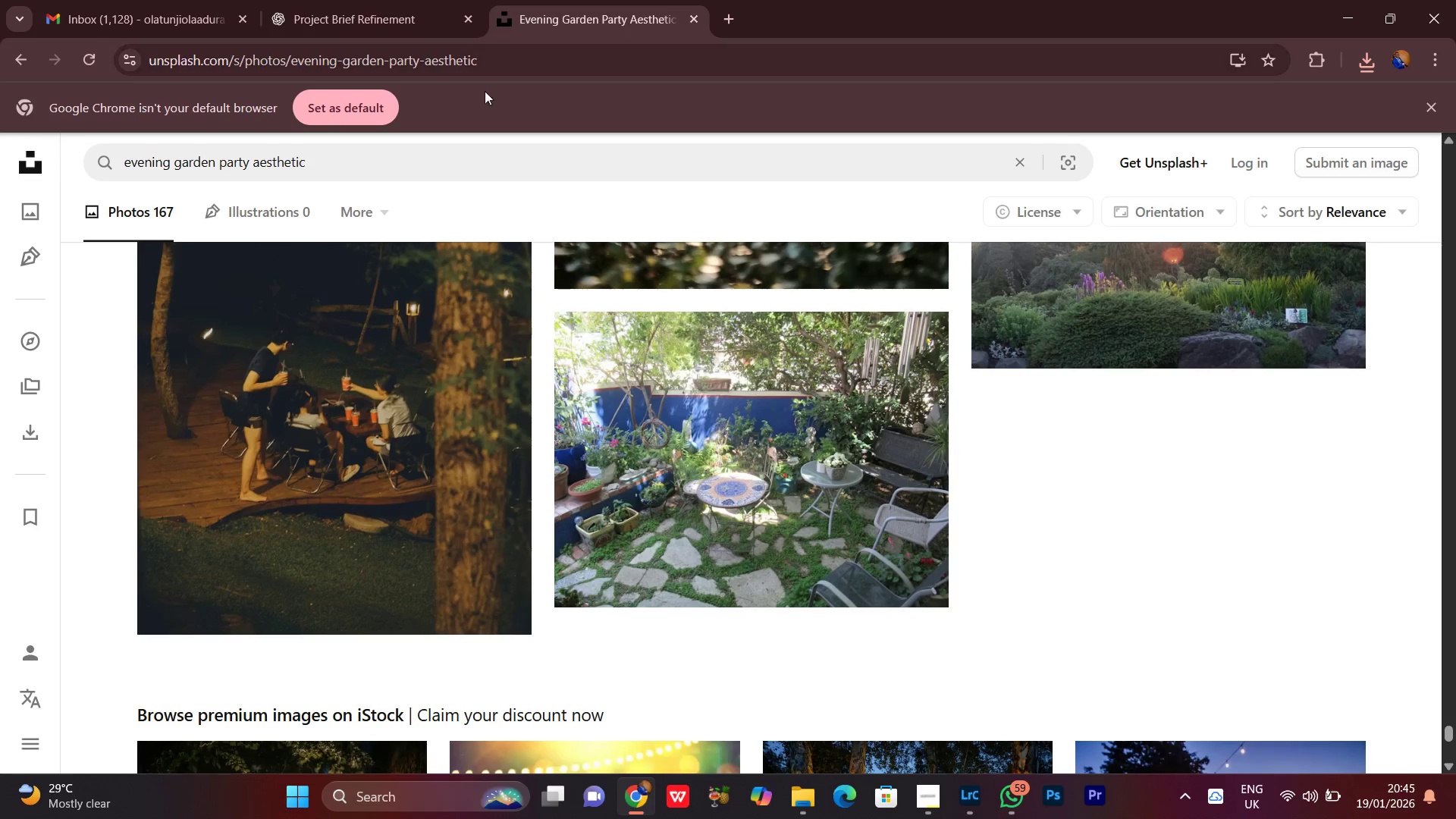 
left_click([324, 149])
 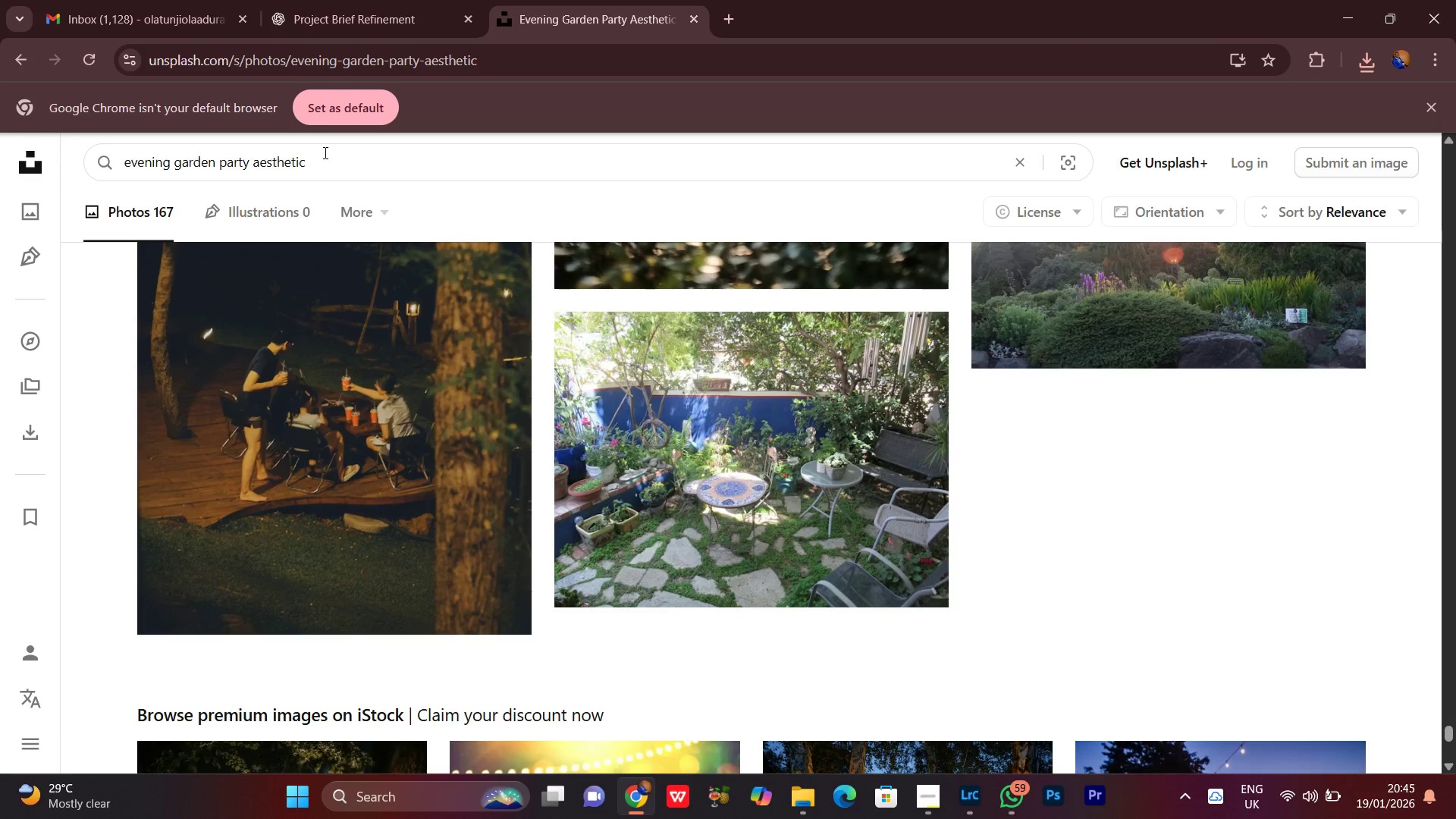 
key(Control+ControlLeft)
 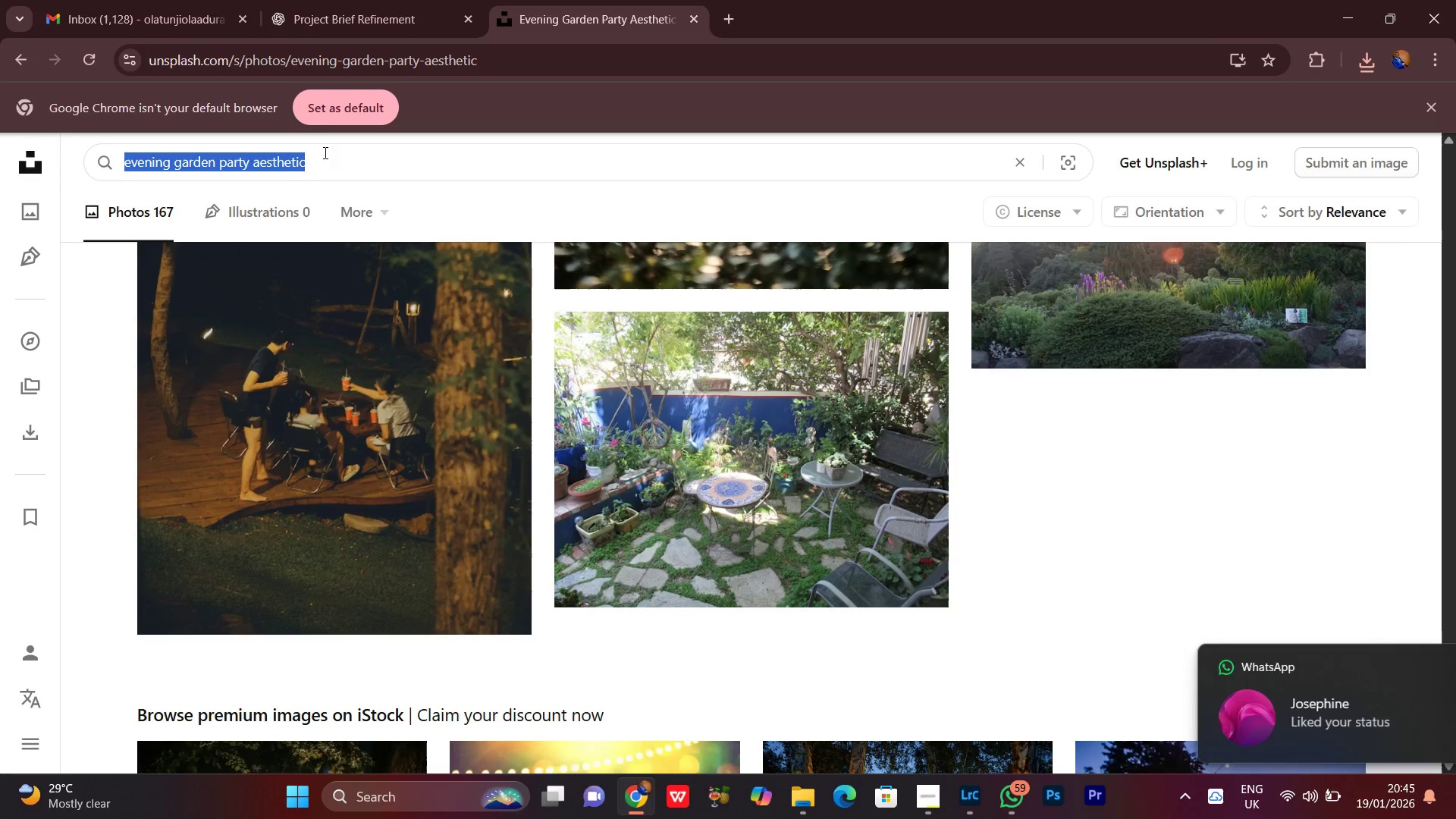 
key(Control+A)
 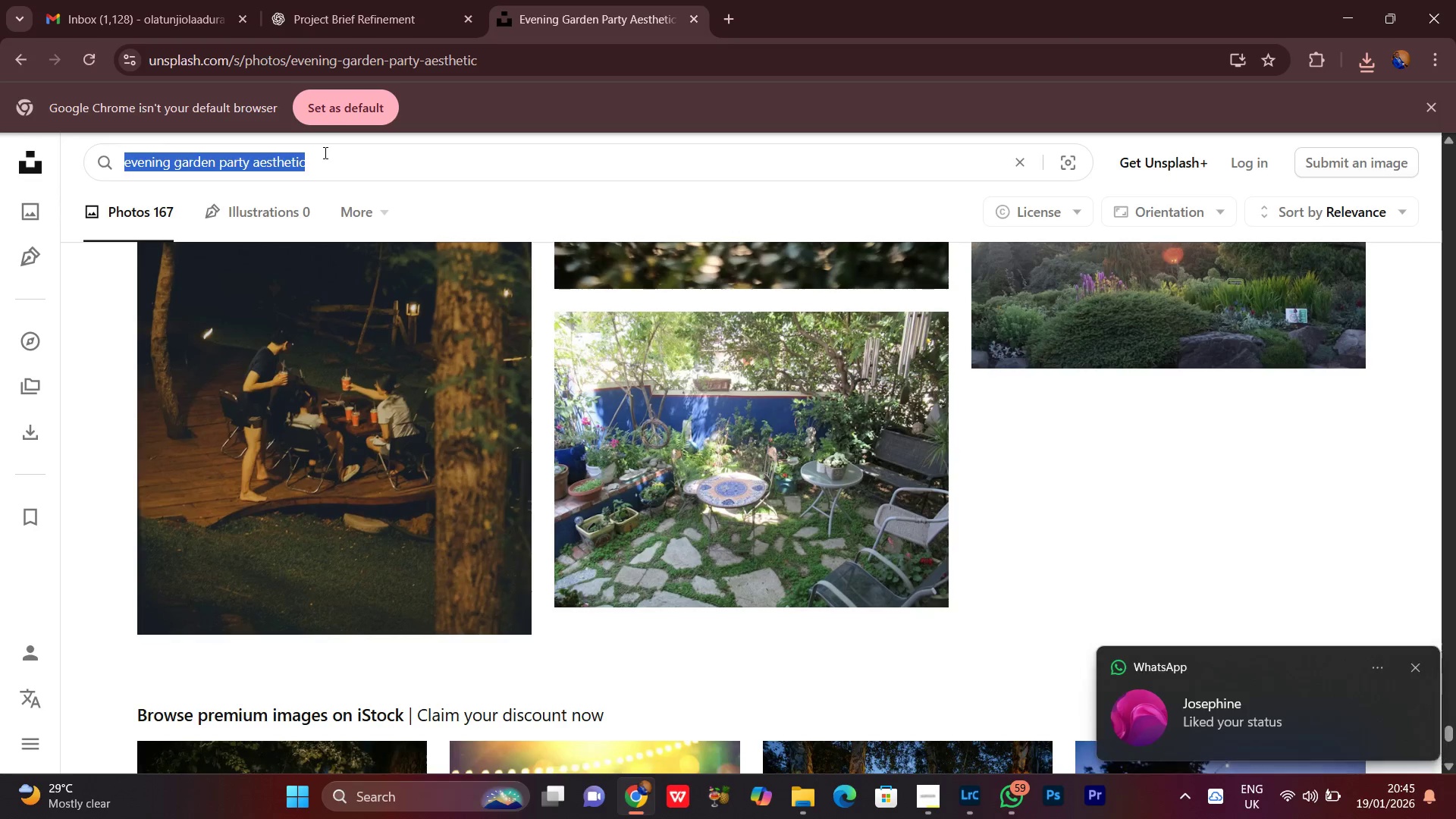 
key(Control+V)
 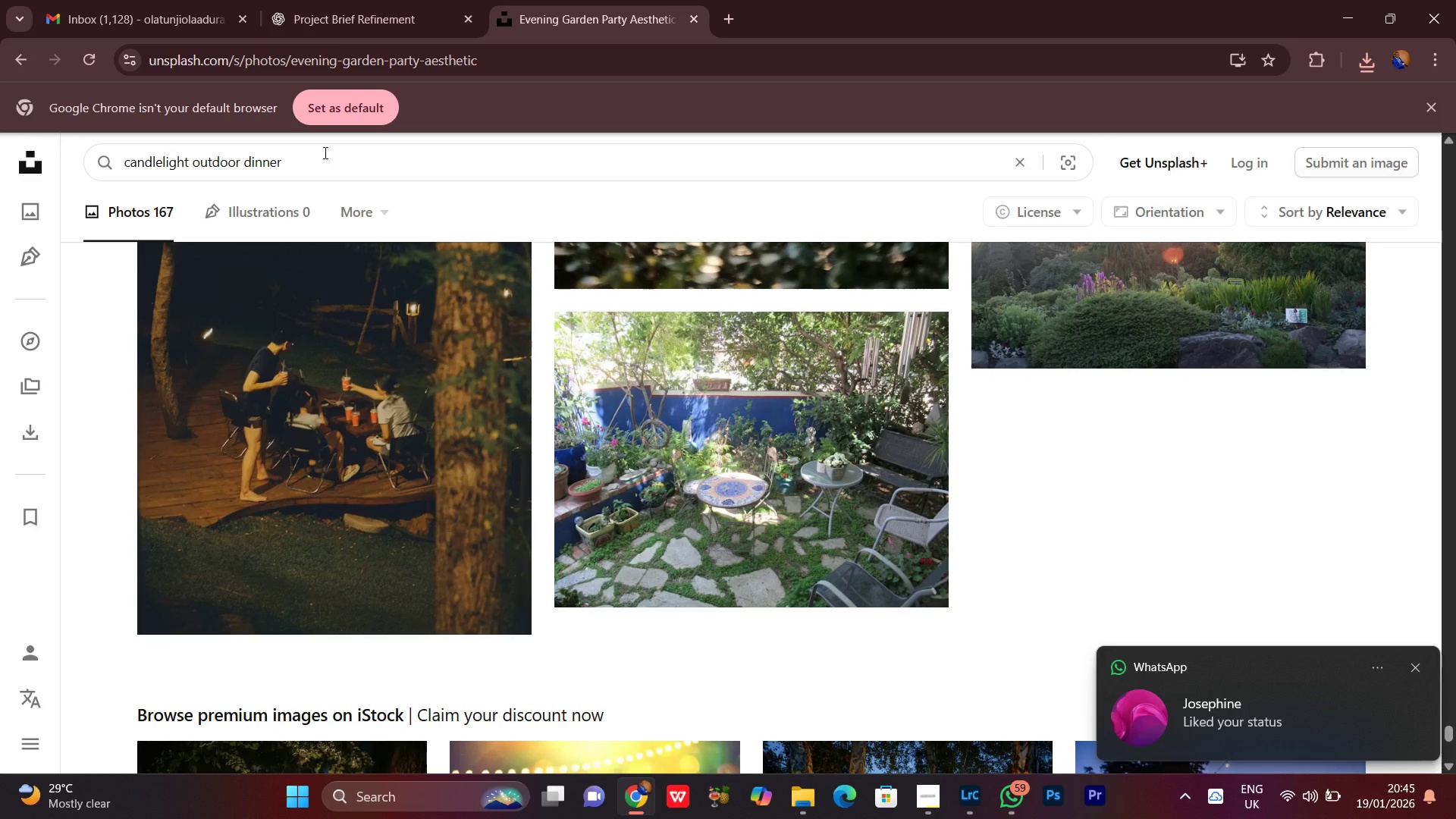 
key(Enter)
 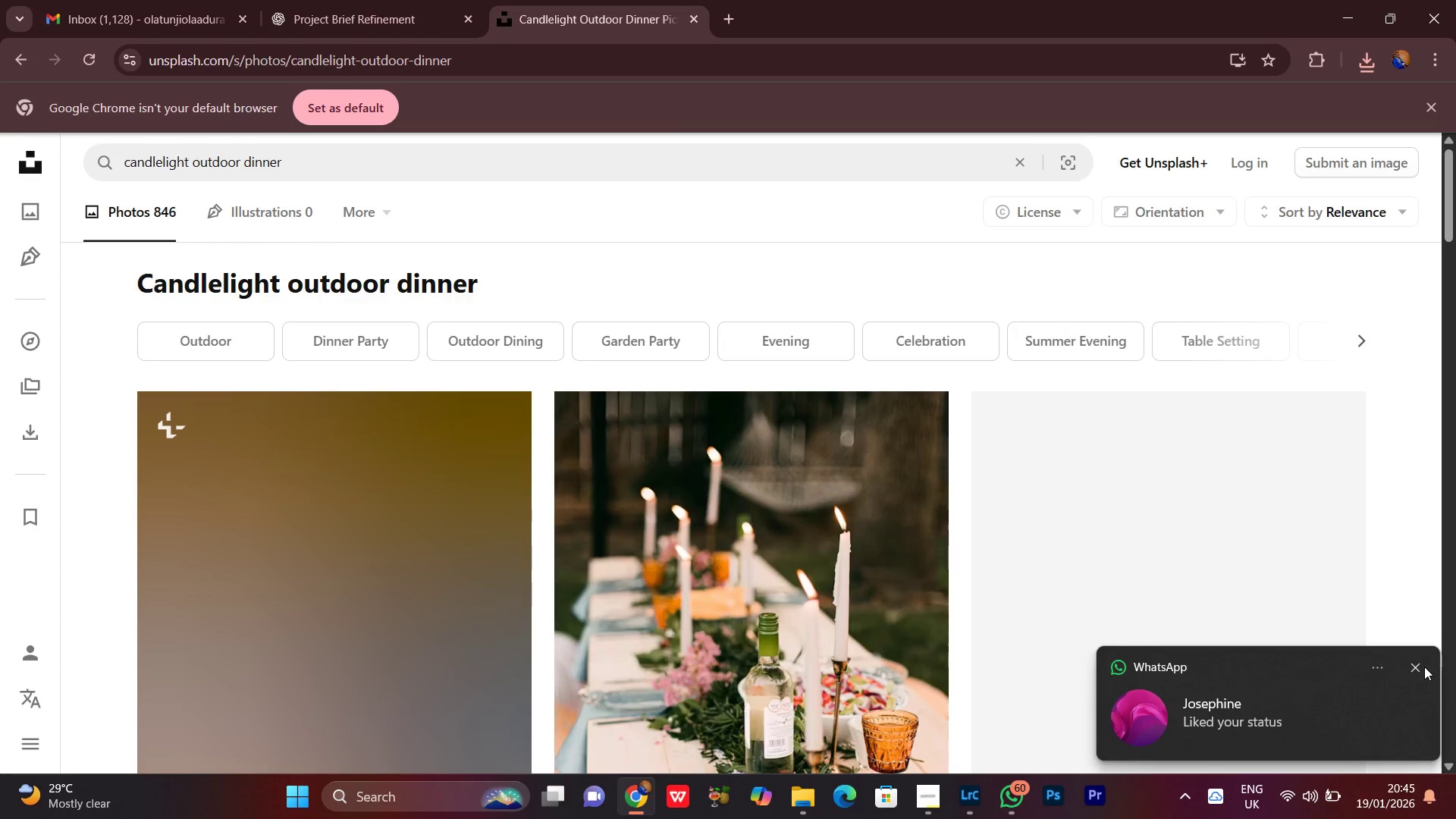 
left_click([1418, 667])
 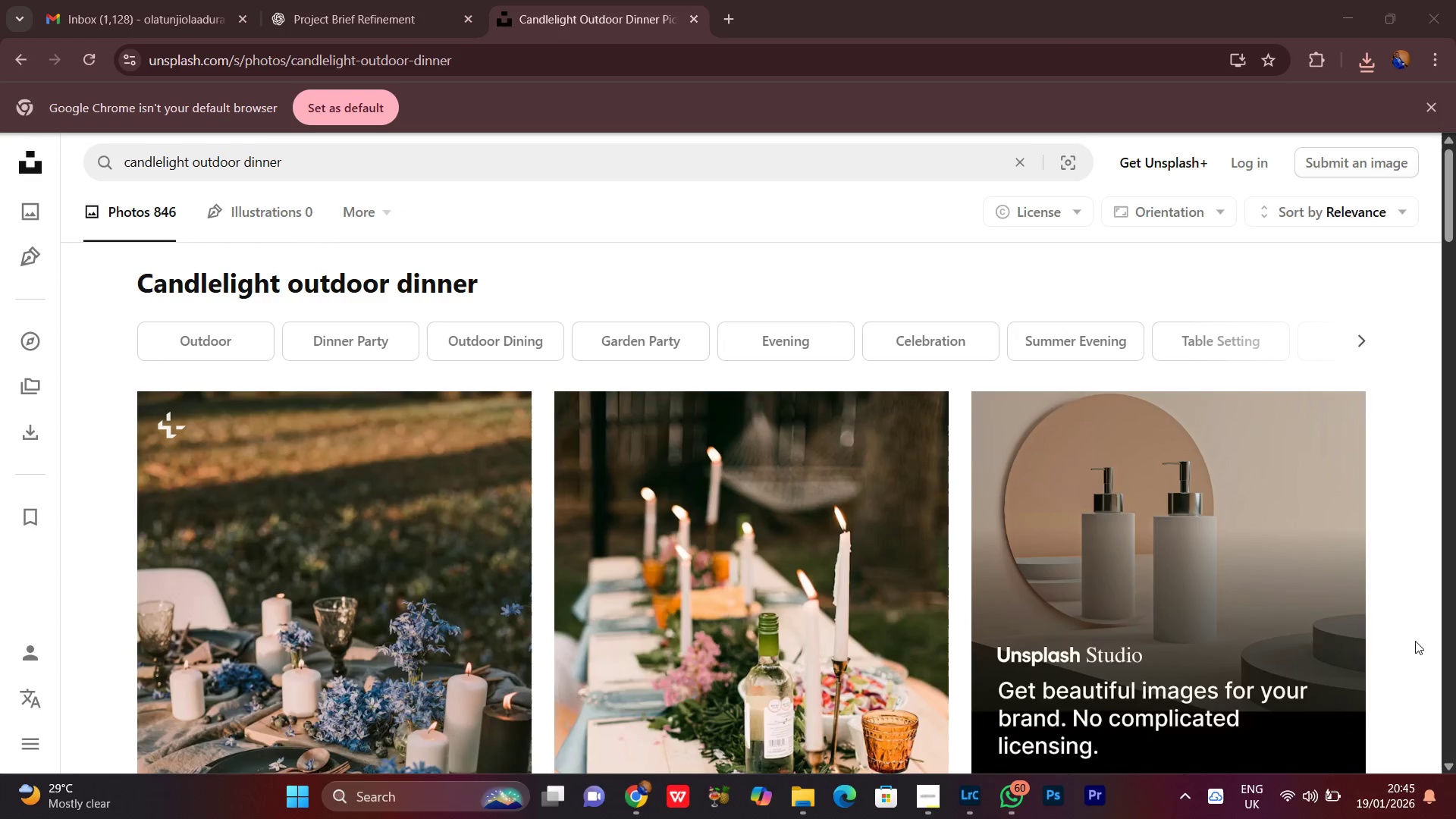 
scroll: coordinate [783, 577], scroll_direction: down, amount: 14.0
 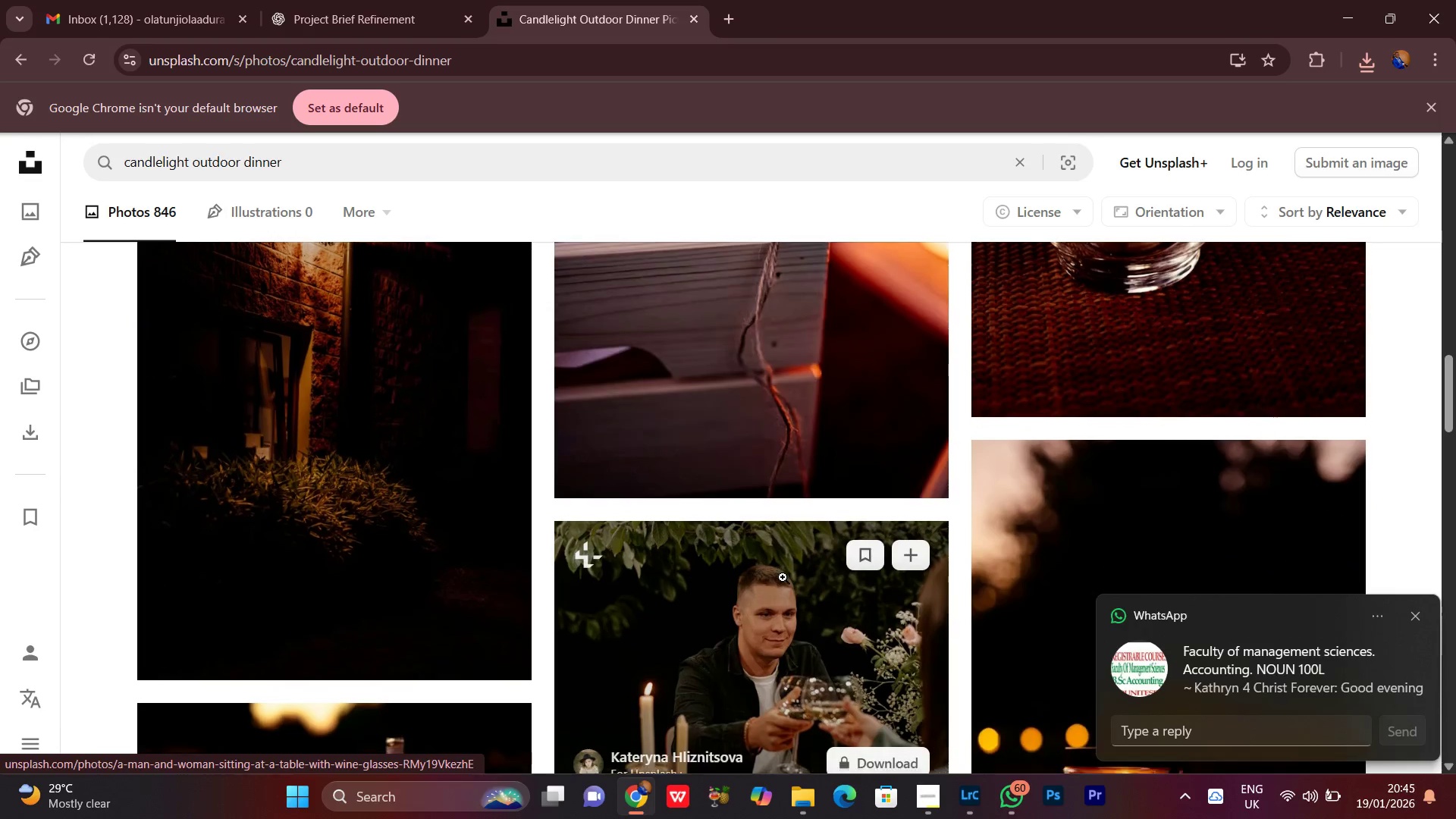 
scroll: coordinate [783, 577], scroll_direction: up, amount: 3.0
 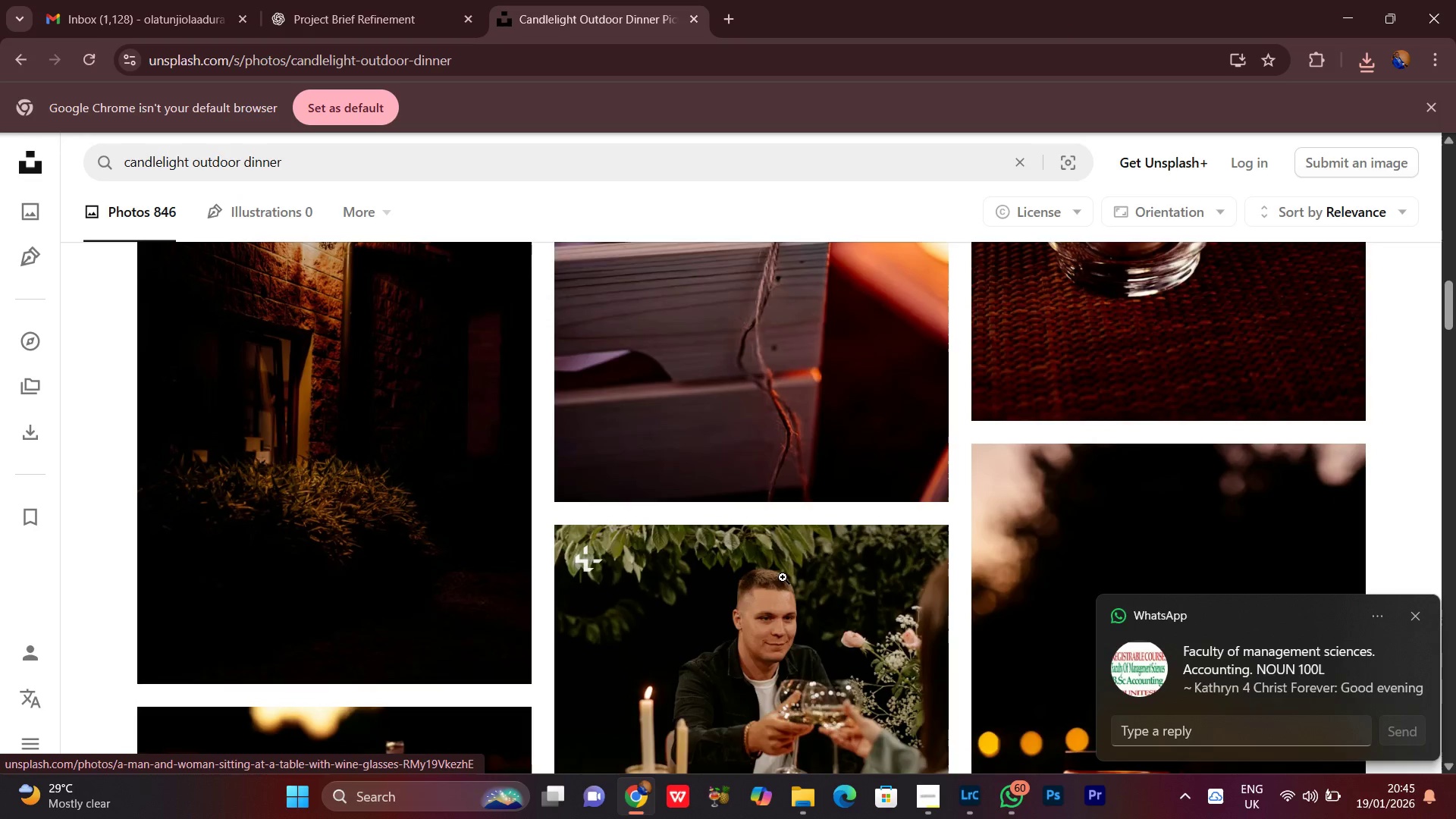 
scroll: coordinate [783, 577], scroll_direction: down, amount: 12.0
 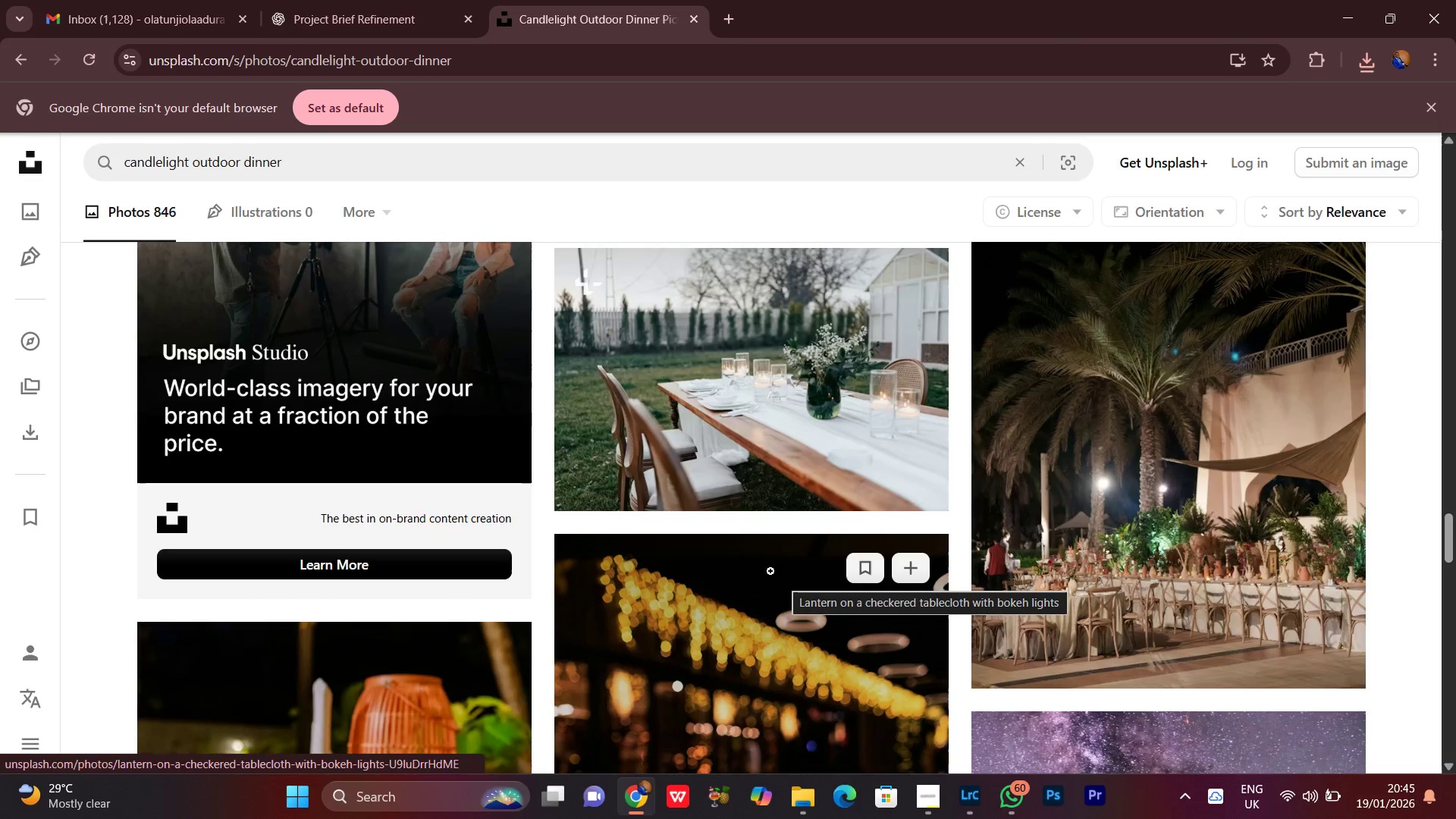 
type( night)
 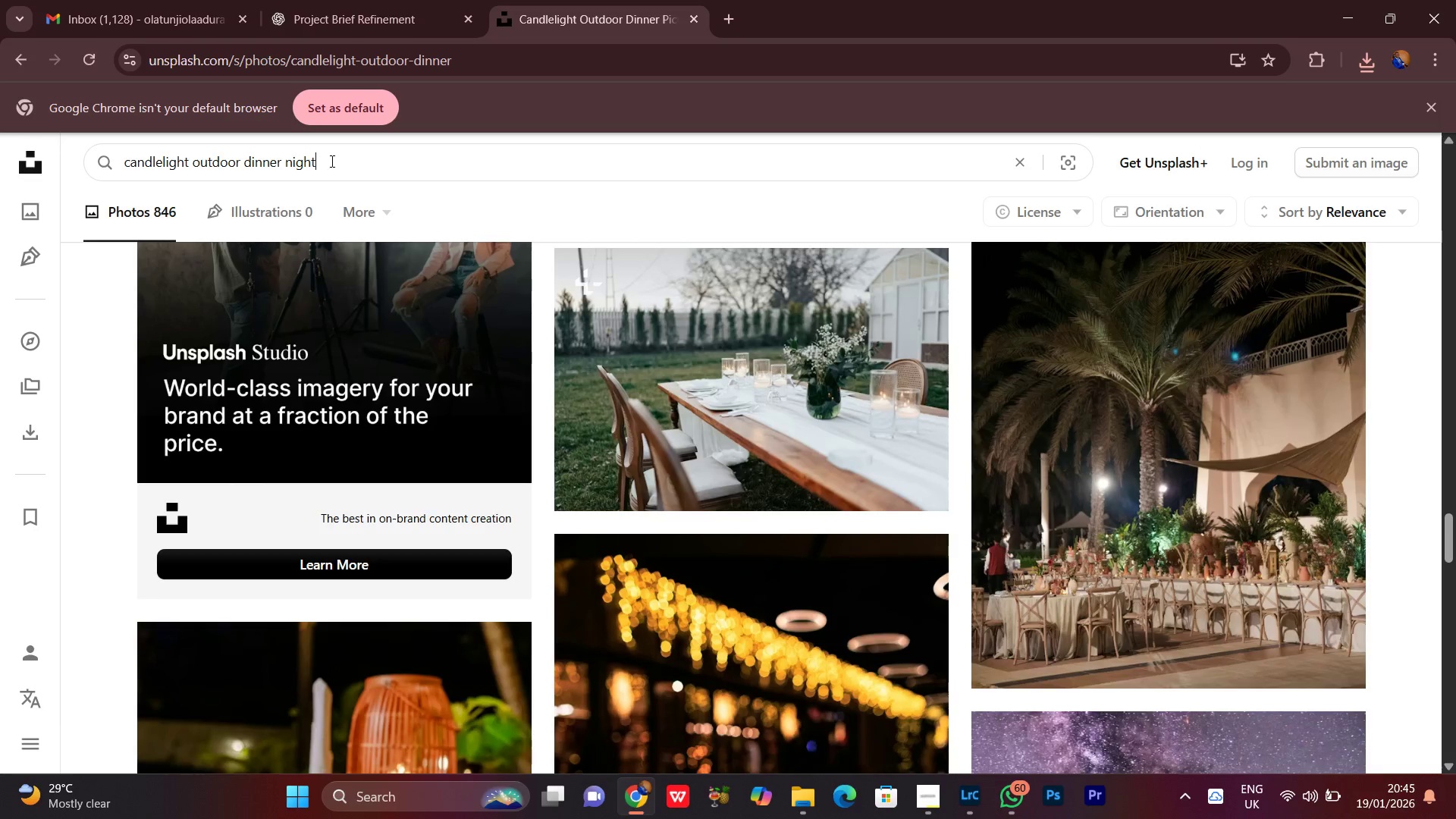 
key(Enter)
 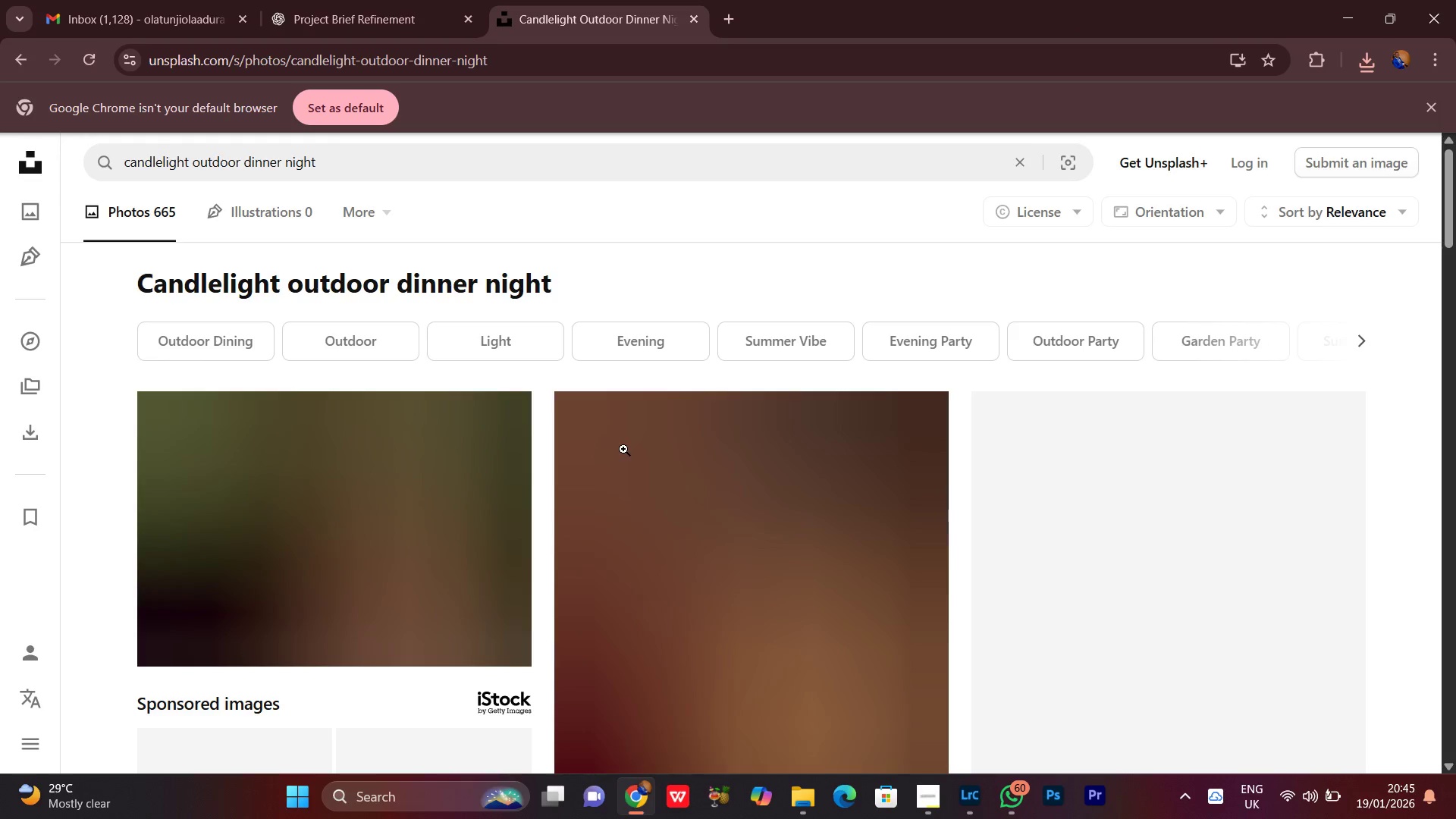 
scroll: coordinate [604, 368], scroll_direction: down, amount: 14.0
 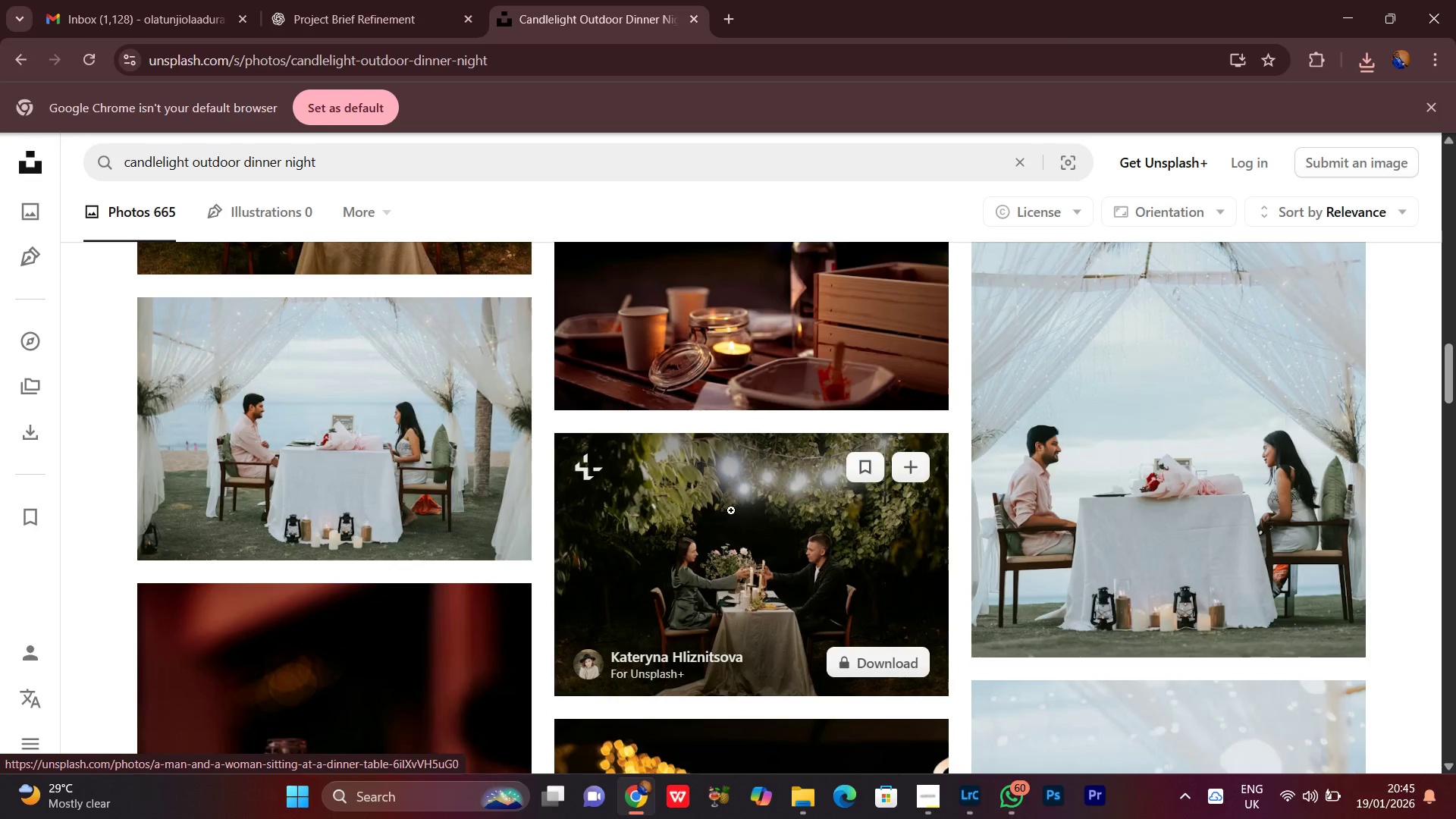 
scroll: coordinate [727, 492], scroll_direction: down, amount: 10.0
 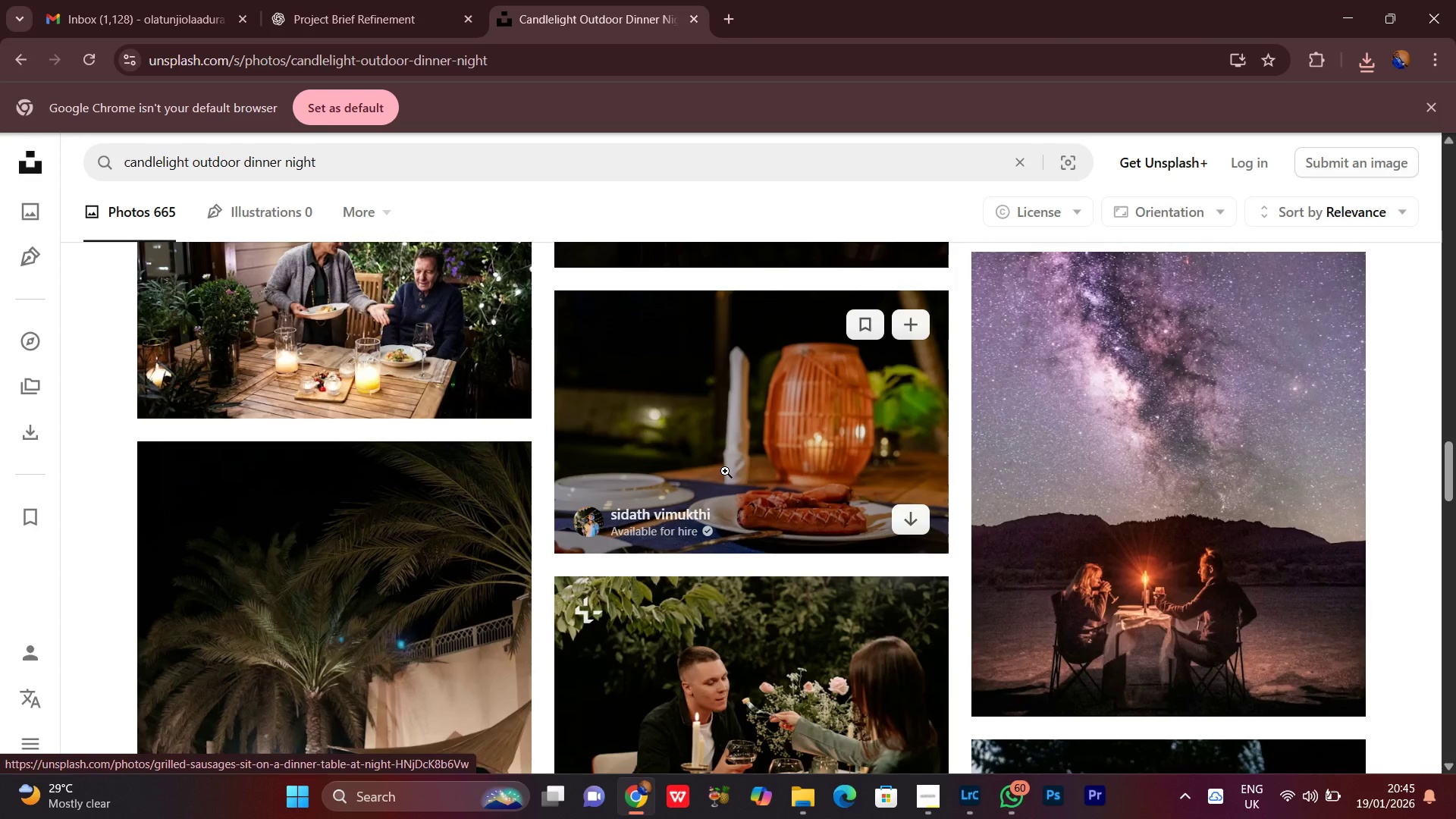 
scroll: coordinate [714, 451], scroll_direction: up, amount: 6.0
 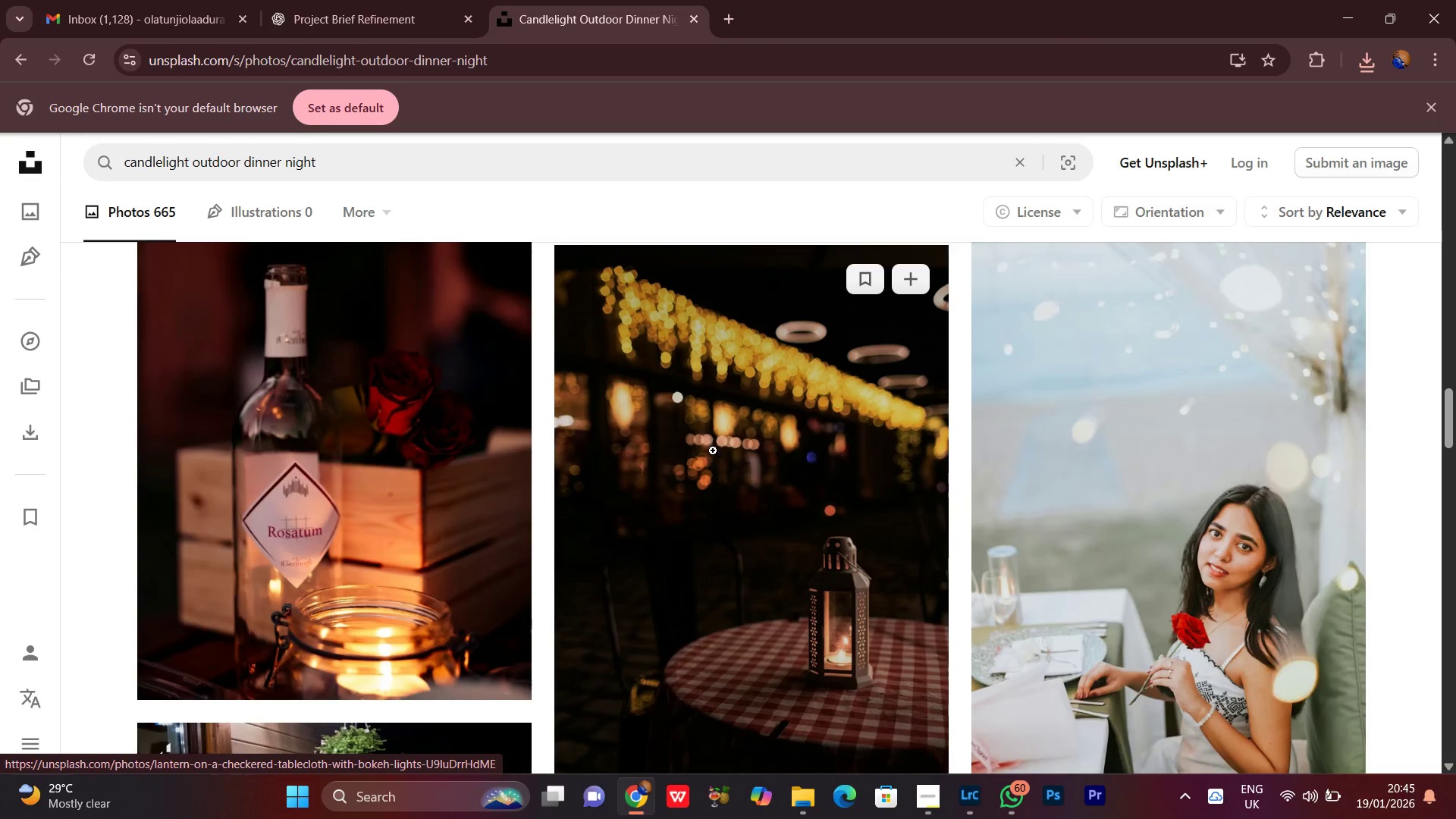 
scroll: coordinate [676, 492], scroll_direction: down, amount: 25.0
 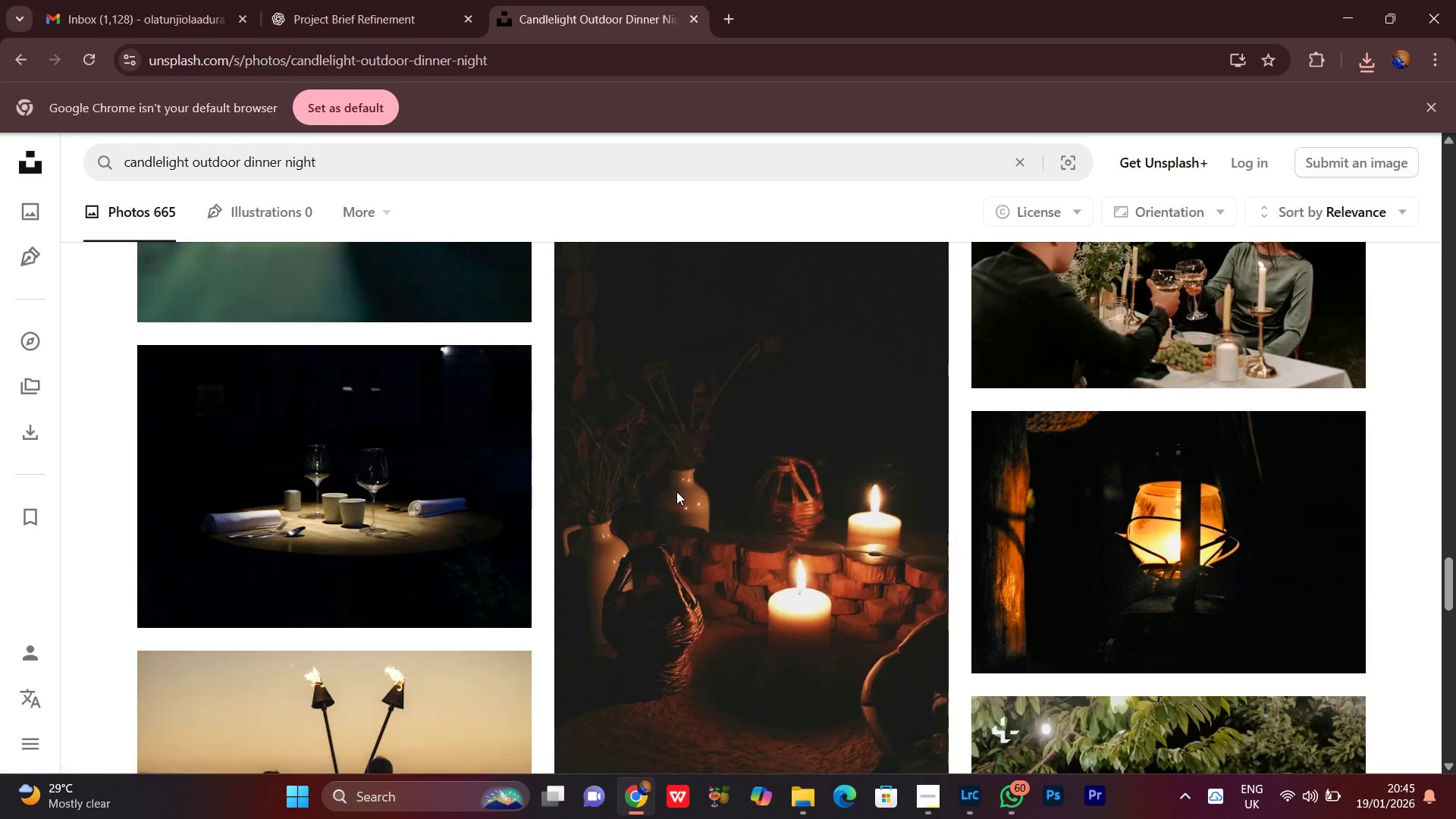 
scroll: coordinate [683, 477], scroll_direction: down, amount: 12.0
 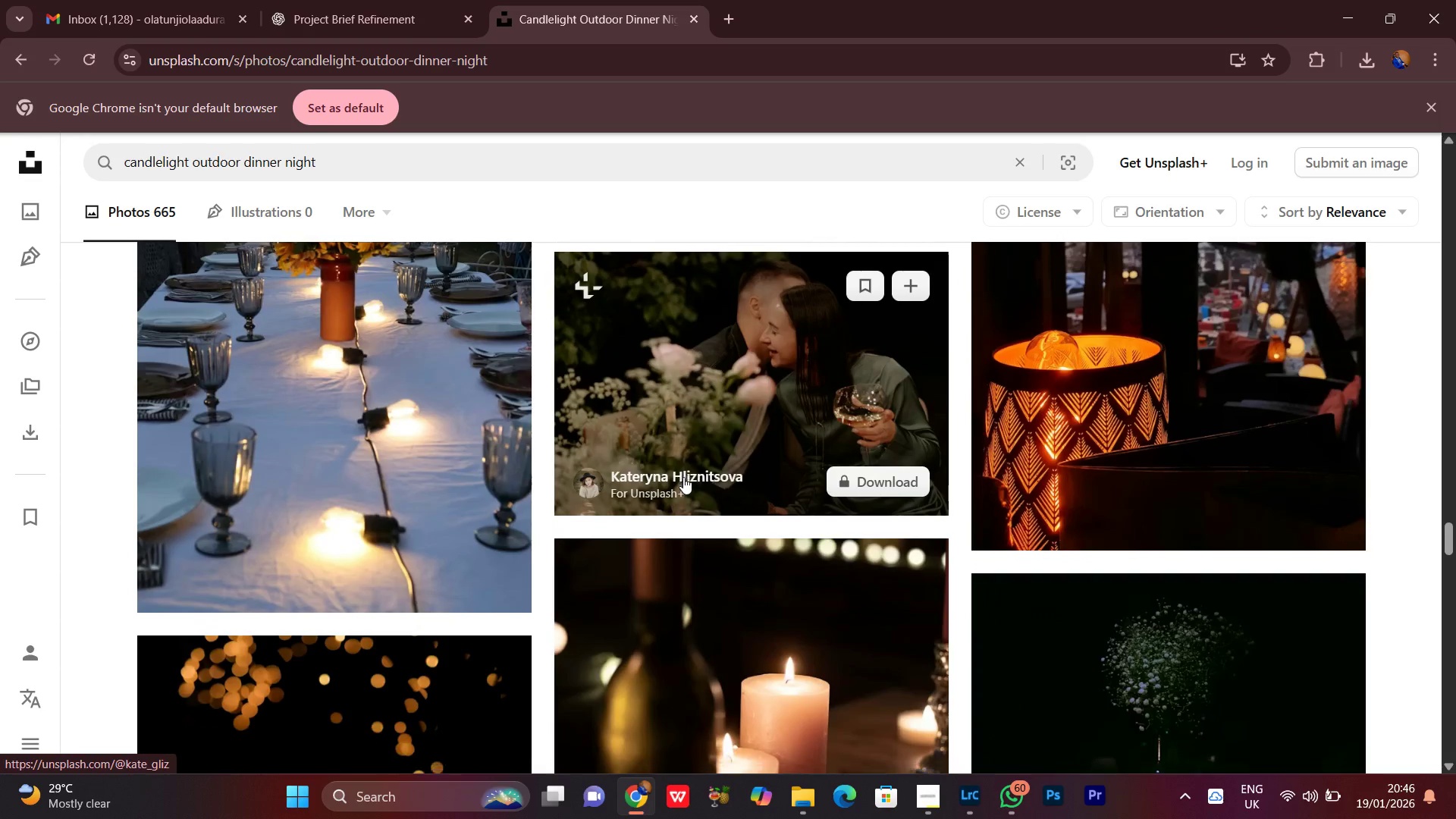 
left_click([917, 487])
 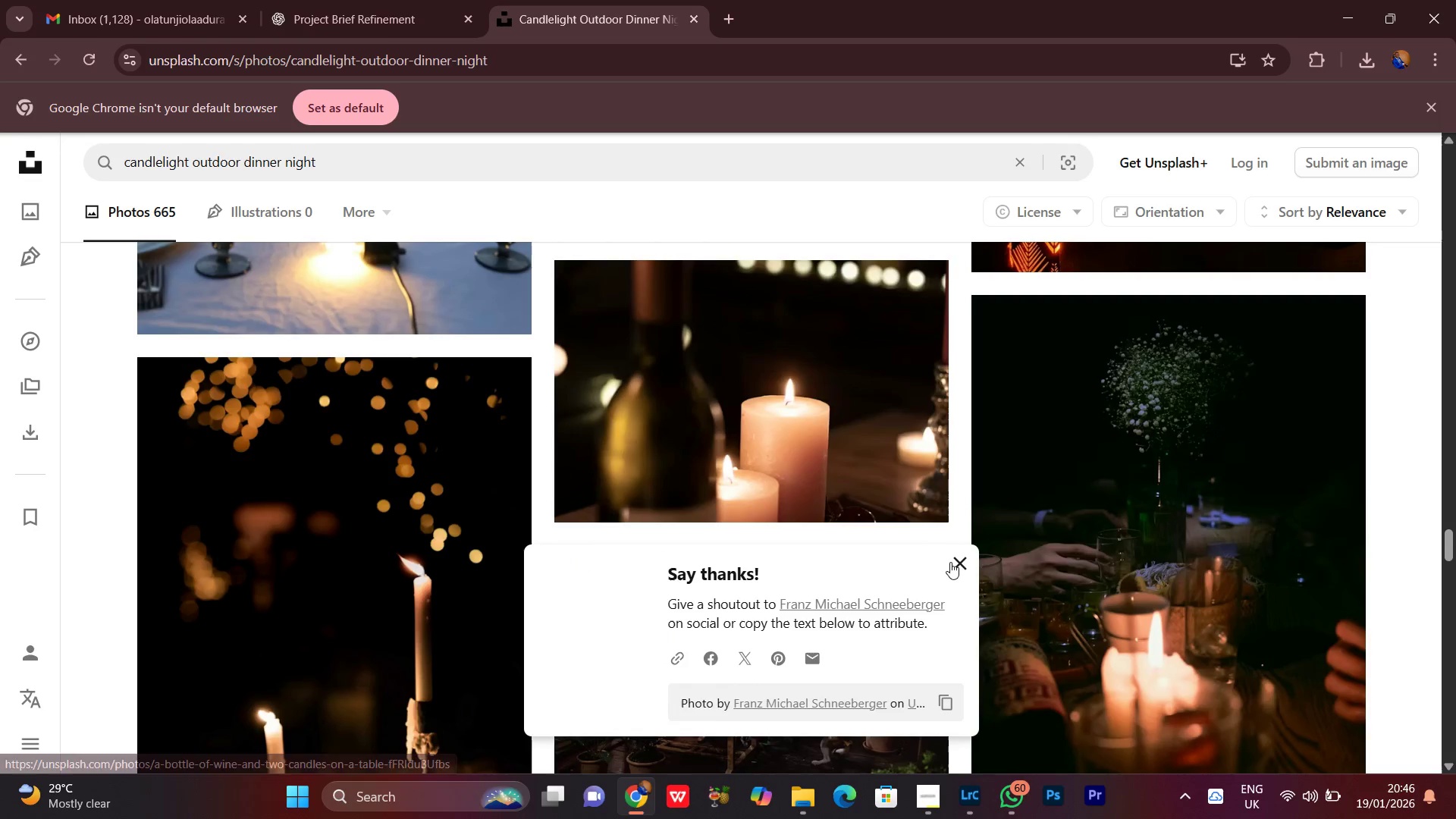 
left_click([953, 562])
 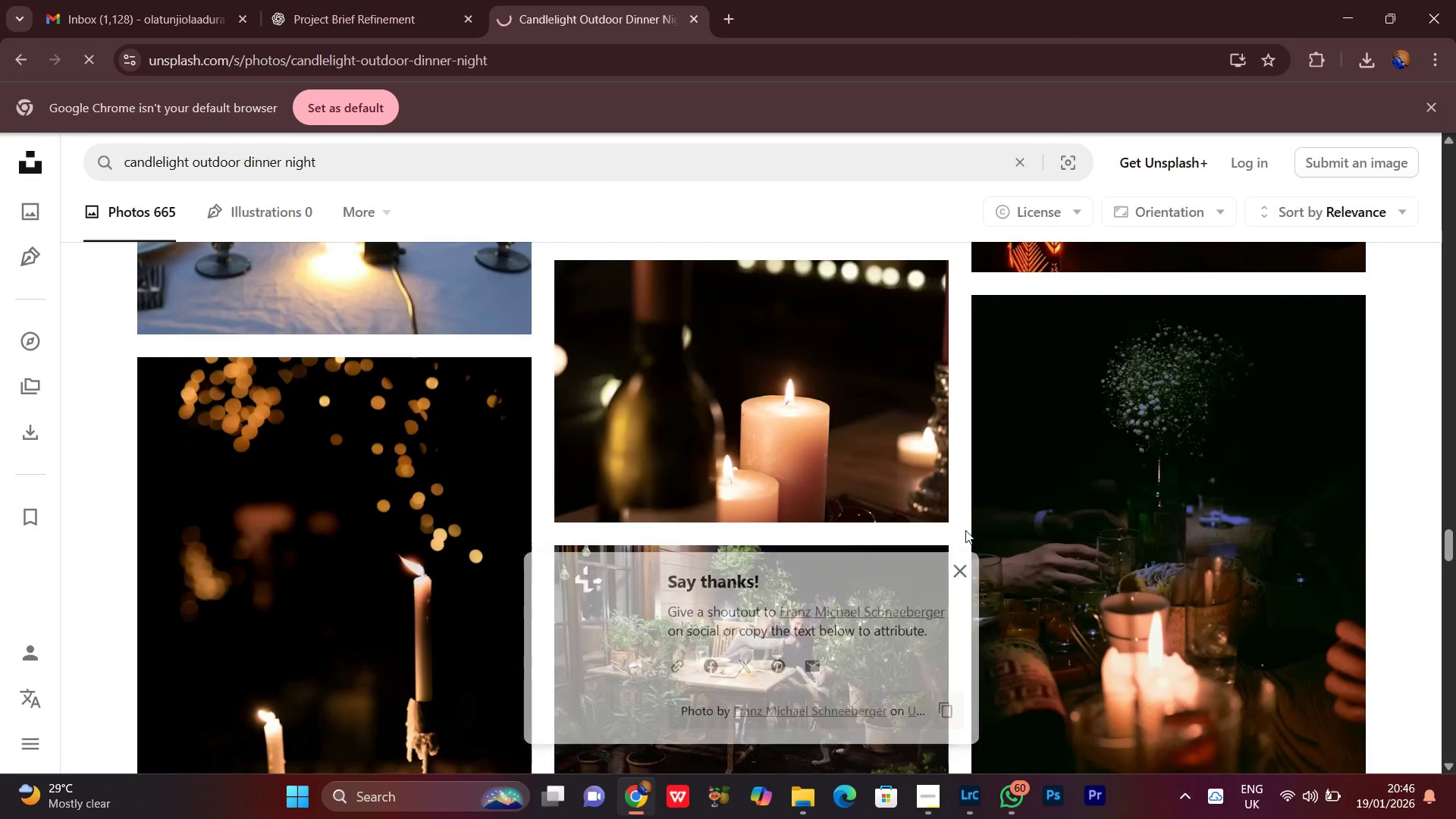 
scroll: coordinate [877, 585], scroll_direction: down, amount: 5.0
 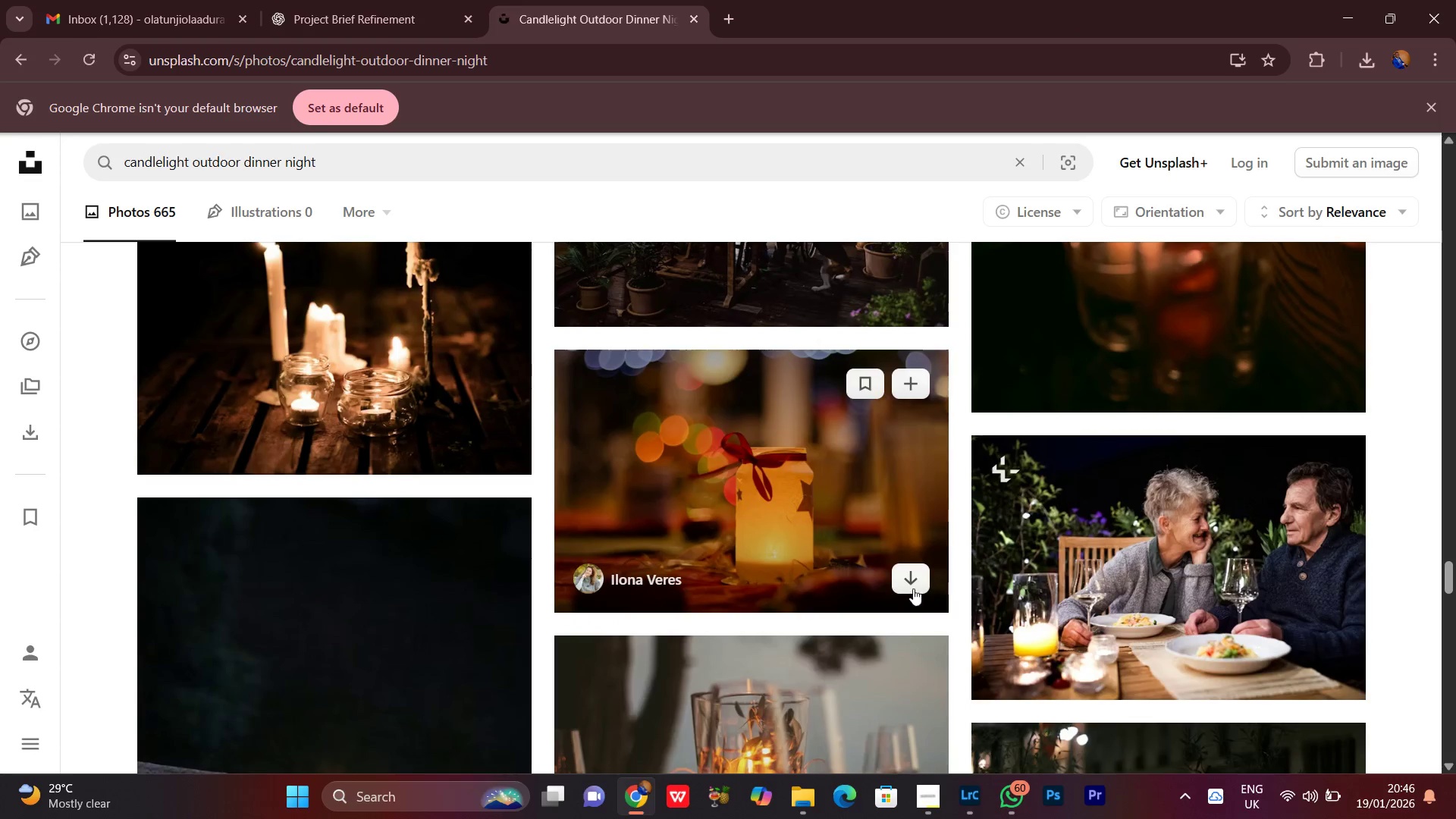 
left_click([915, 583])
 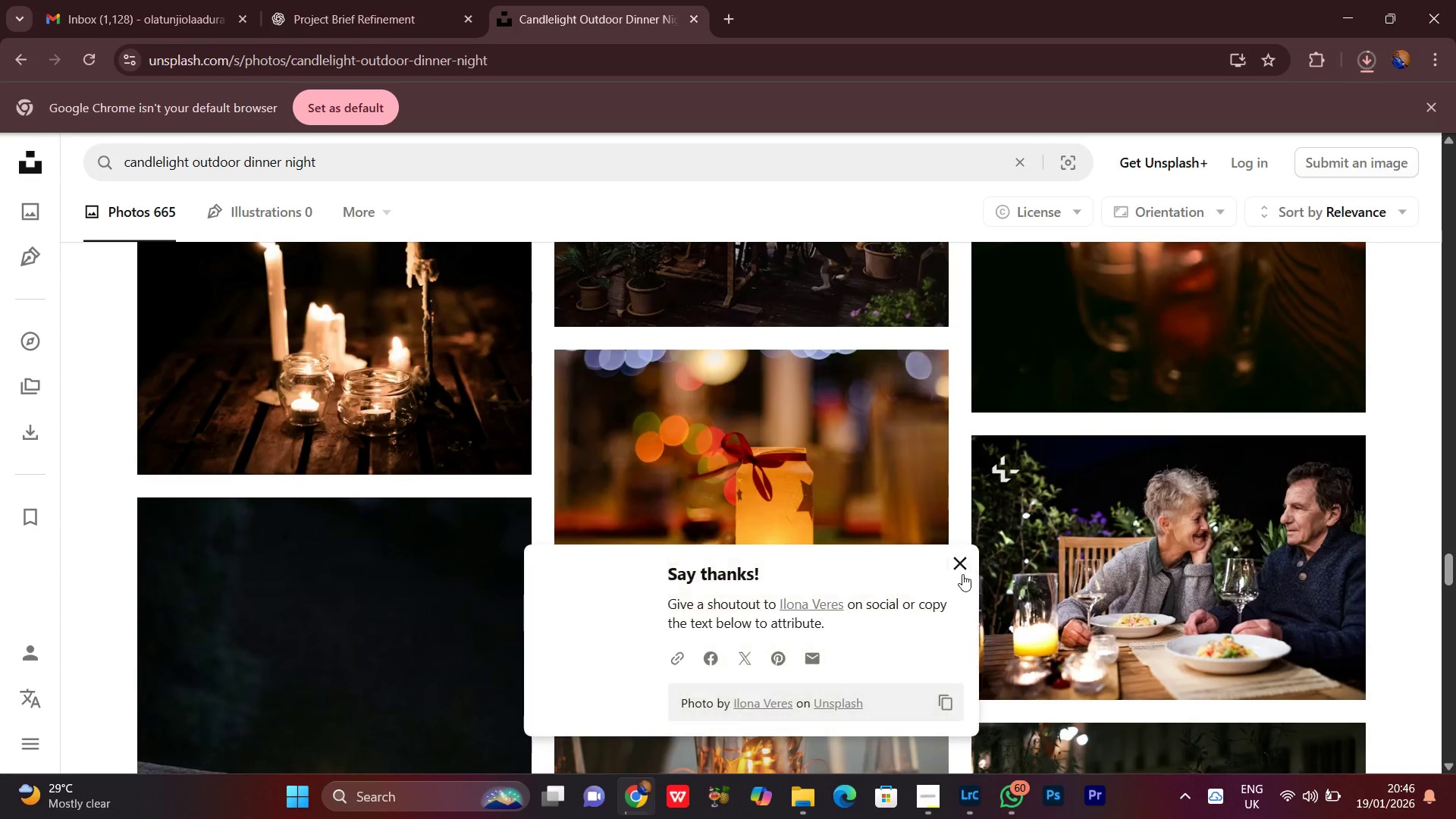 
left_click([960, 563])
 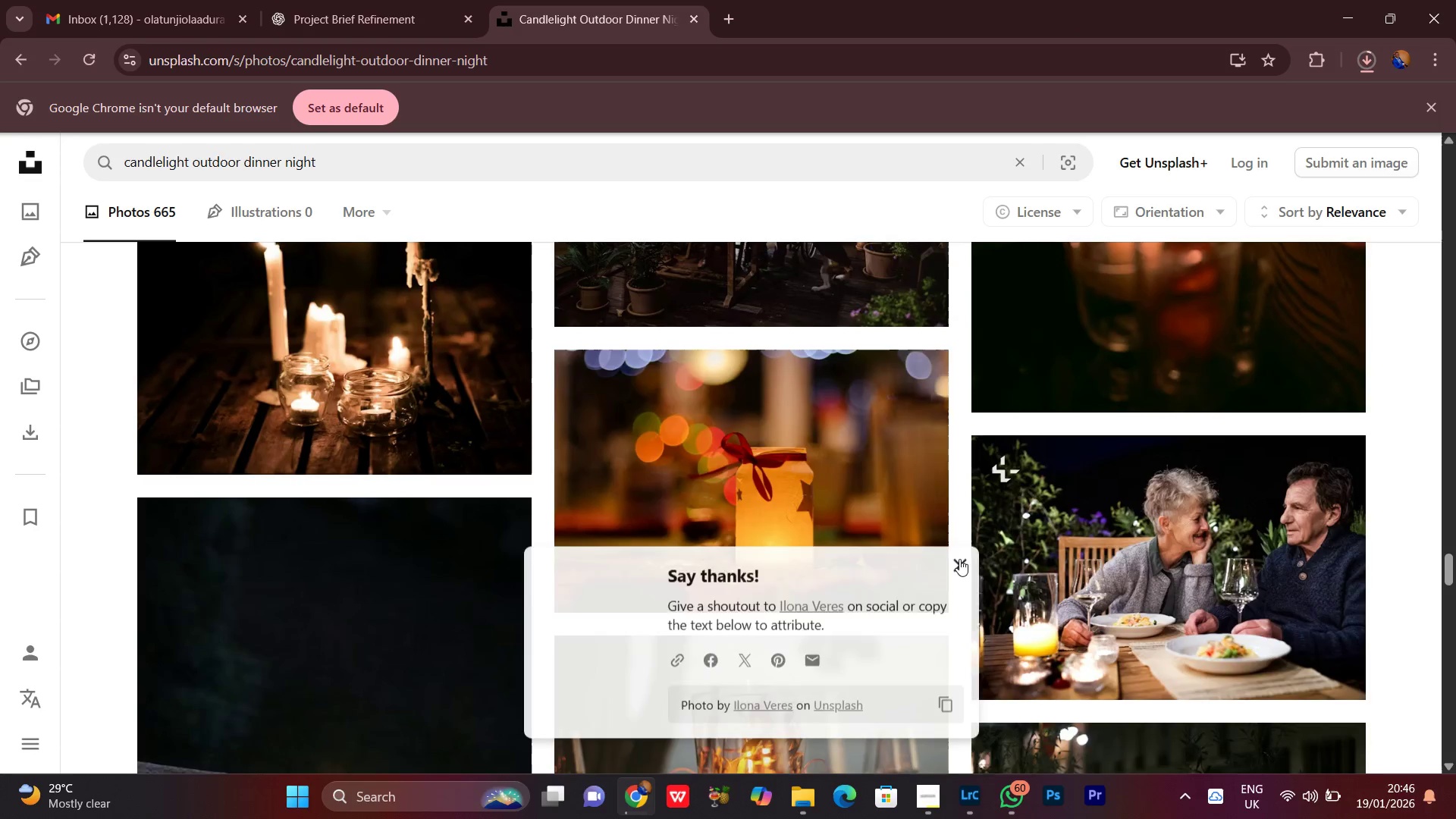 
scroll: coordinate [959, 557], scroll_direction: down, amount: 8.0
 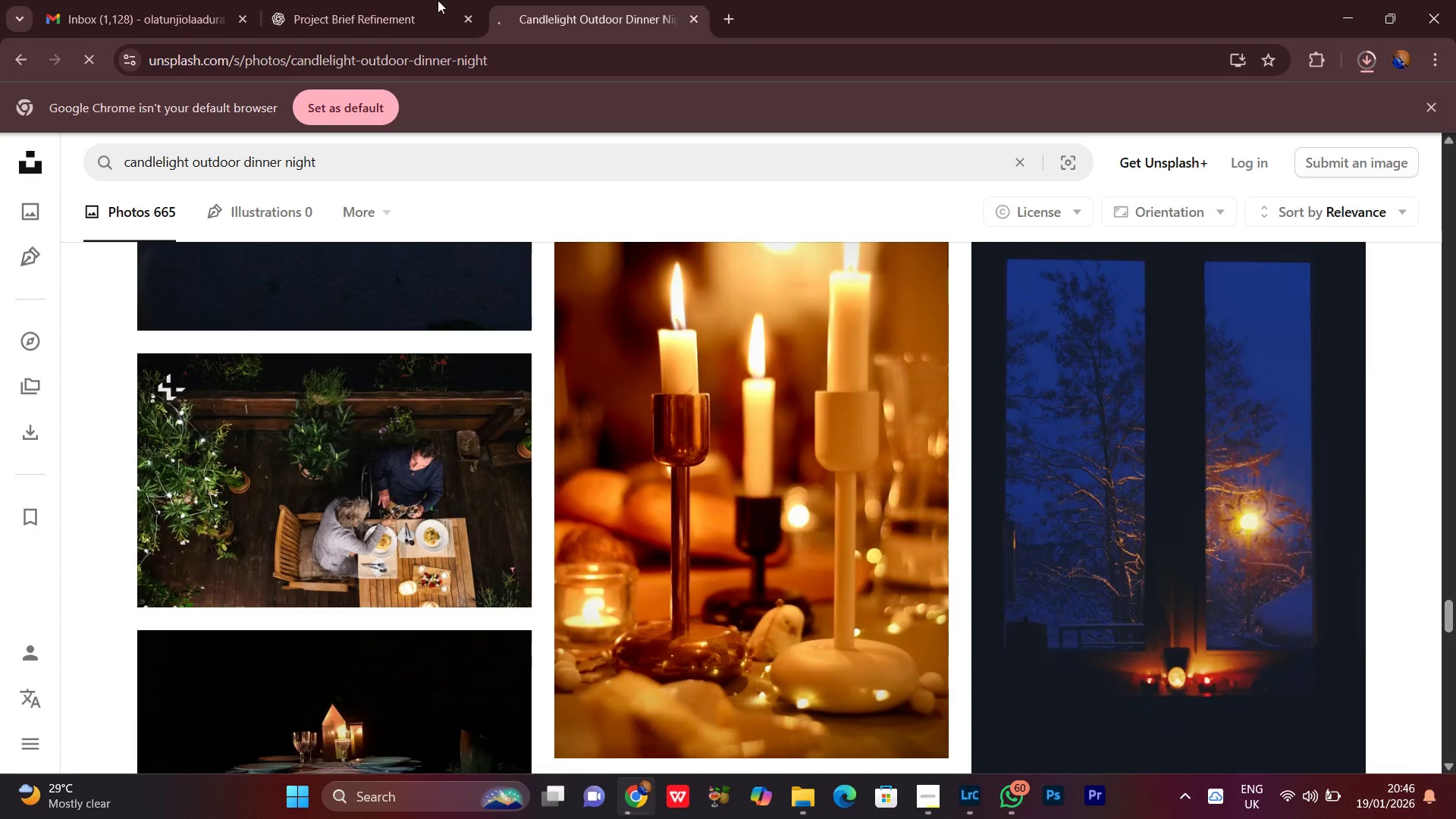 
left_click([383, 0])
 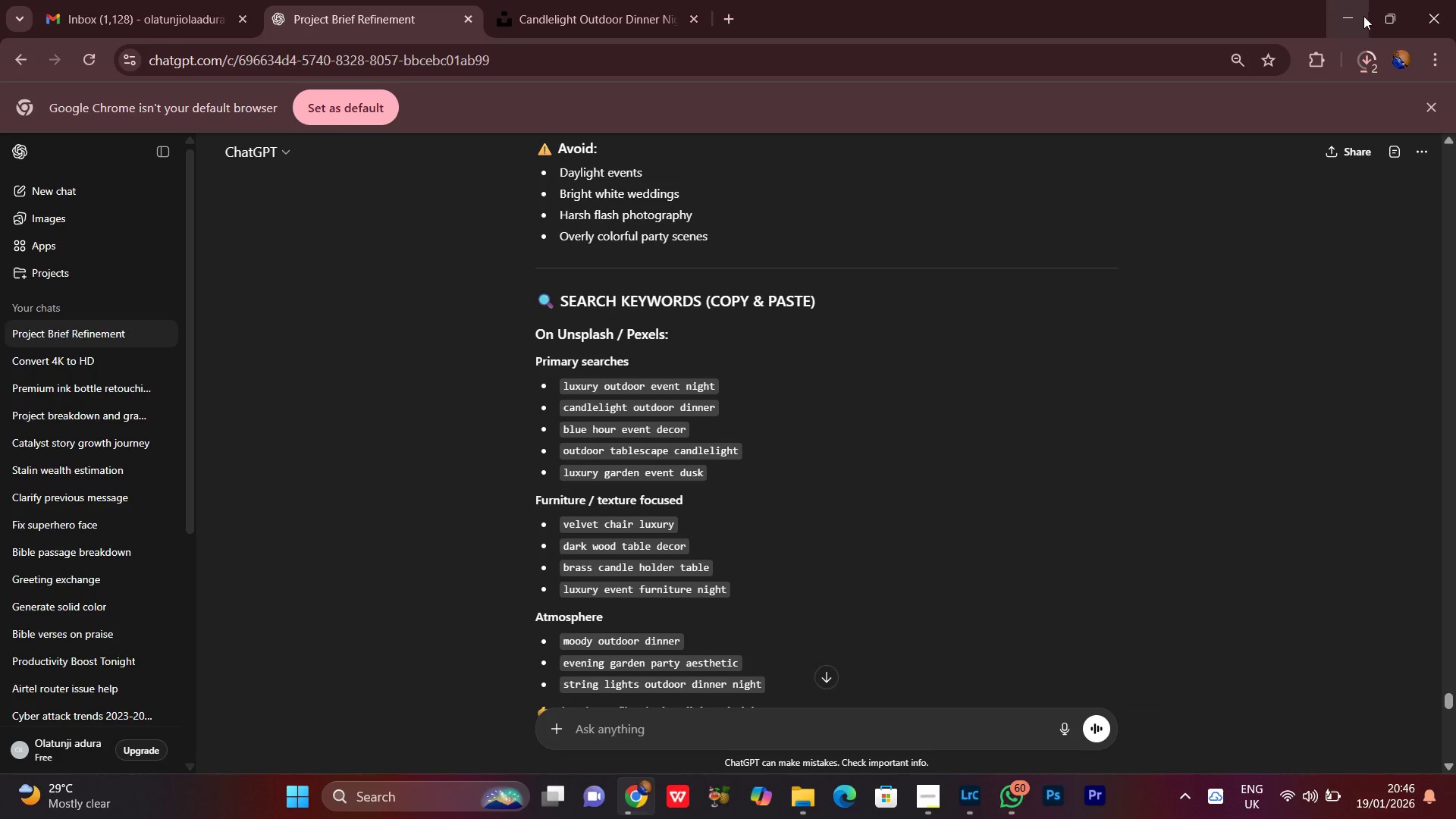 
left_click([1365, 71])
 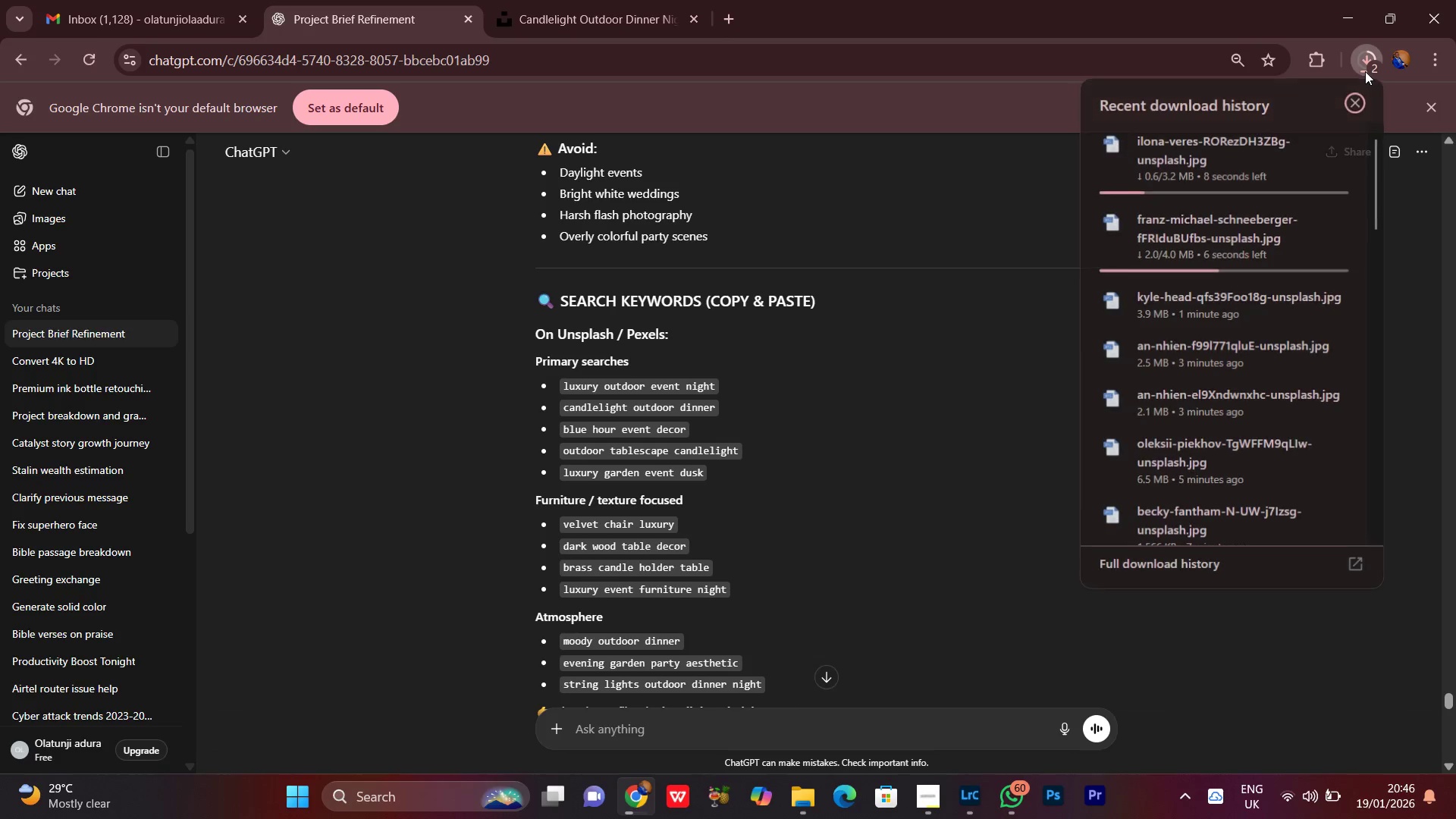 
left_click([1364, 69])
 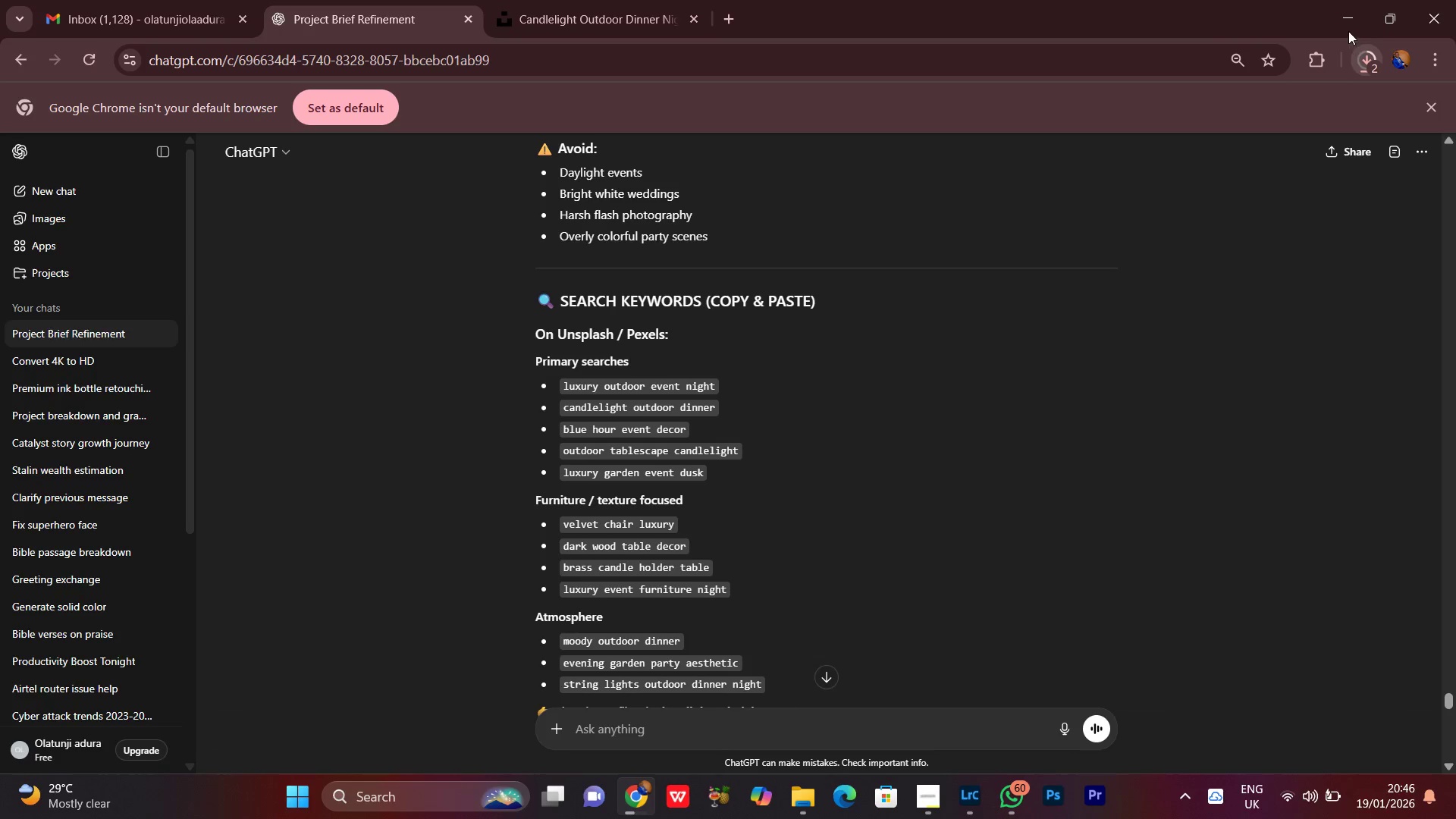 
left_click([1348, 30])
 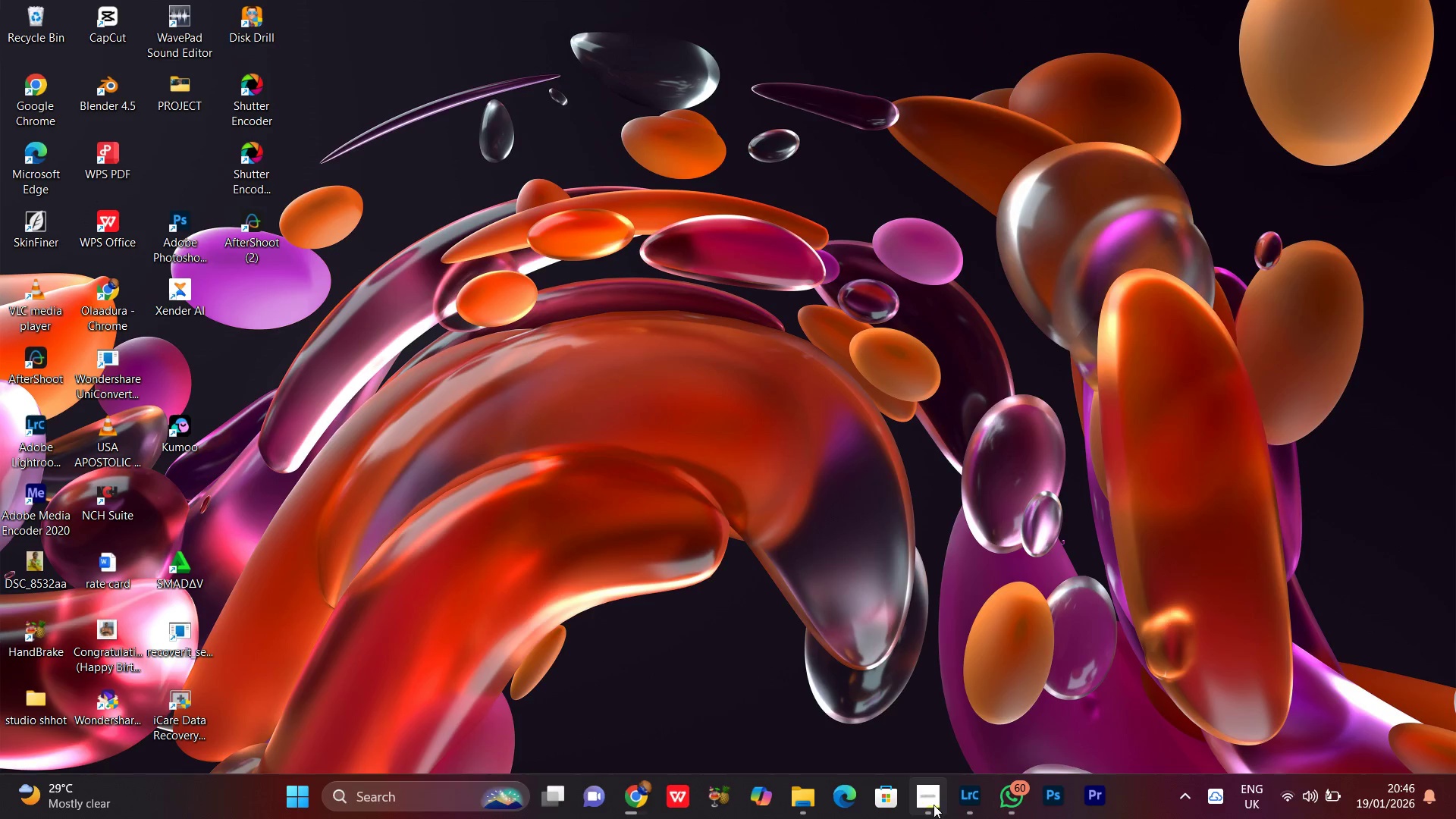 
left_click([933, 804])
 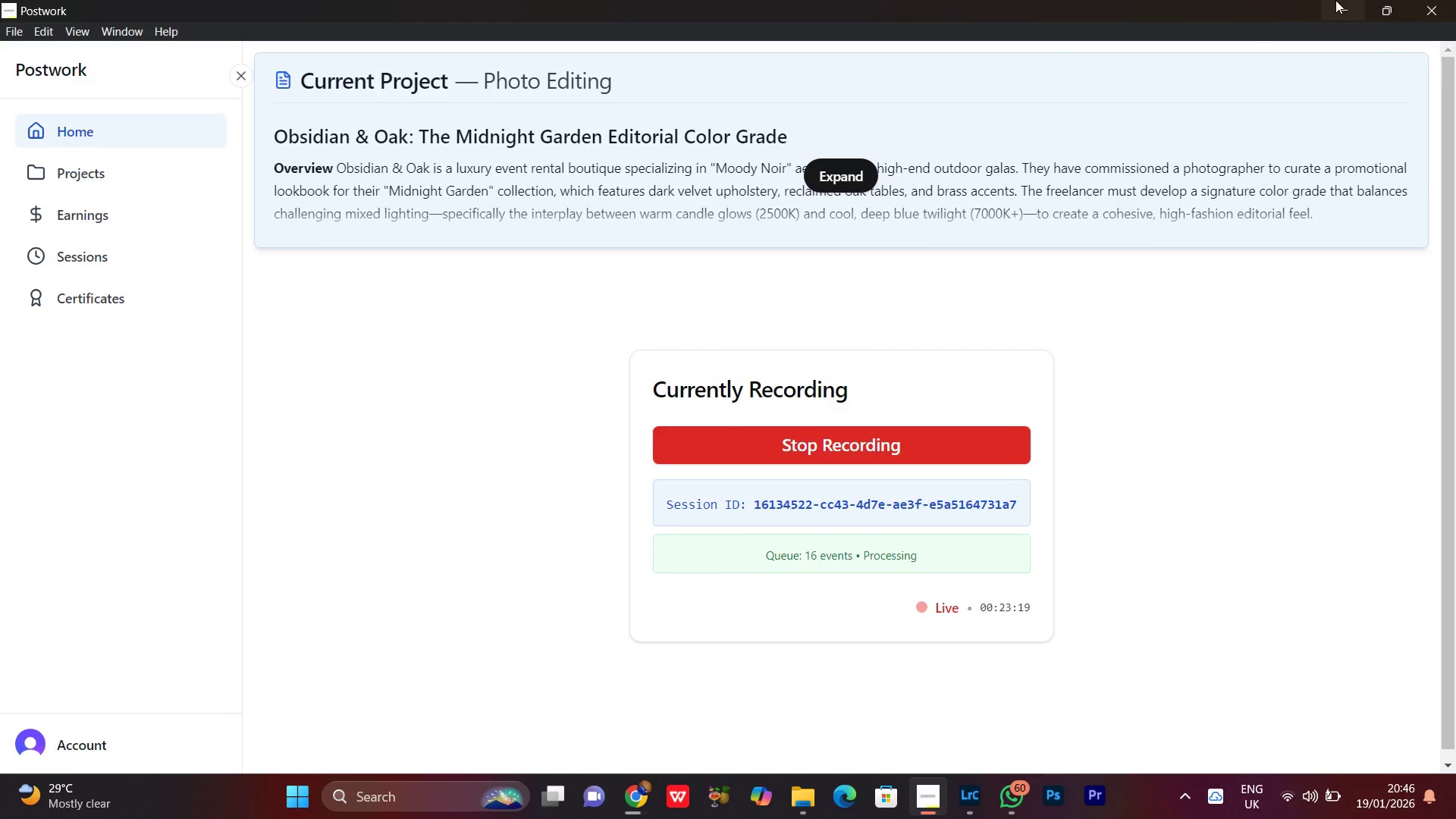 
left_click([1331, 5])
 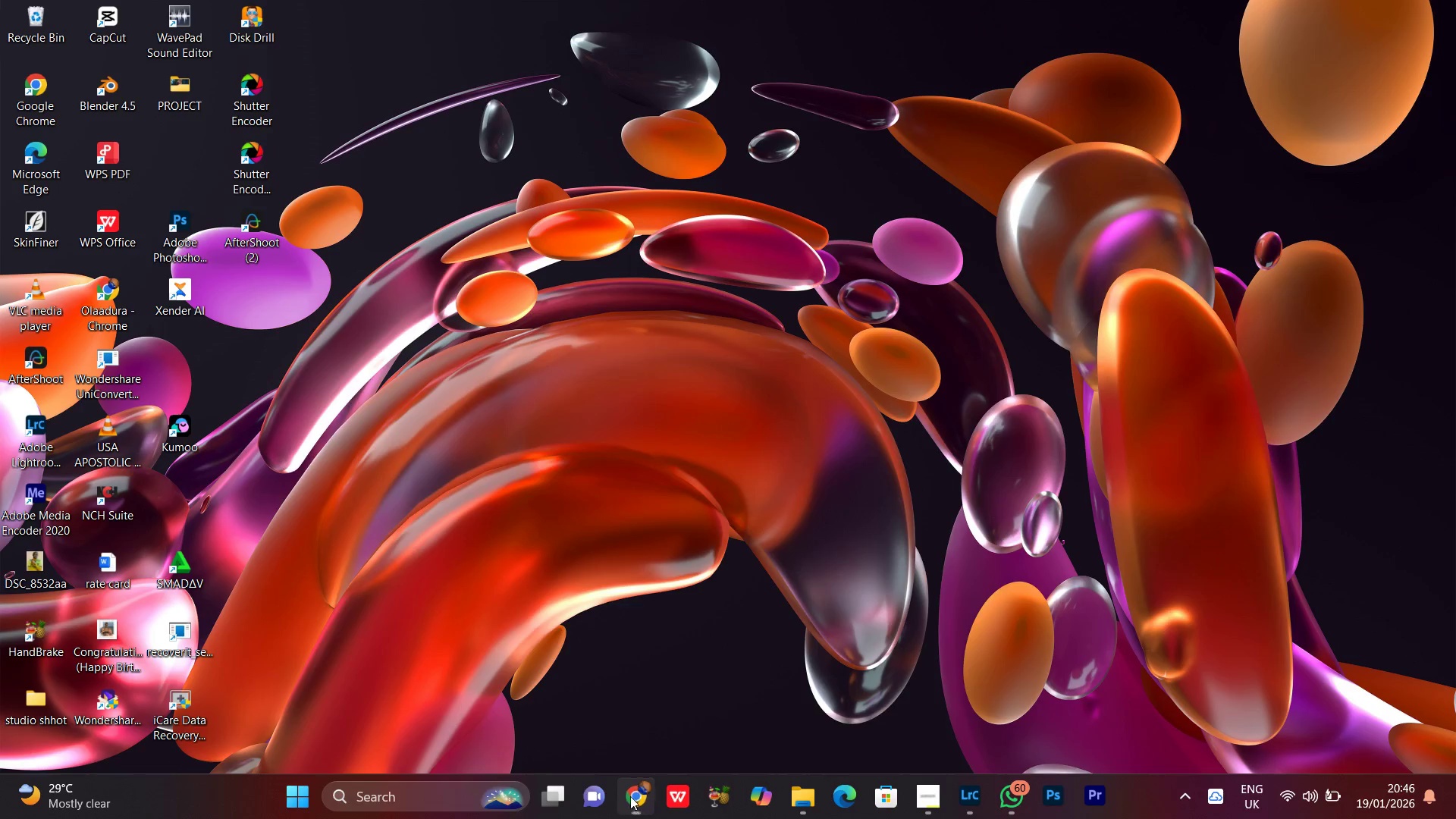 
left_click([608, 0])
 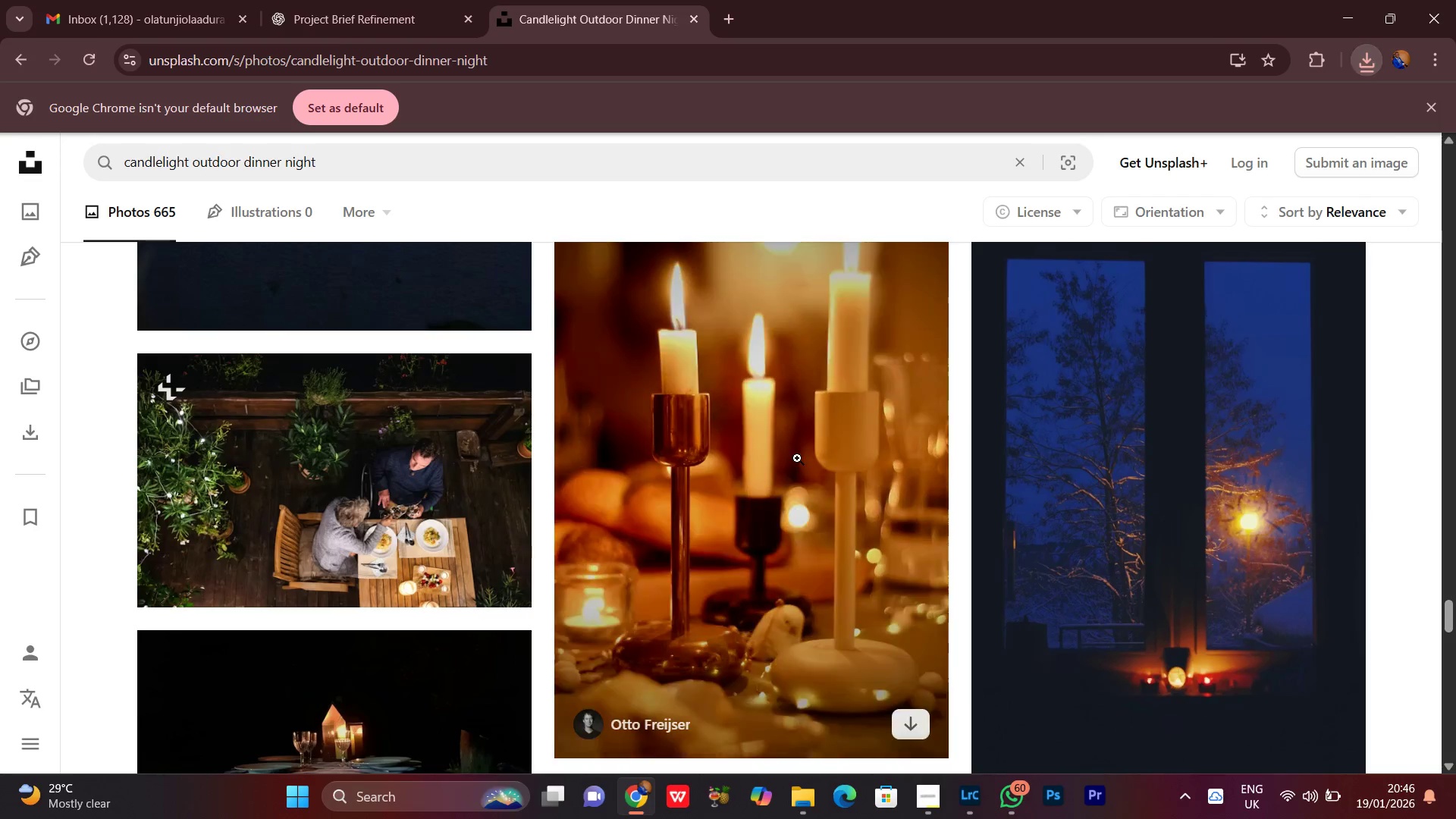 
scroll: coordinate [769, 465], scroll_direction: down, amount: 25.0
 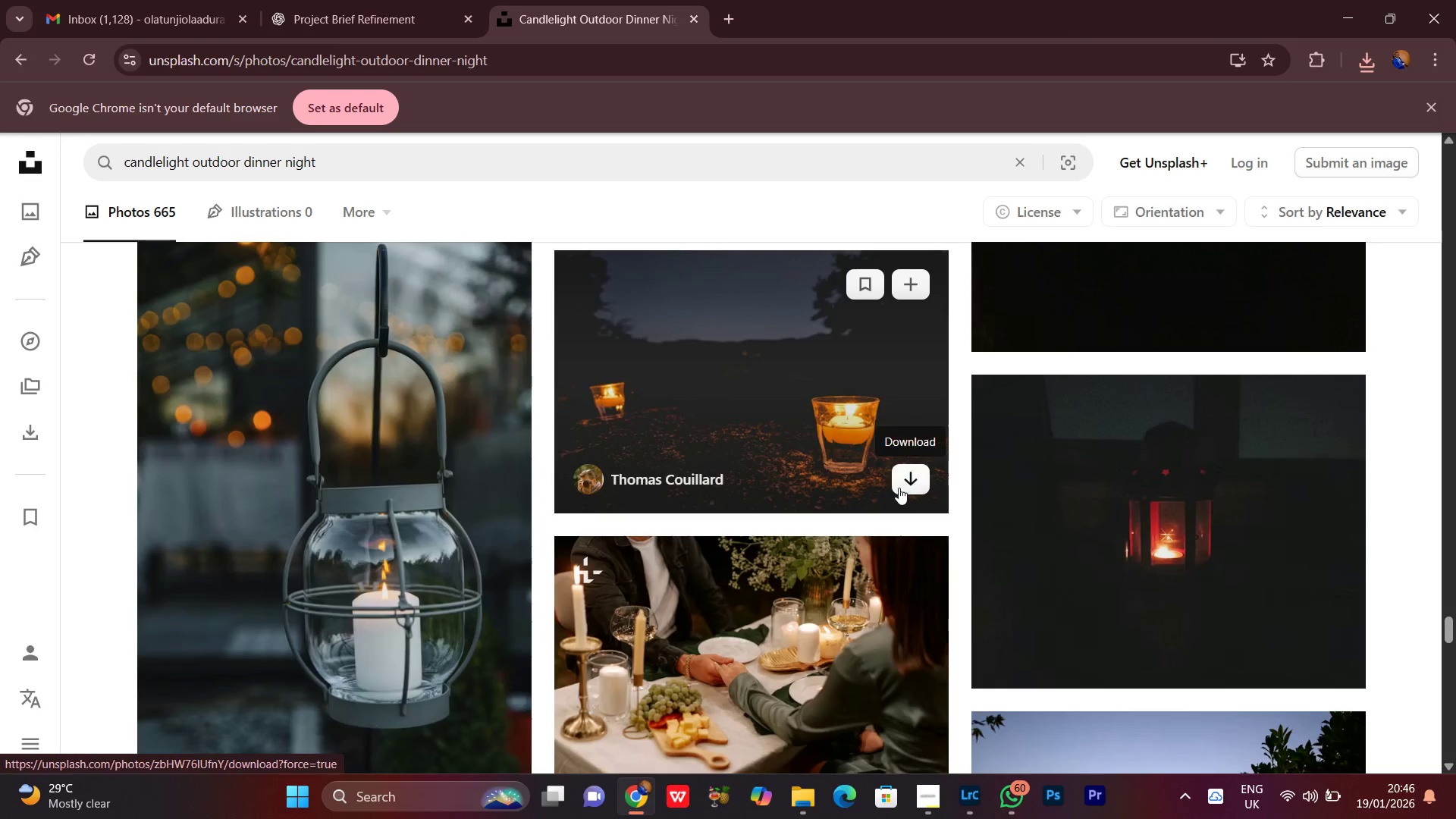 
left_click([901, 488])
 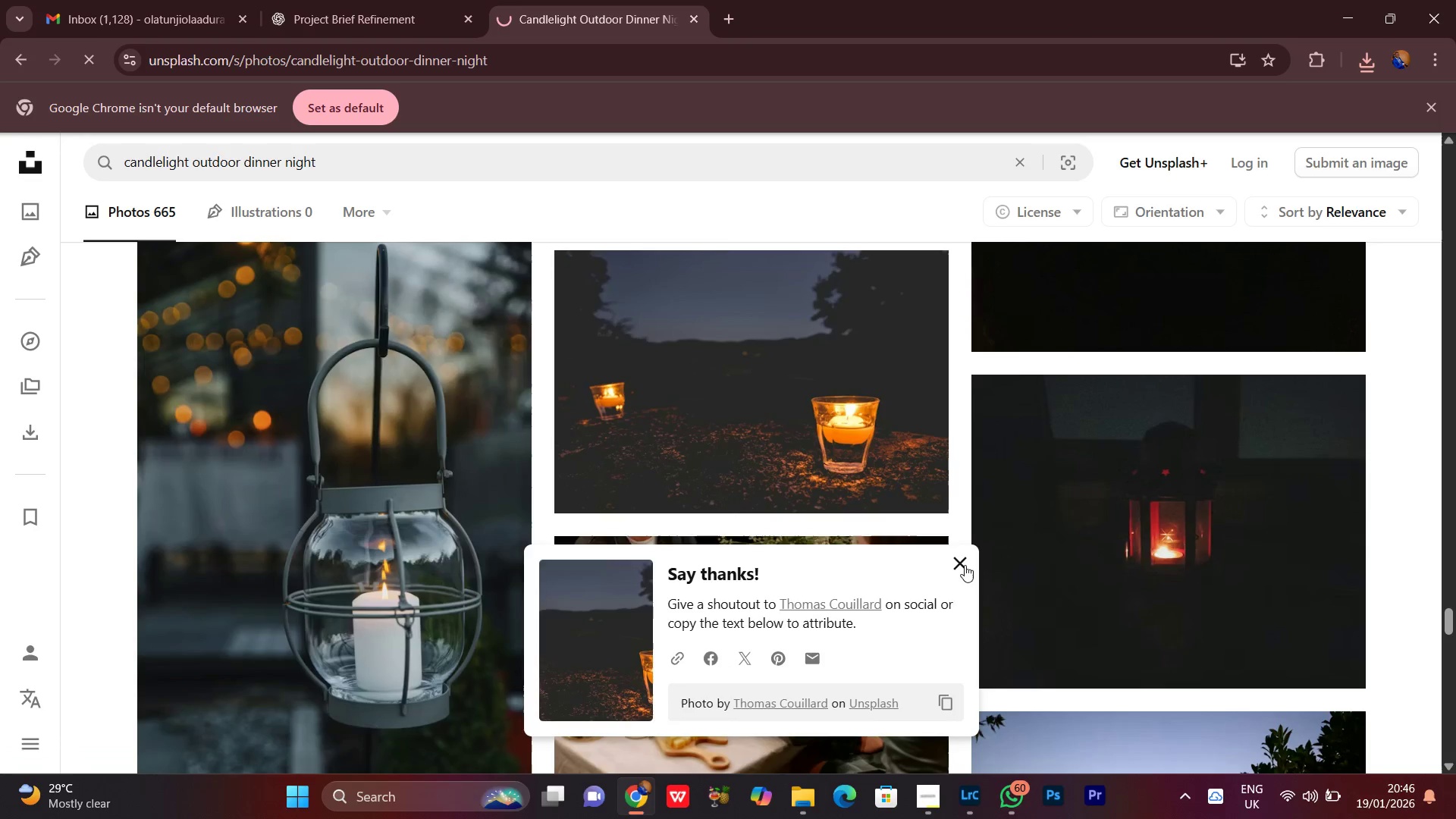 
scroll: coordinate [950, 582], scroll_direction: down, amount: 17.0
 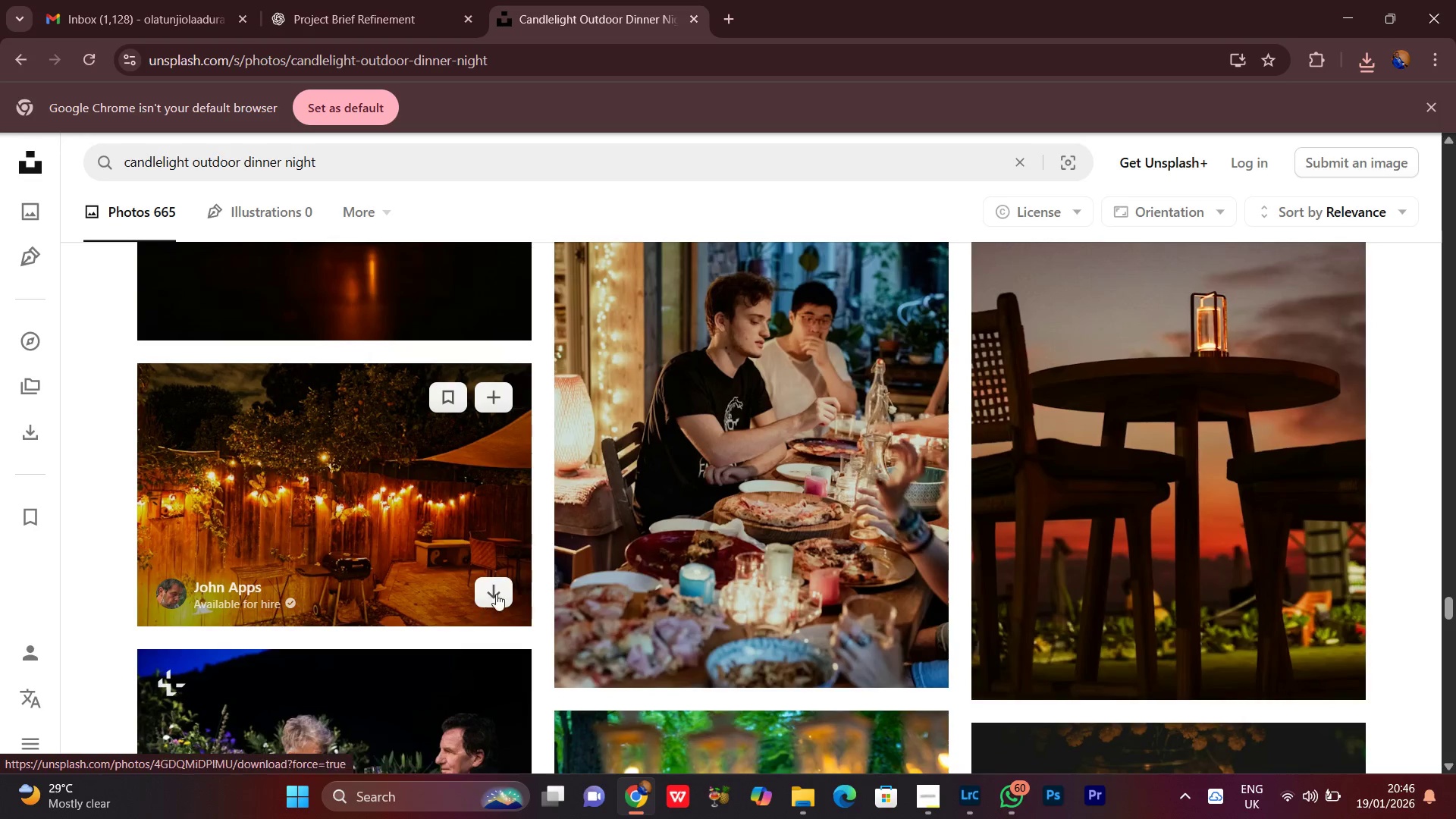 
left_click([494, 592])
 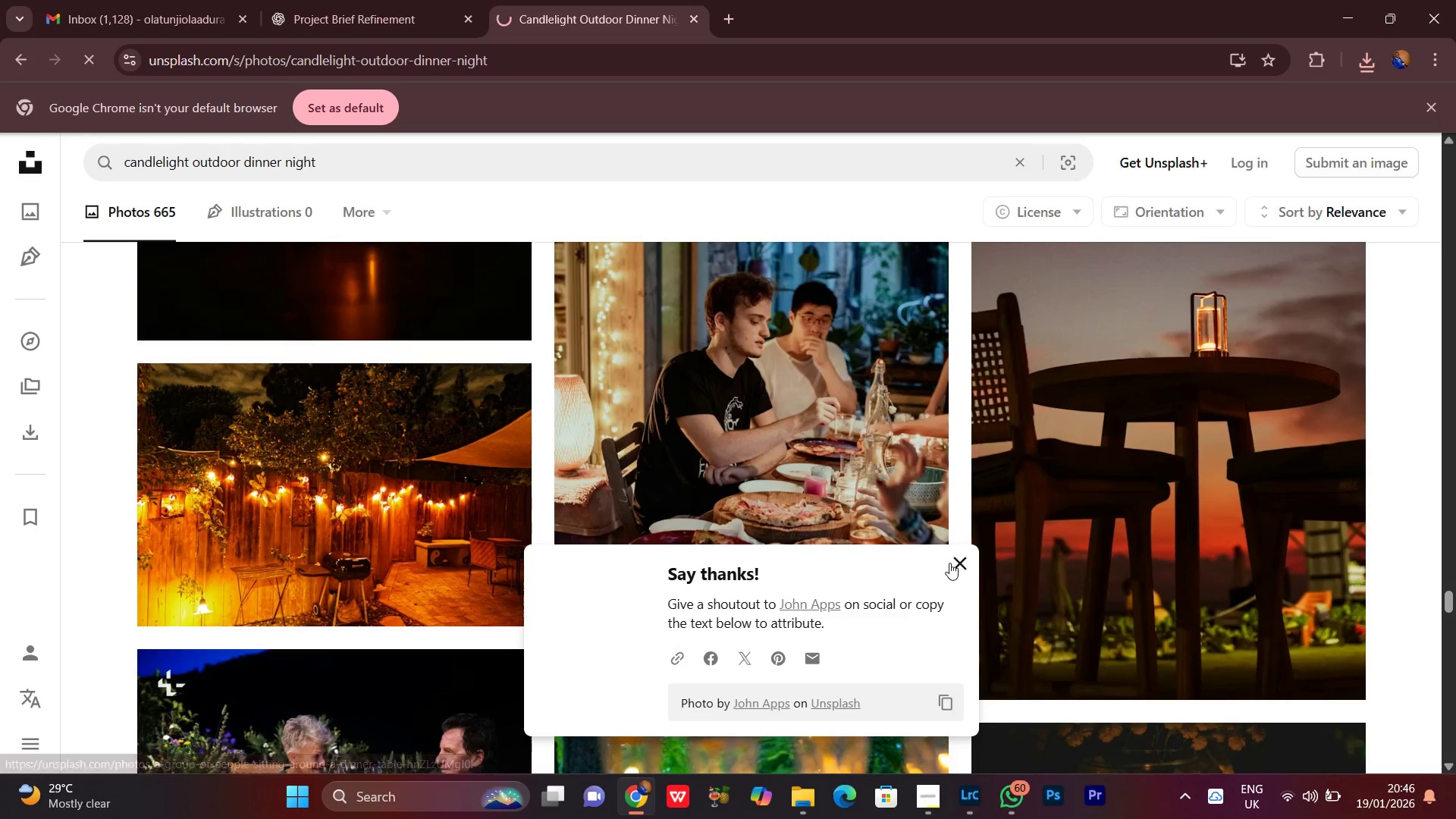 
scroll: coordinate [985, 683], scroll_direction: down, amount: 10.0
 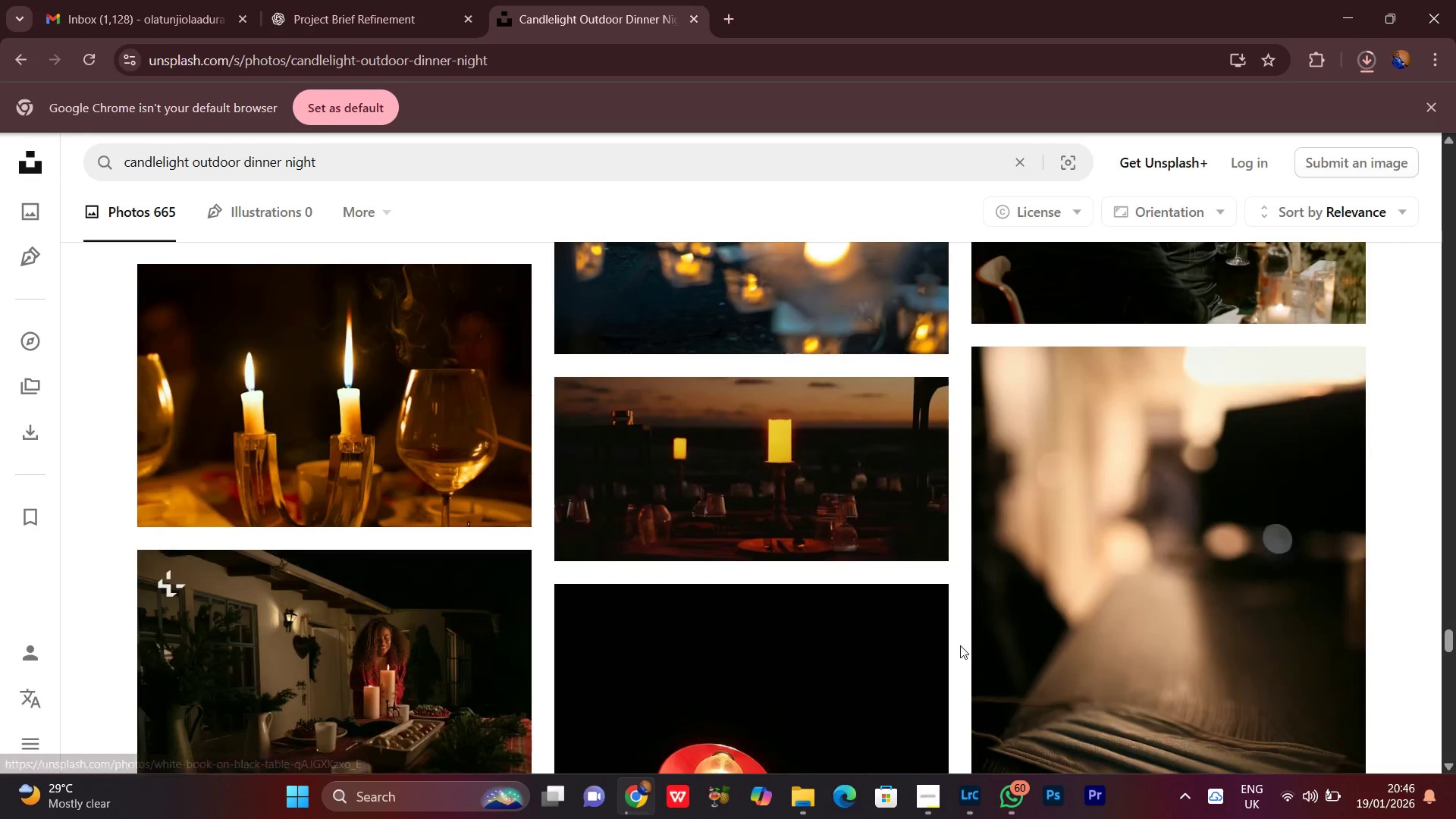 
scroll: coordinate [960, 645], scroll_direction: up, amount: 1.0
 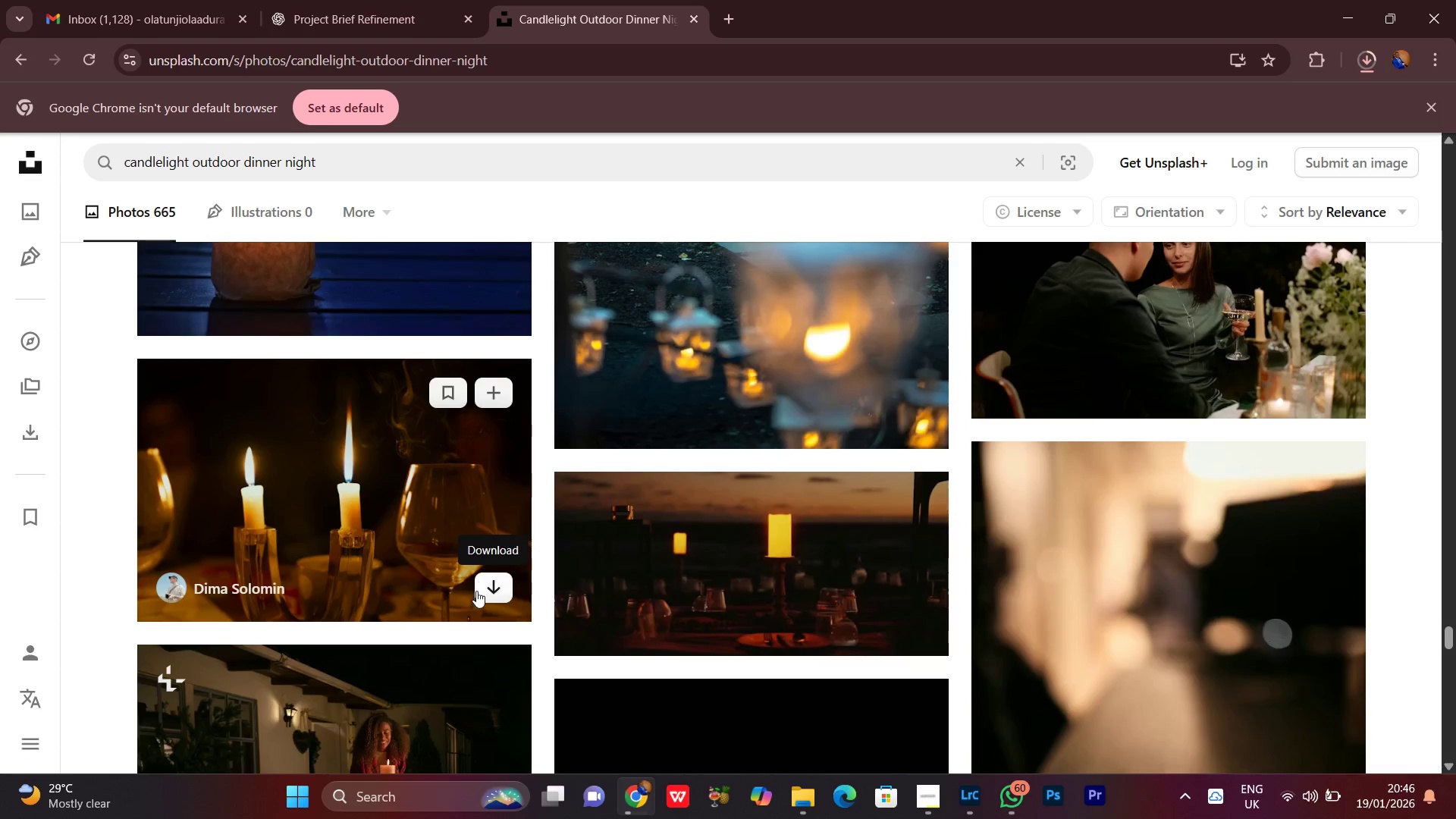 
left_click([489, 588])
 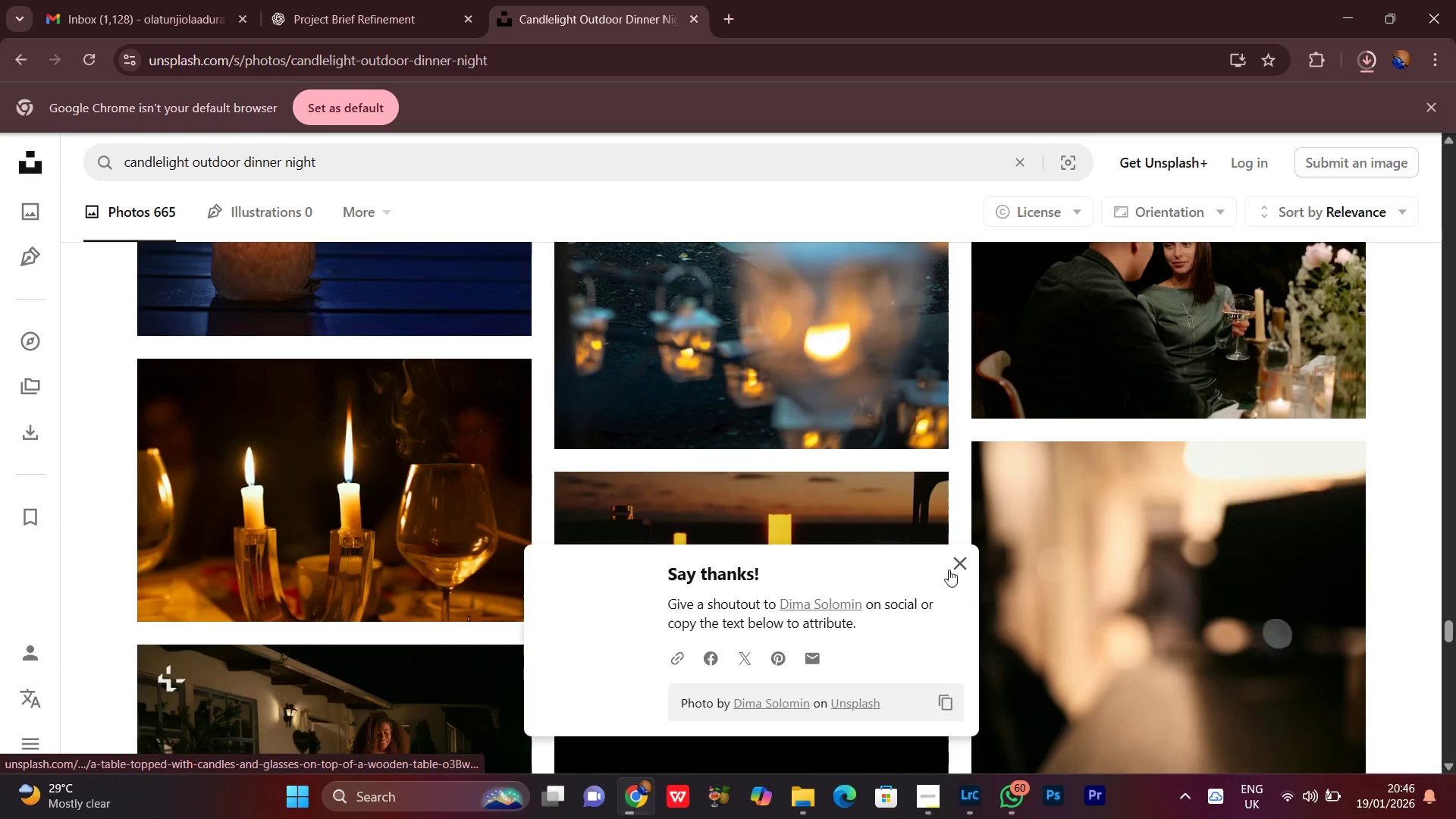 
left_click([960, 563])
 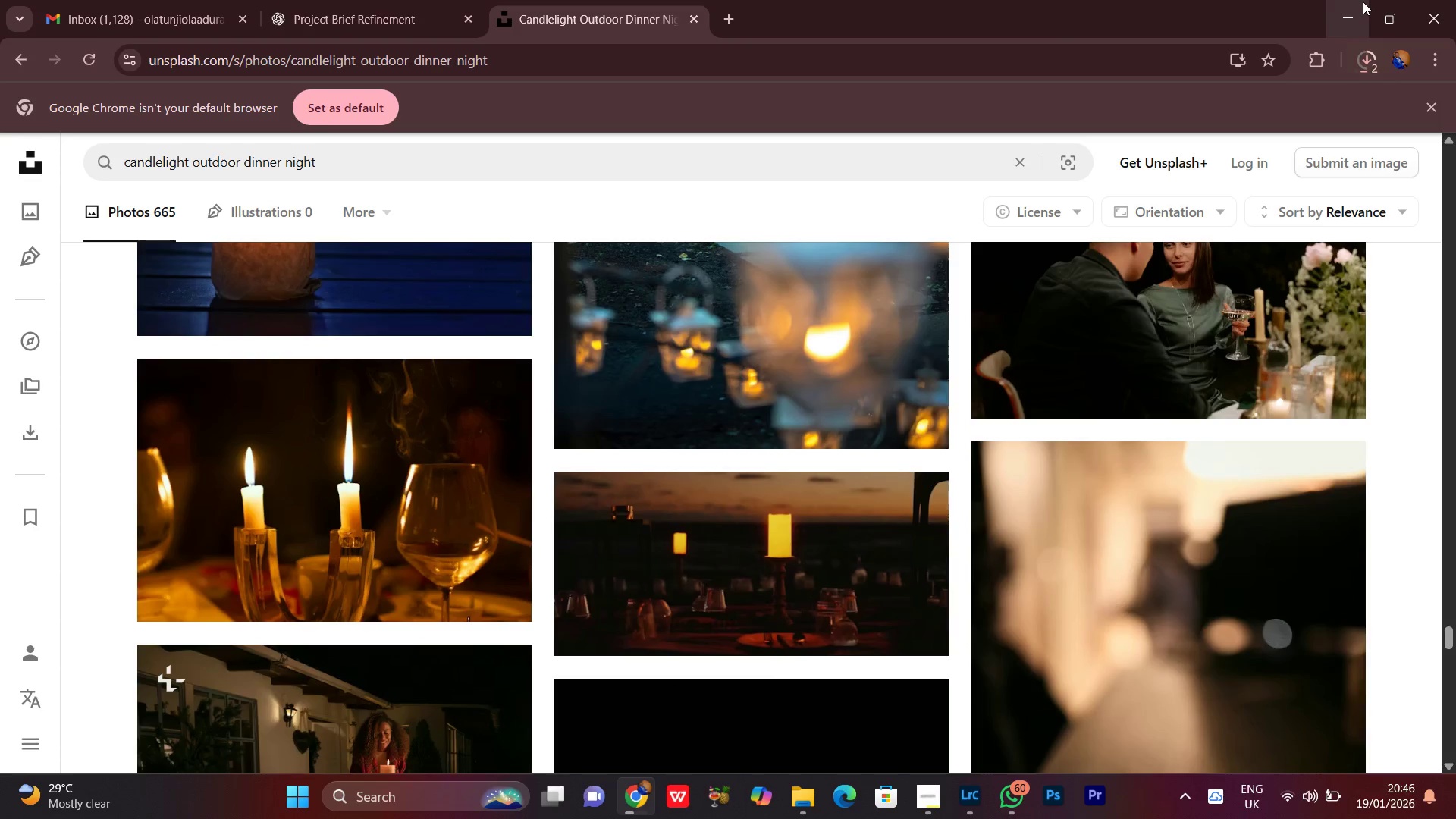 
left_click([1369, 60])
 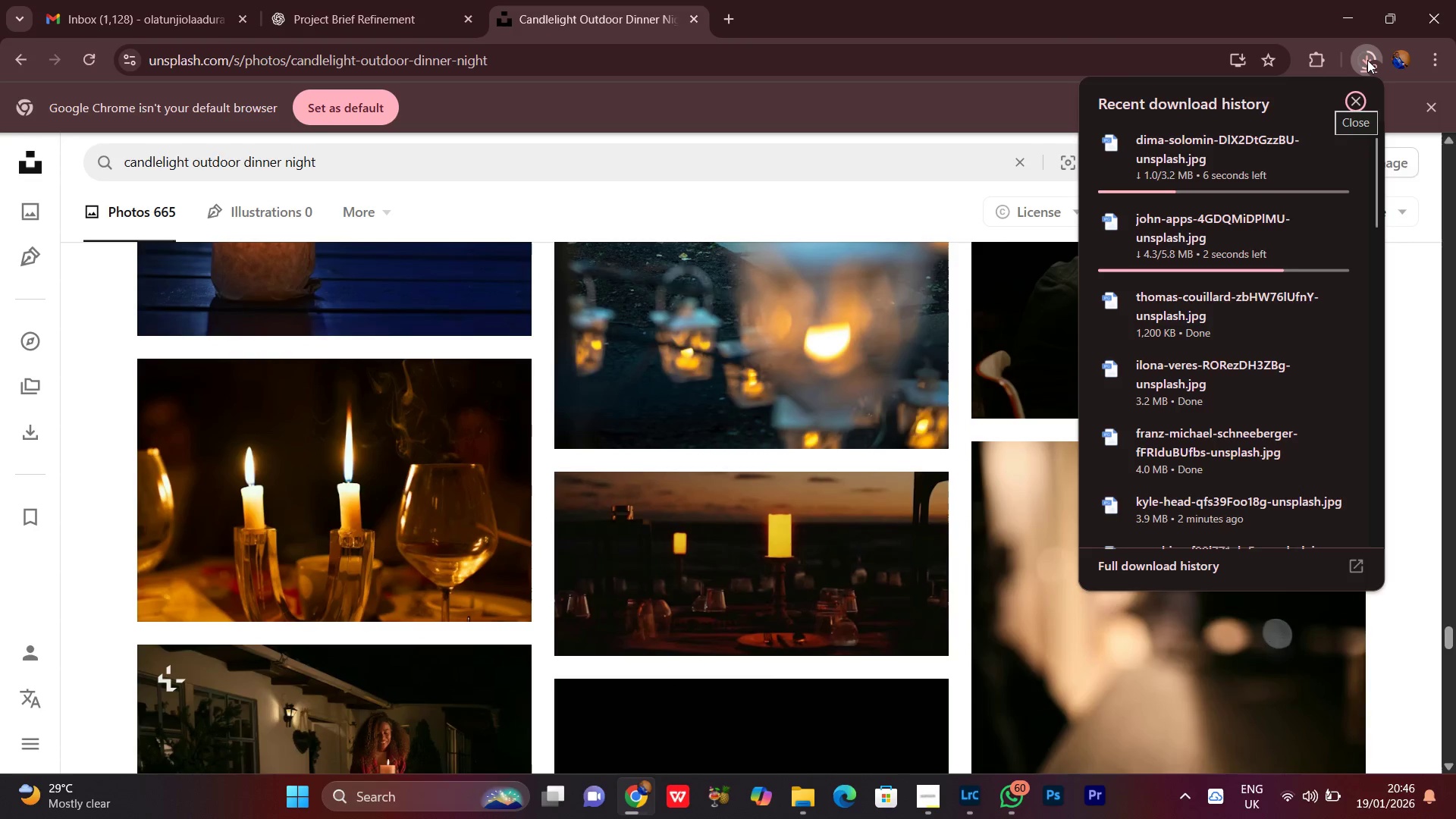 
left_click([1367, 60])
 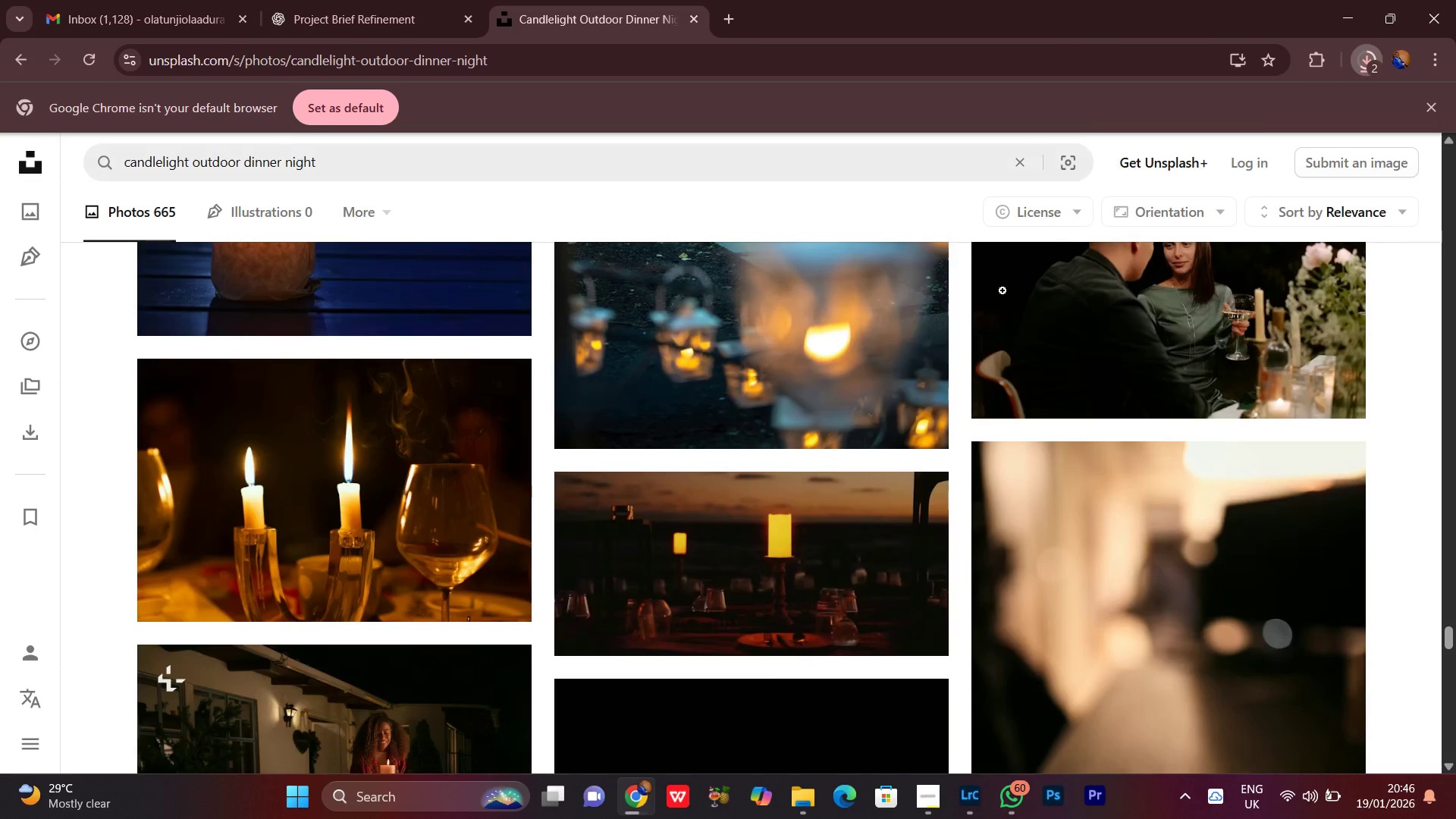 
scroll: coordinate [877, 494], scroll_direction: down, amount: 30.0
 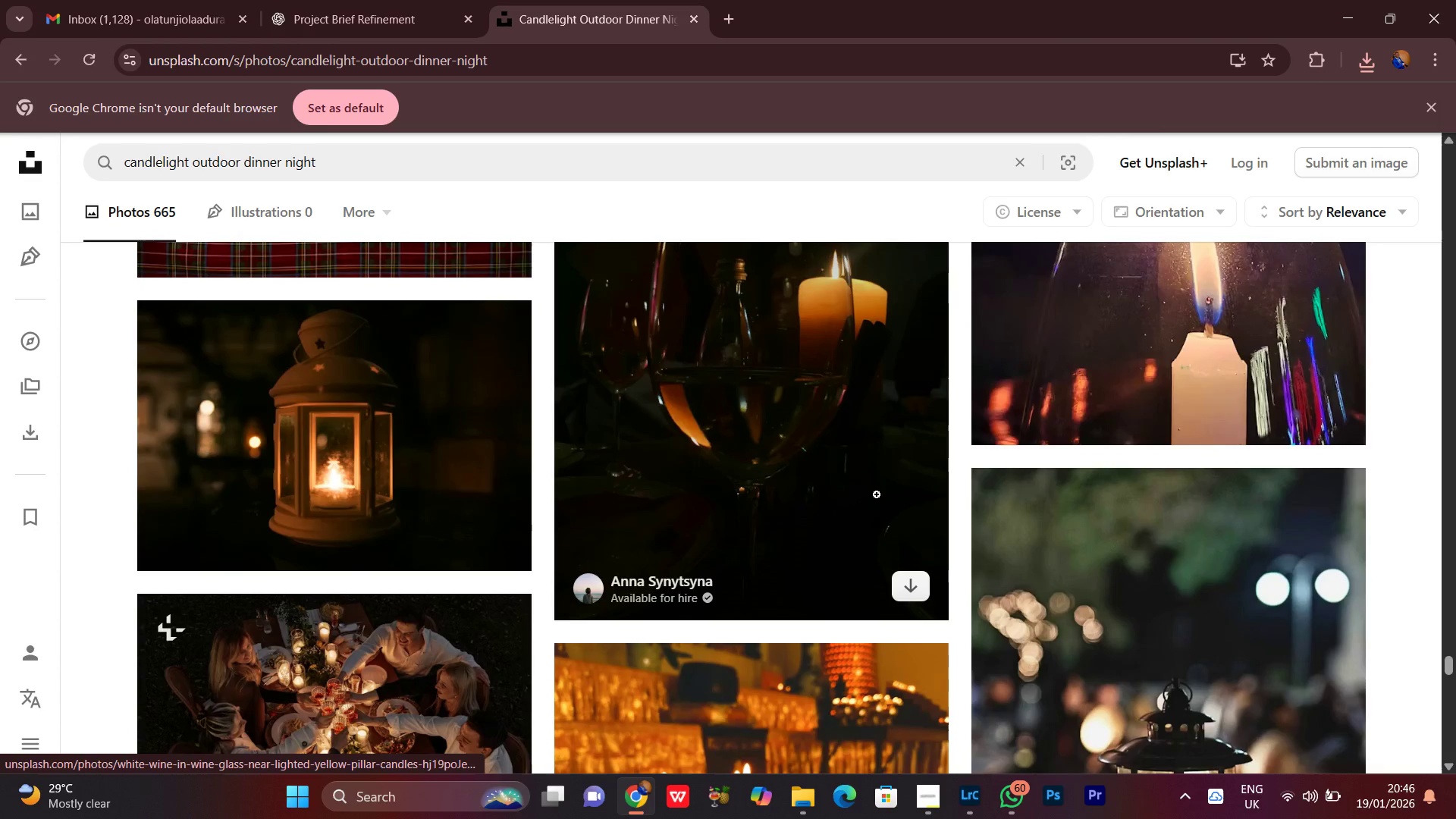 
scroll: coordinate [877, 494], scroll_direction: up, amount: 3.0
 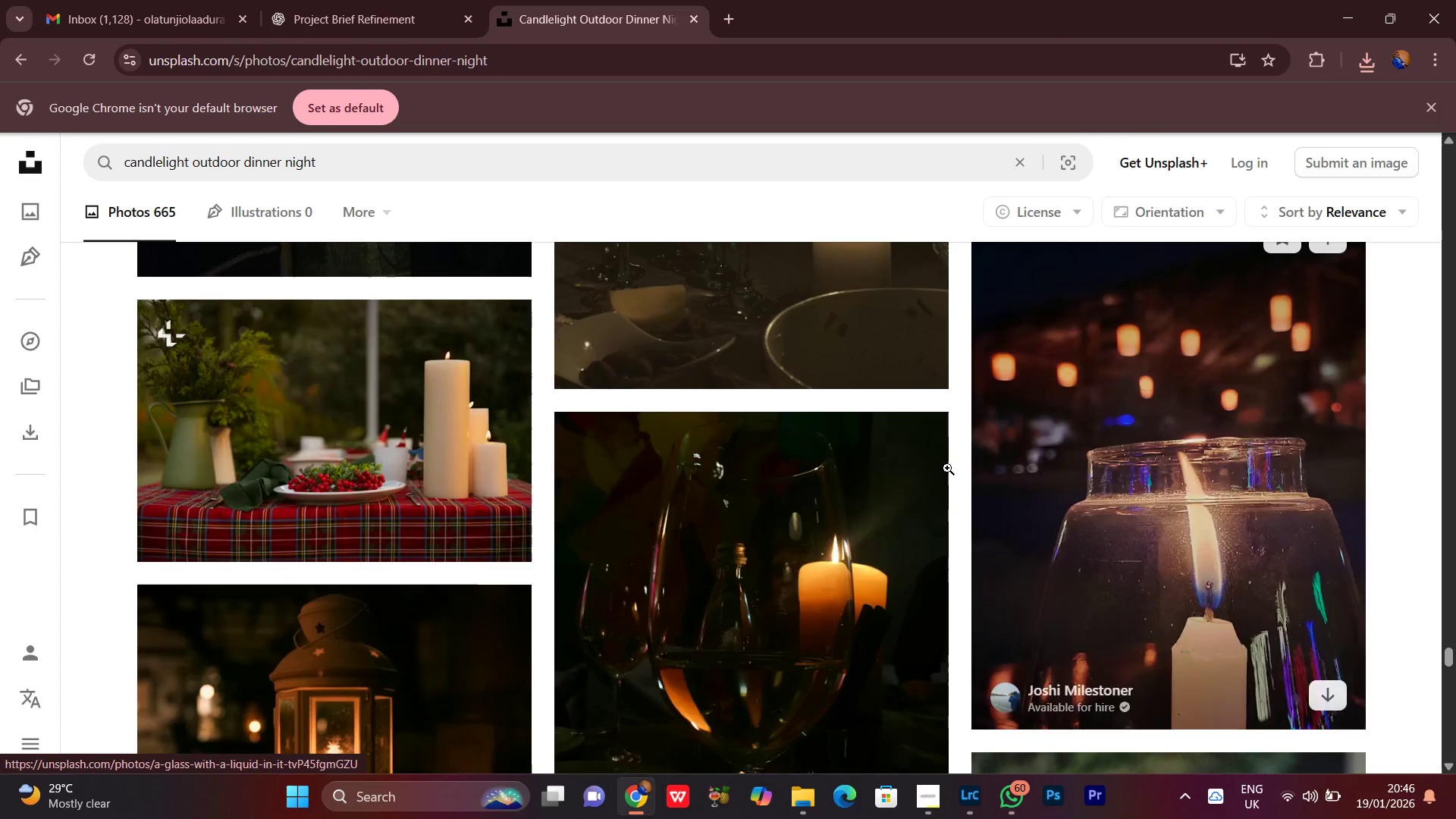 
scroll: coordinate [946, 467], scroll_direction: down, amount: 2.0
 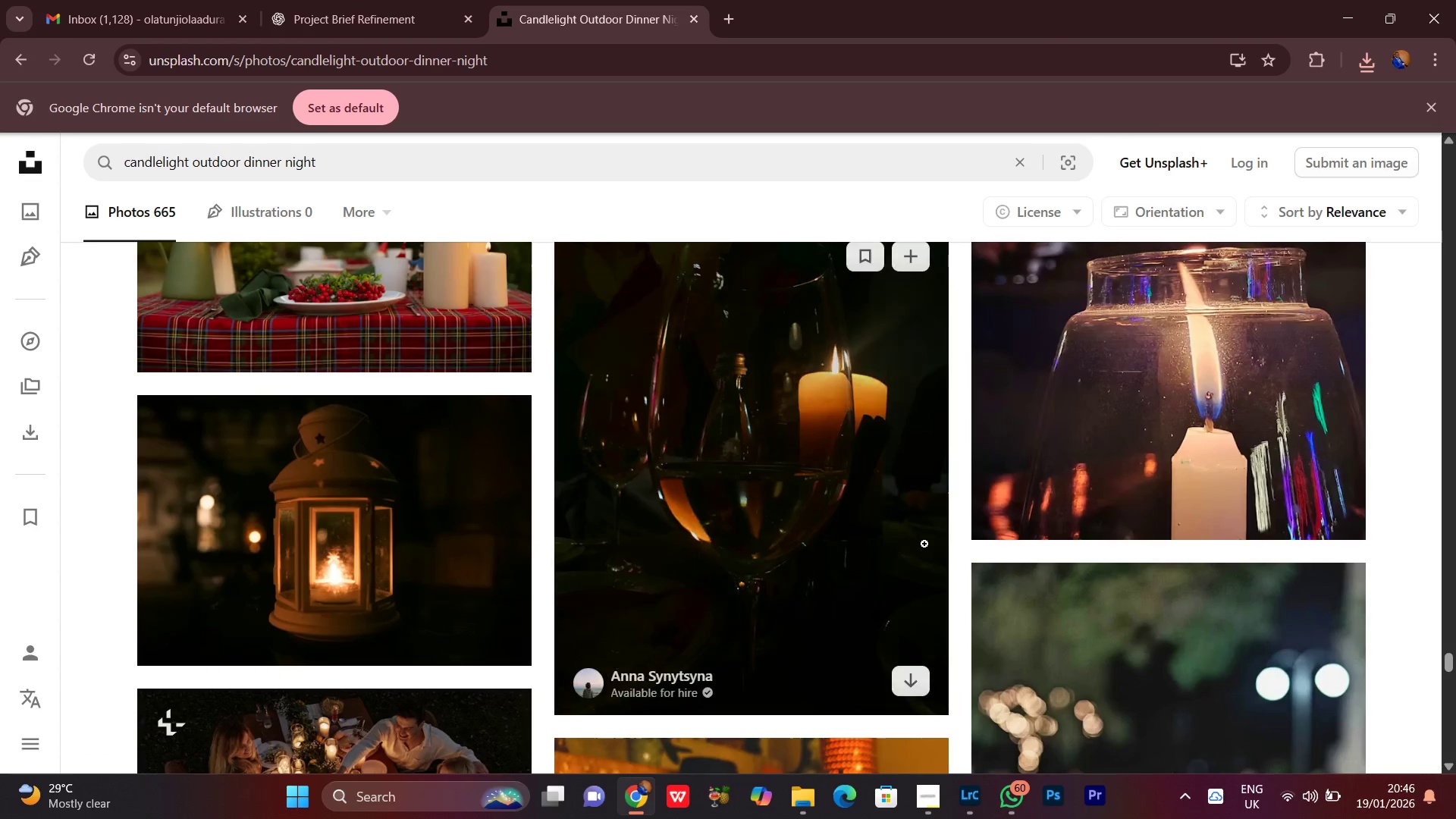 
mouse_move([933, 640])
 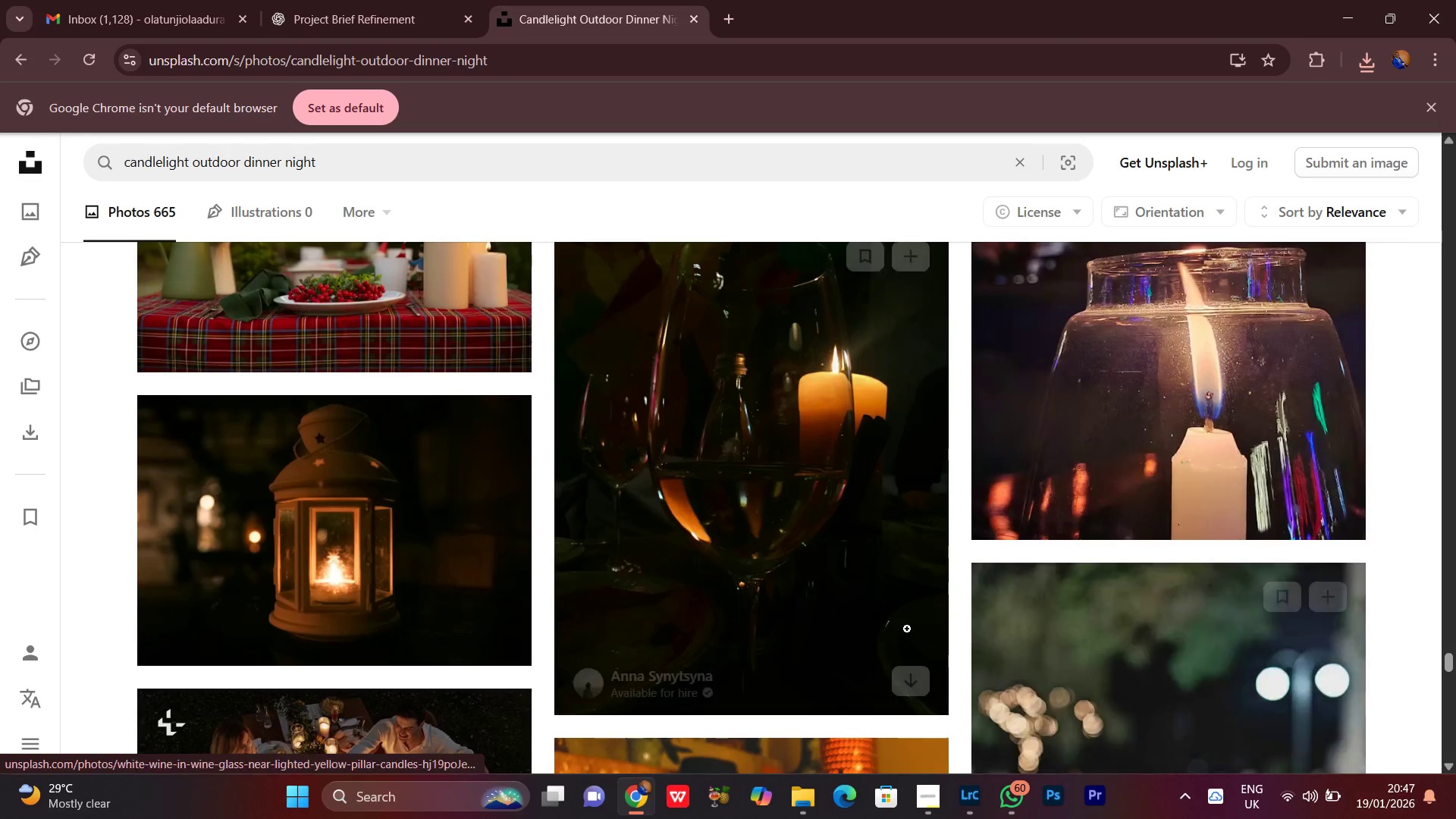 
scroll: coordinate [902, 629], scroll_direction: none, amount: 0.0
 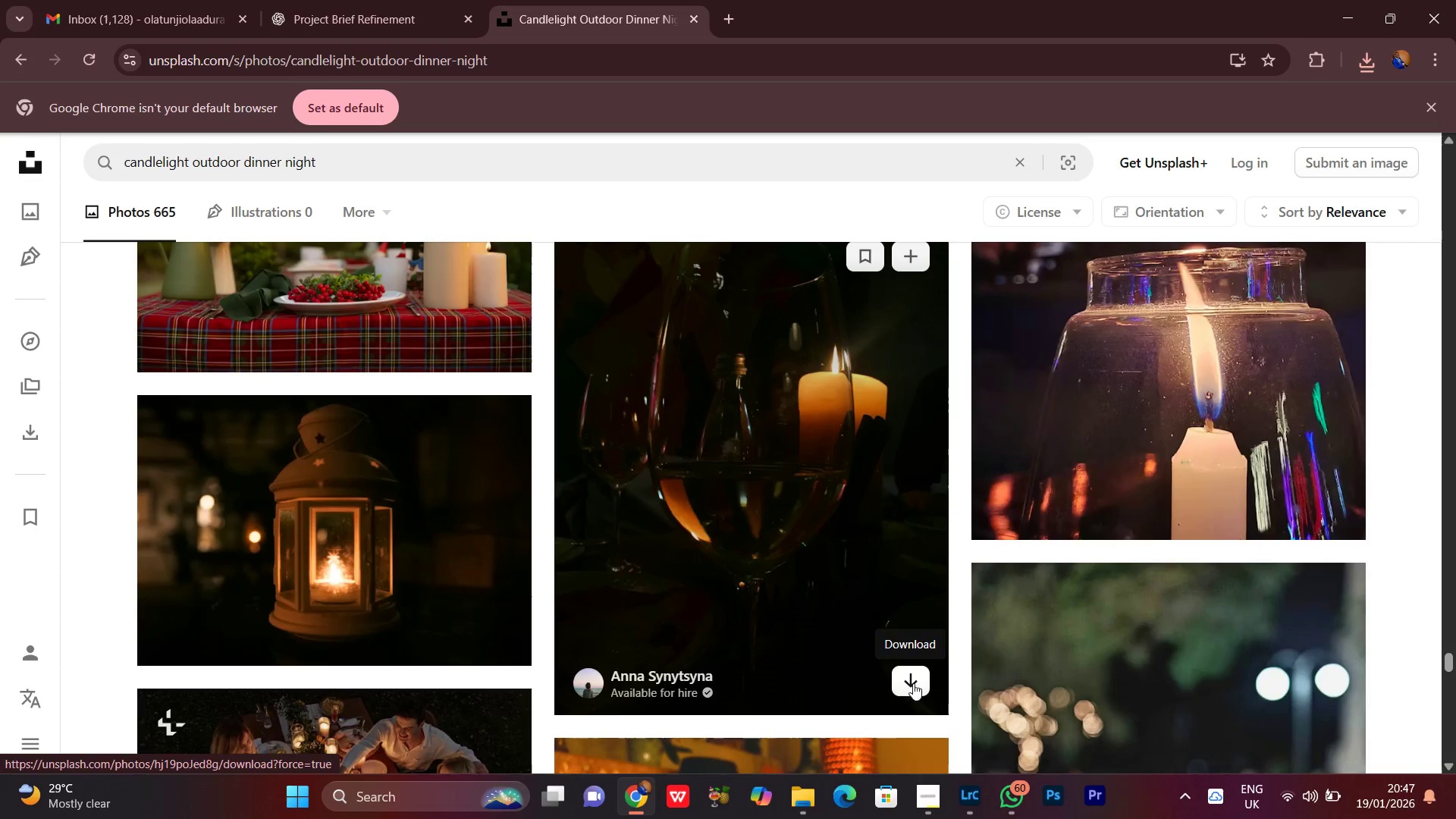 
left_click([912, 670])
 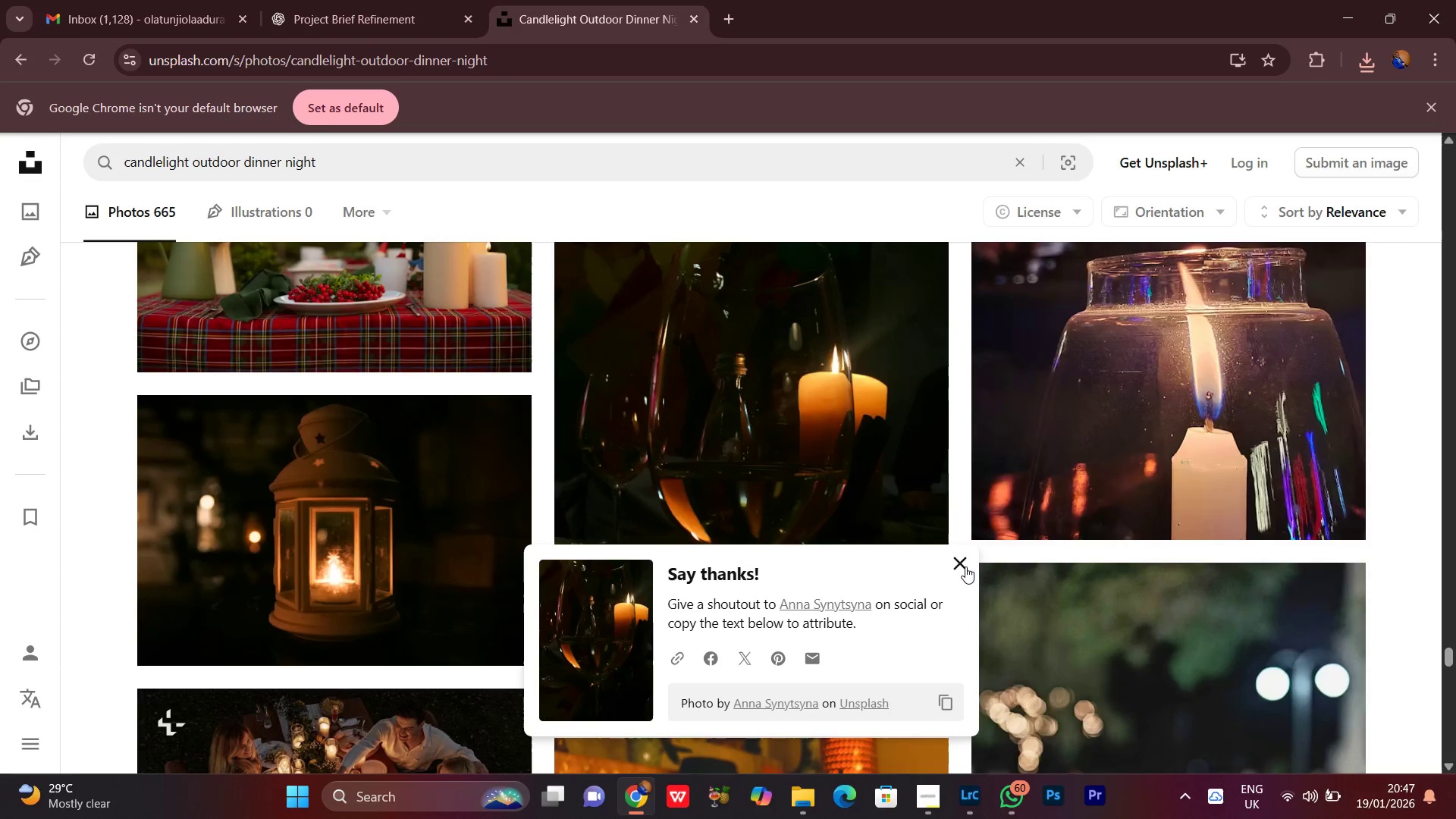 
left_click([964, 566])
 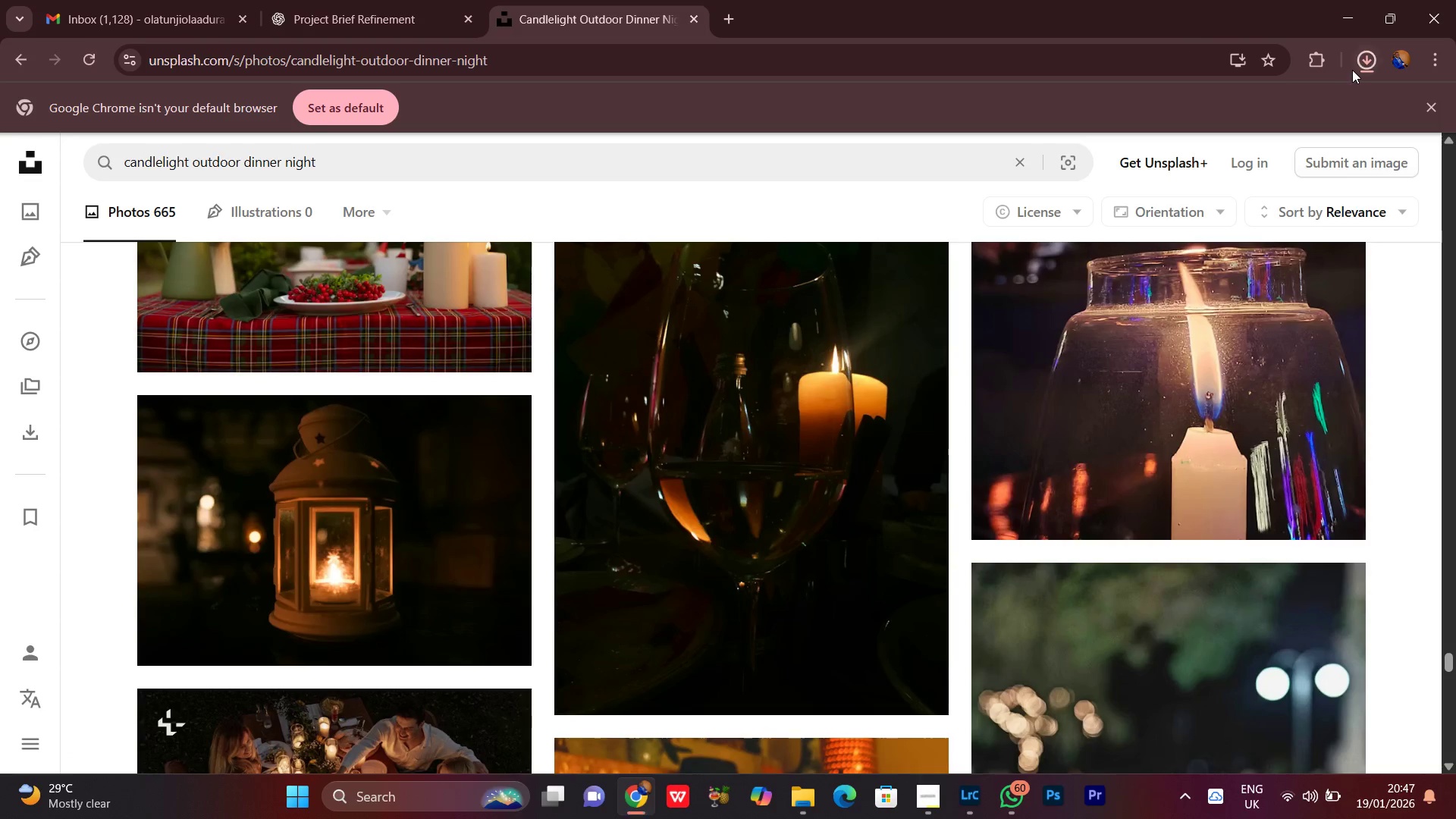 
double_click([1356, 64])
 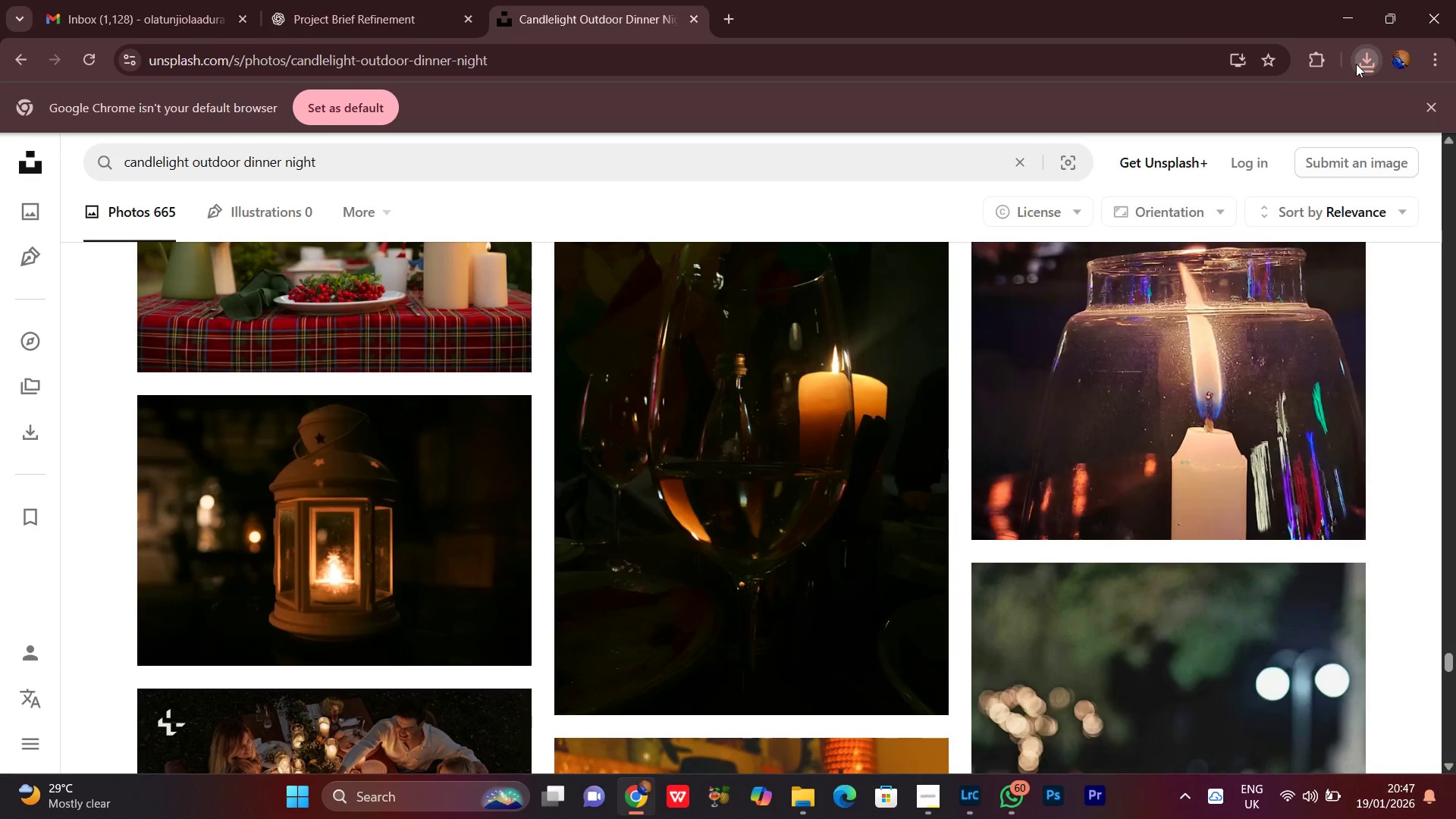 
triple_click([1356, 64])
 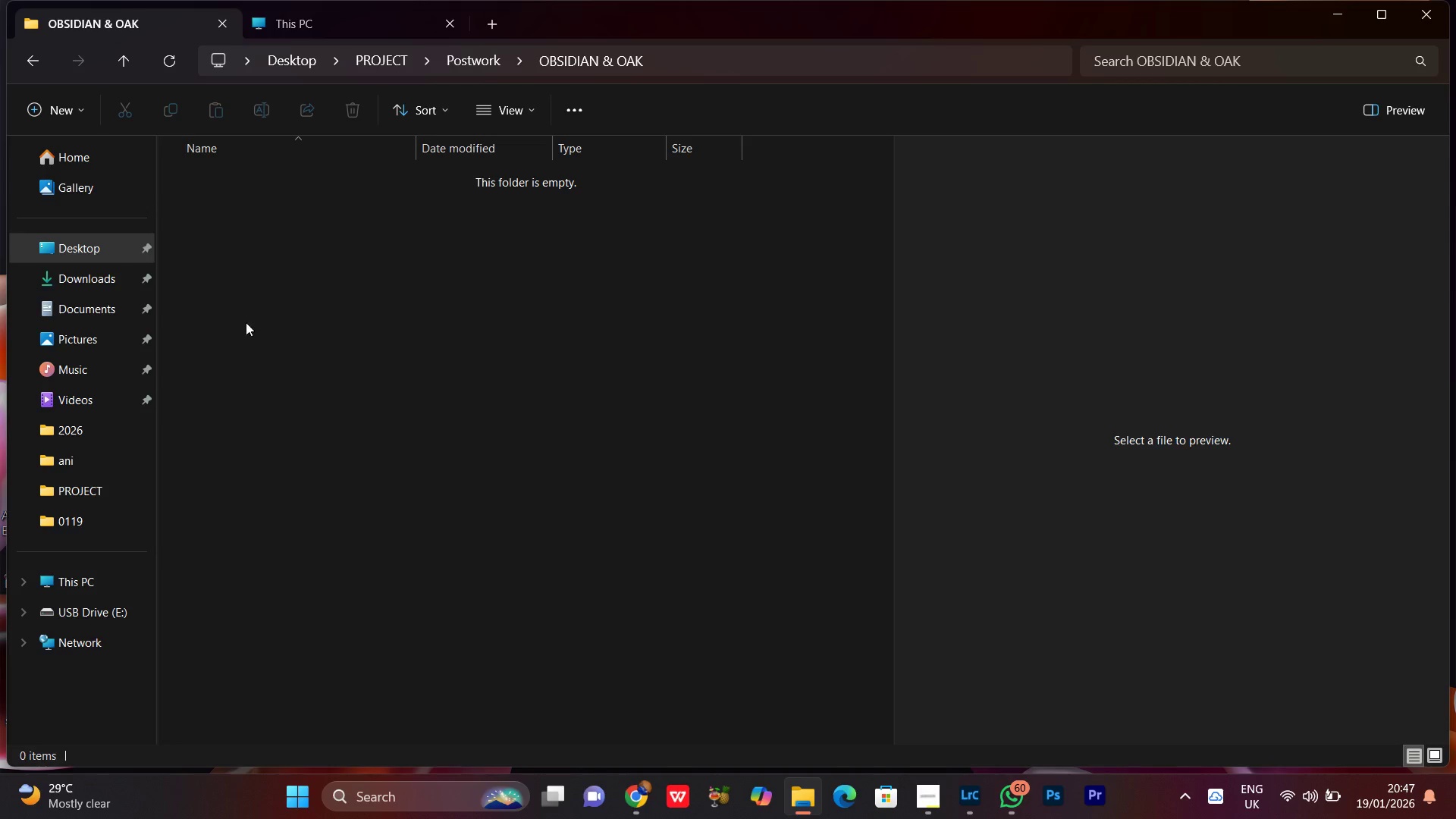 
left_click([88, 290])
 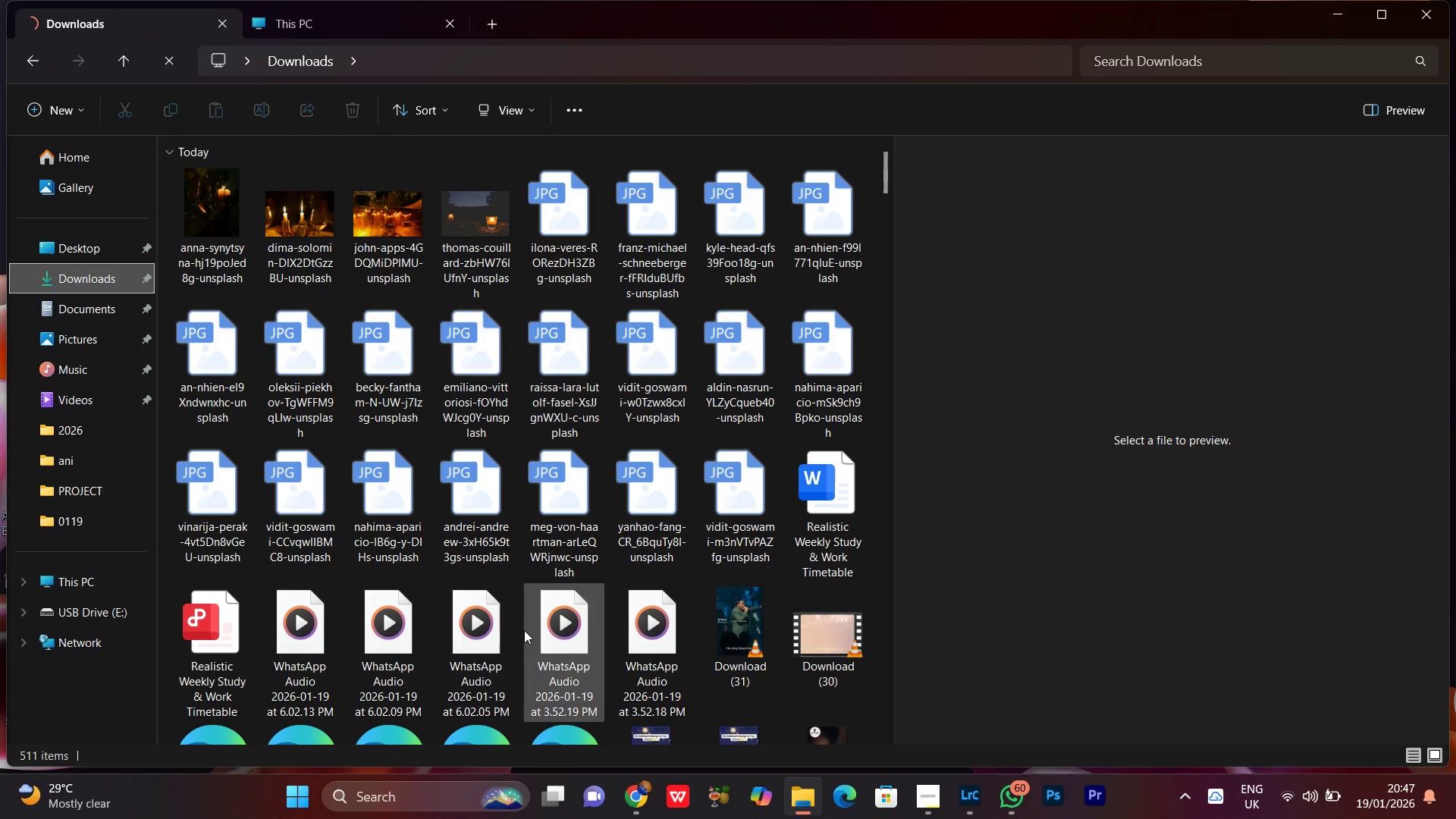 
left_click([206, 212])
 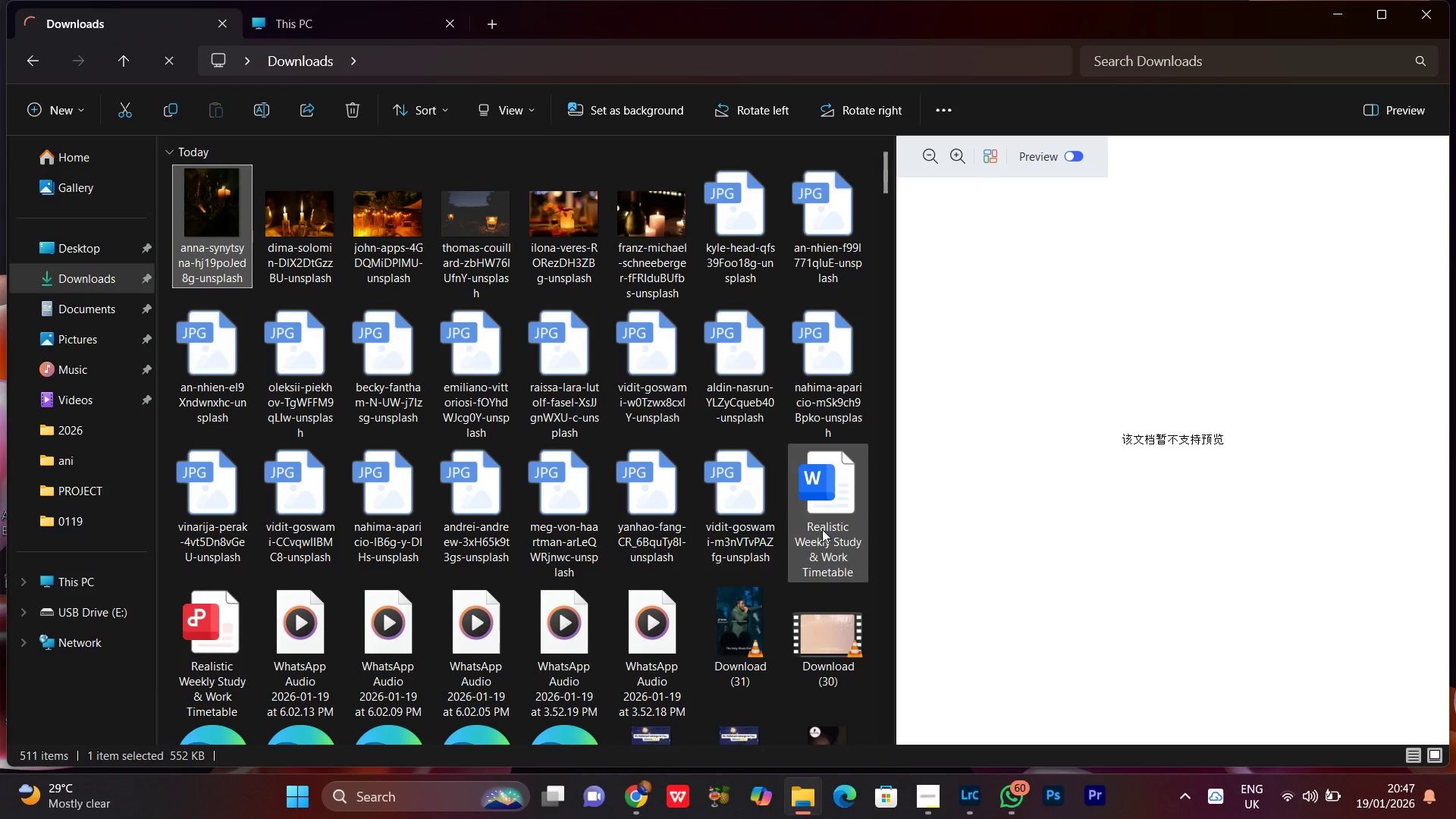 
scroll: coordinate [651, 625], scroll_direction: down, amount: 1.0
 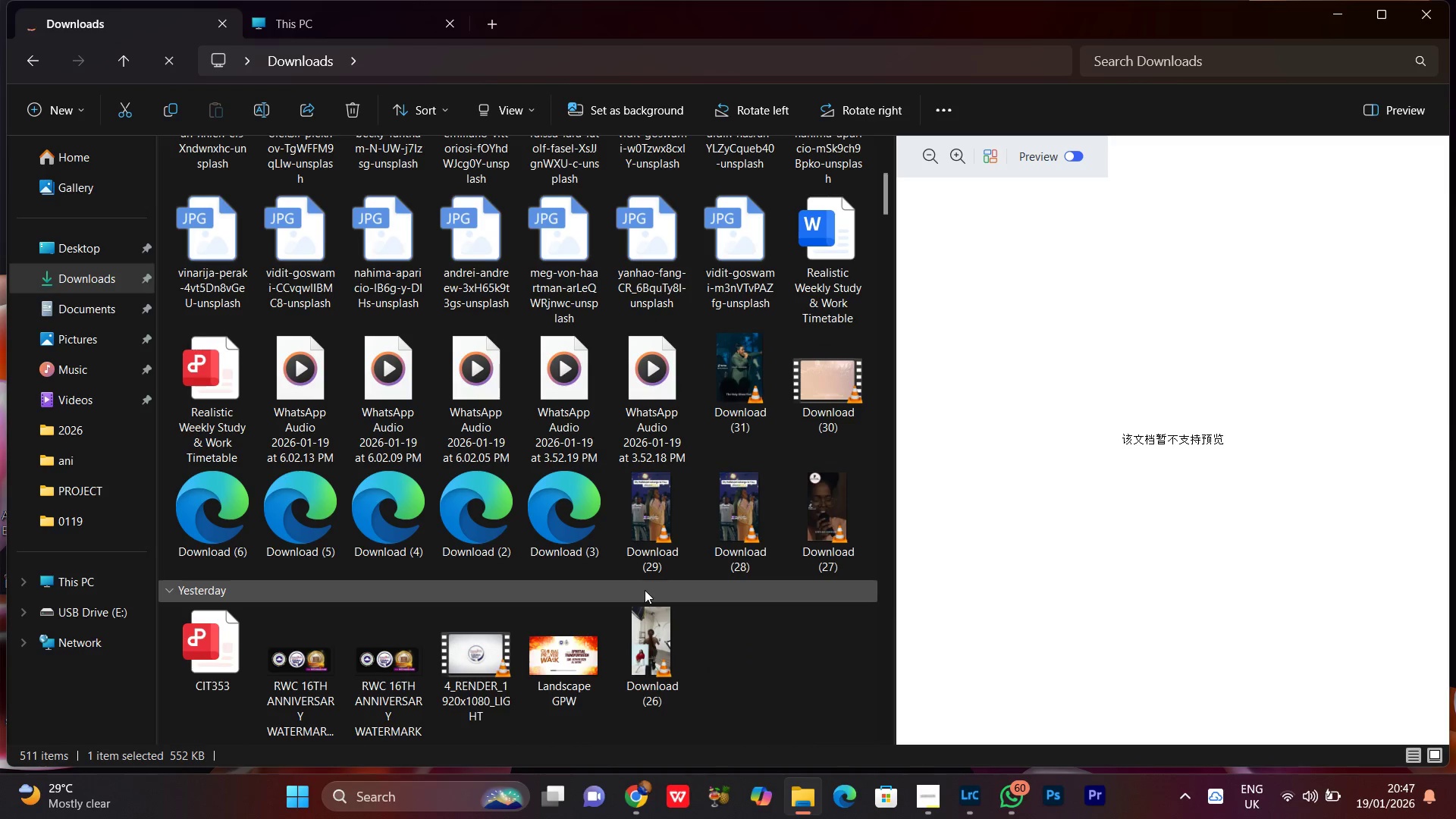 
scroll: coordinate [645, 590], scroll_direction: up, amount: 4.0
 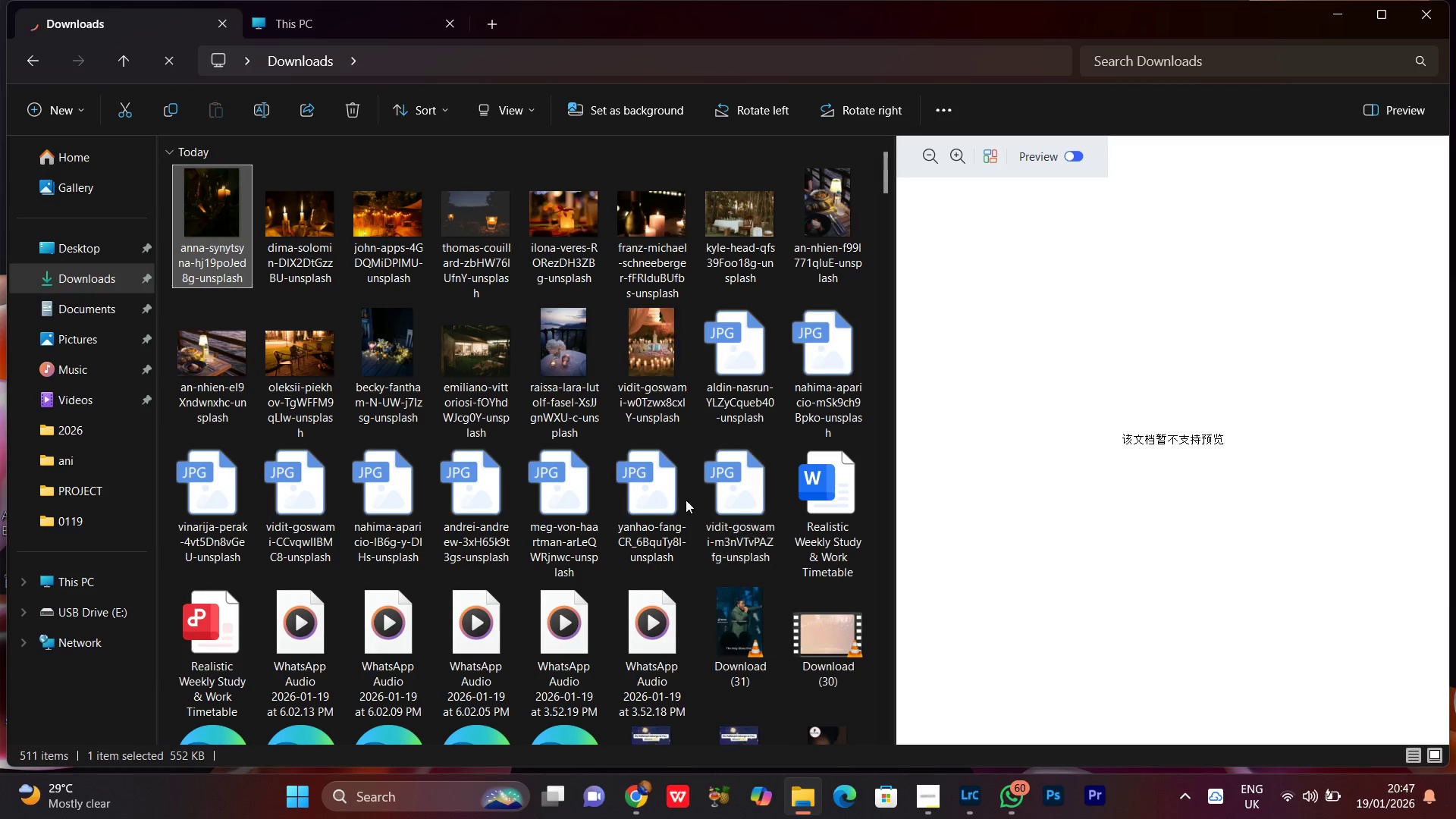 
left_click([652, 374])
 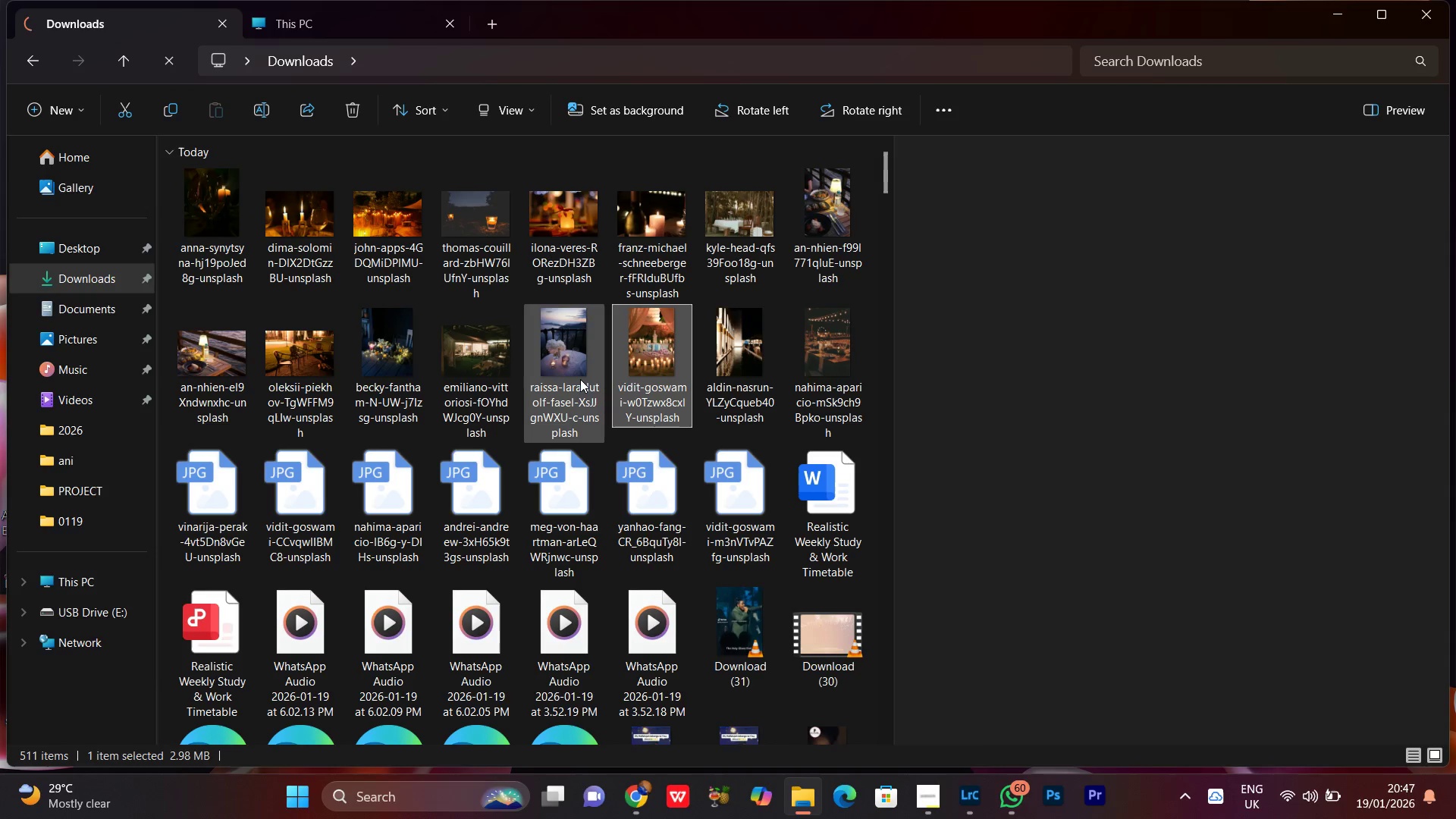 
left_click([580, 379])
 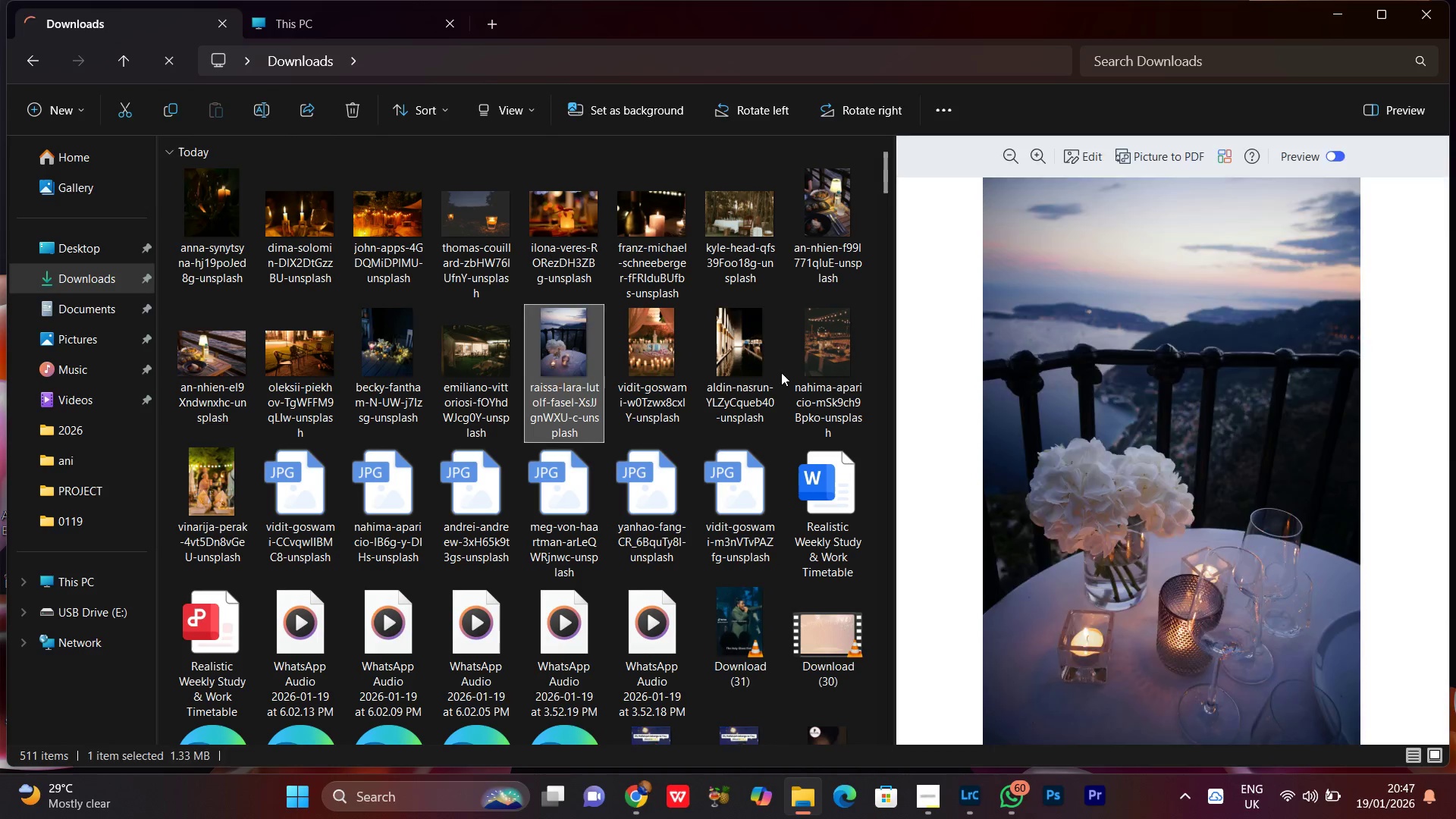 
double_click([795, 372])
 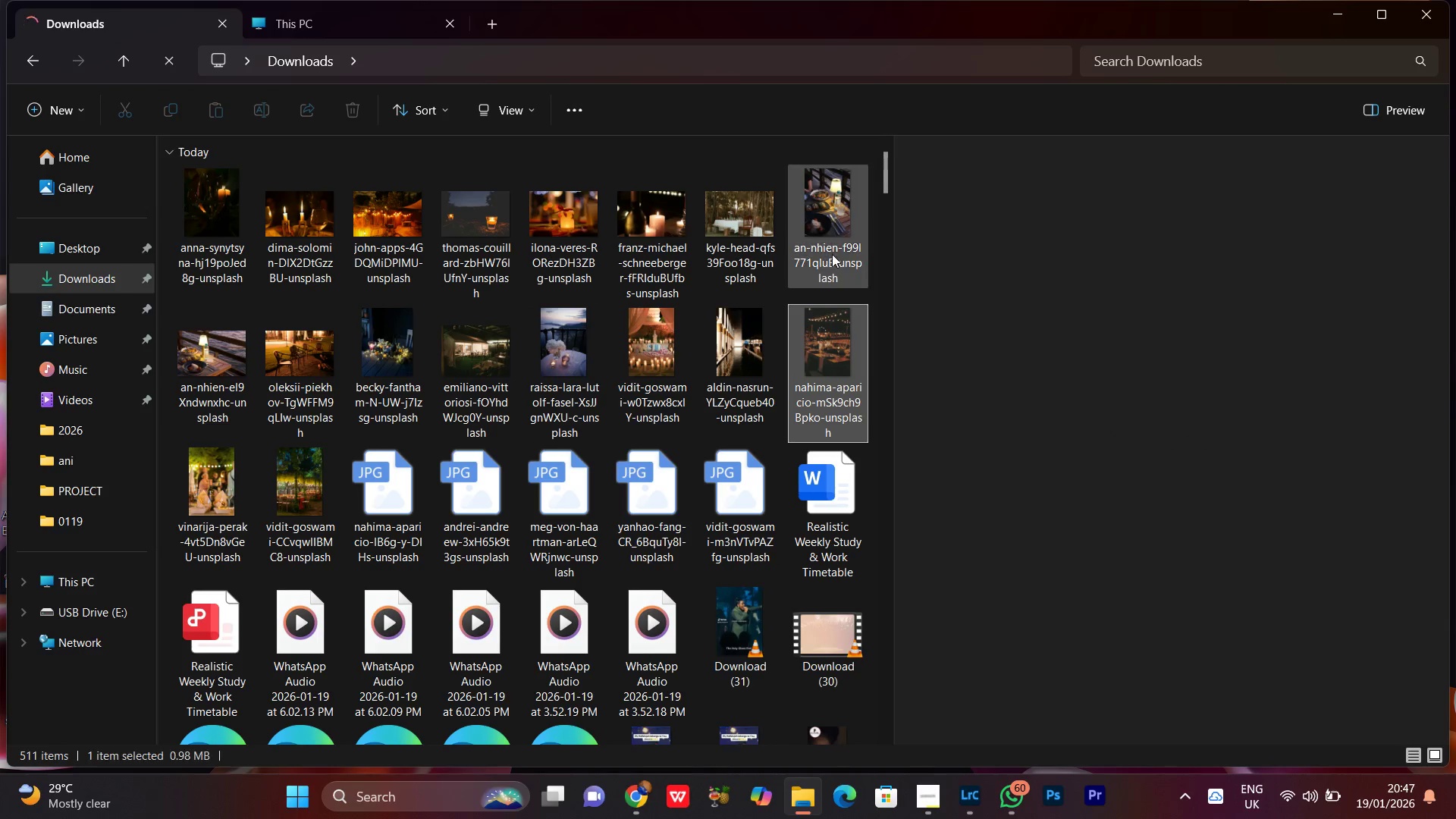 
triple_click([832, 254])
 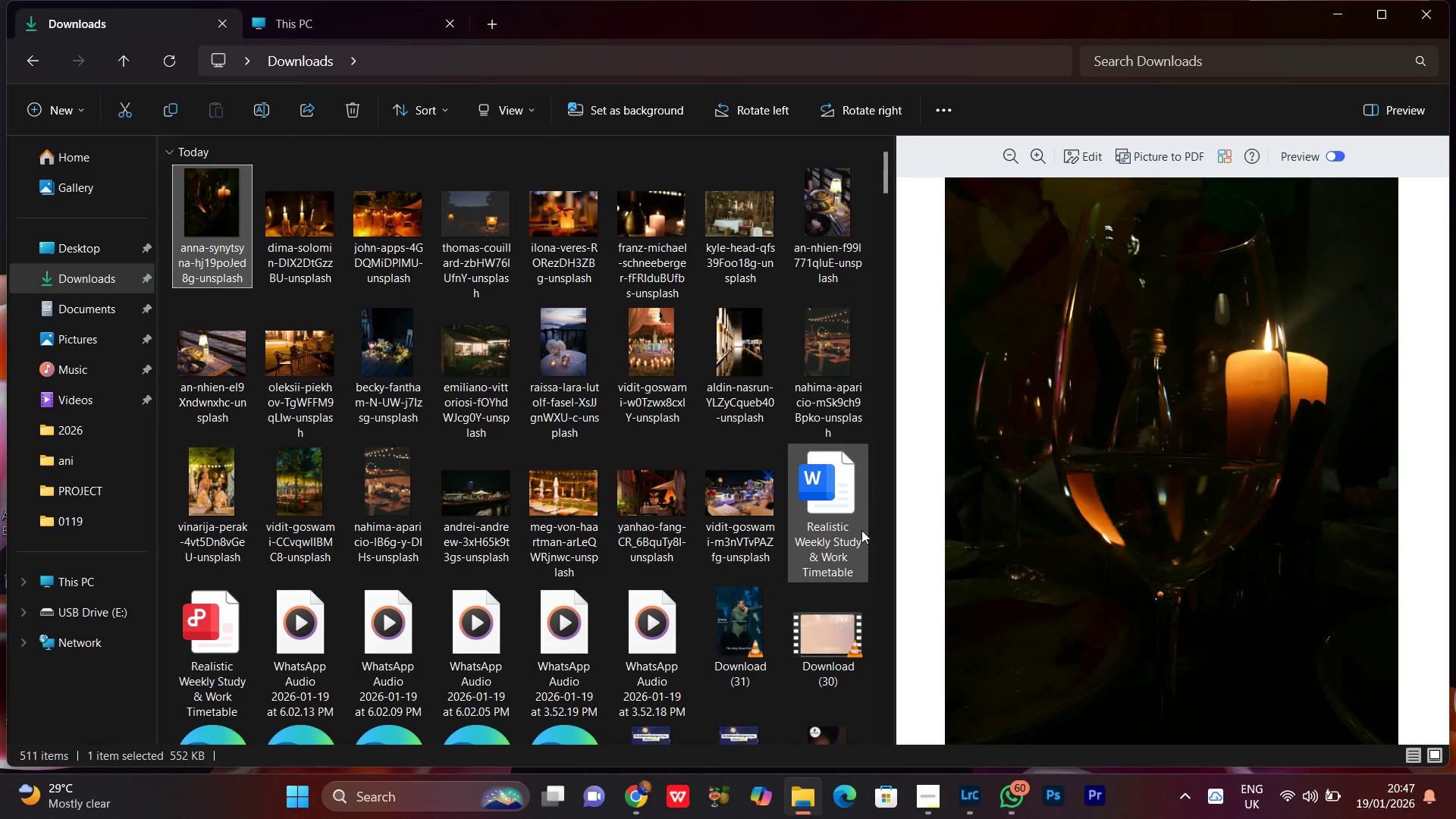 
wait(6.27)
 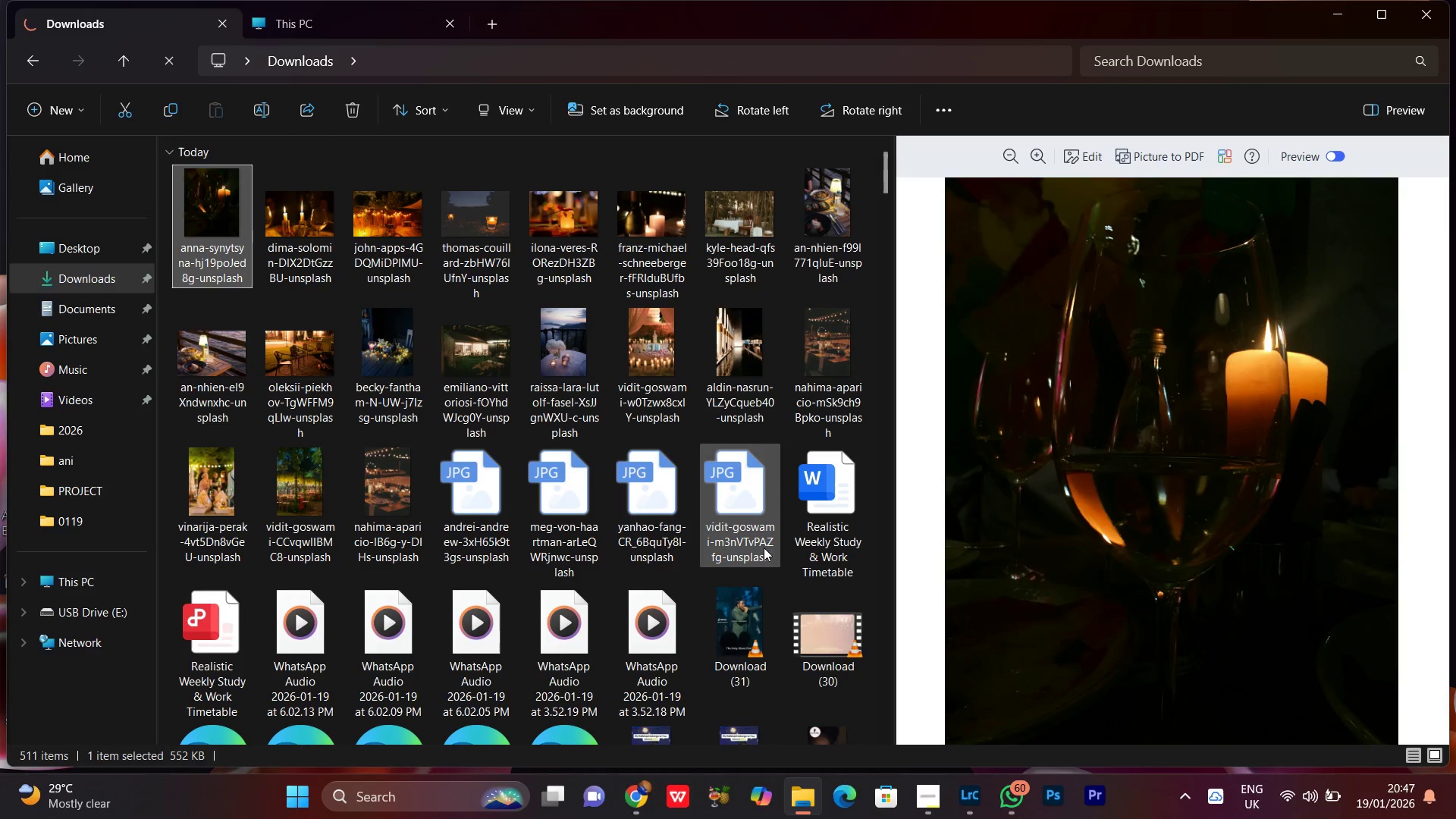 
hold_key(key=ShiftLeft, duration=0.55)
left_click([757, 524])
 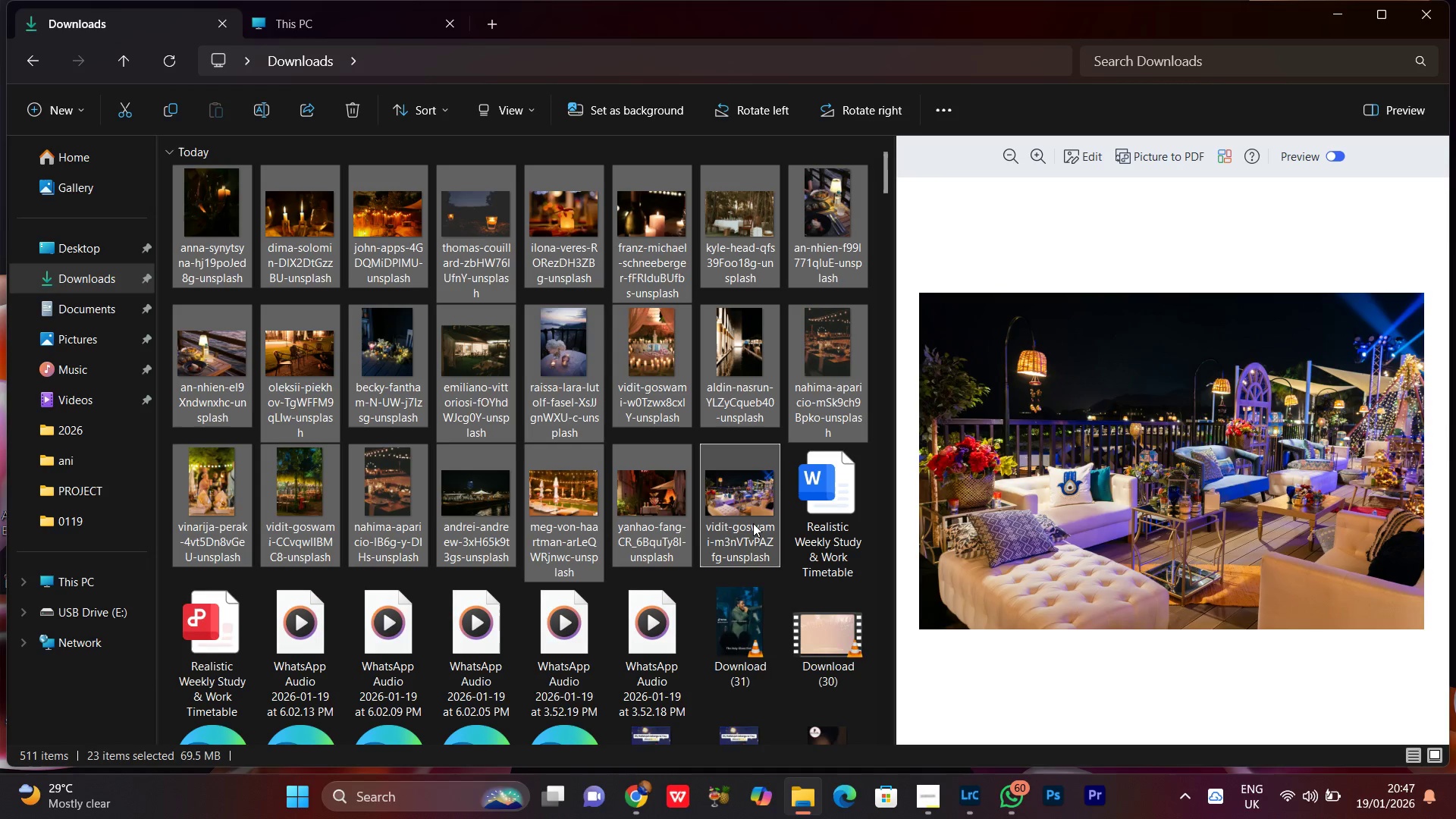 
key(Control+X)
 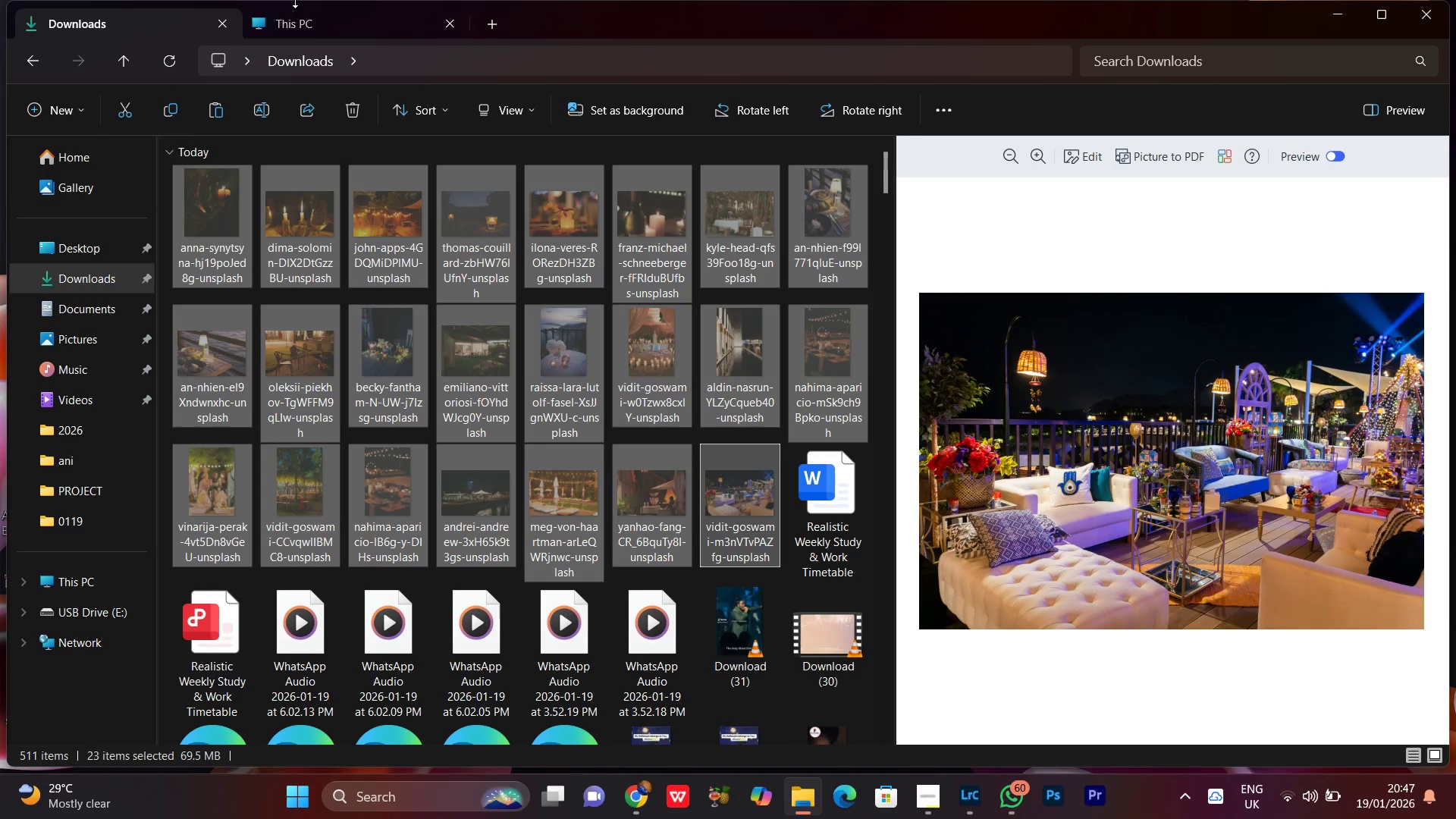 
left_click([296, 23])
 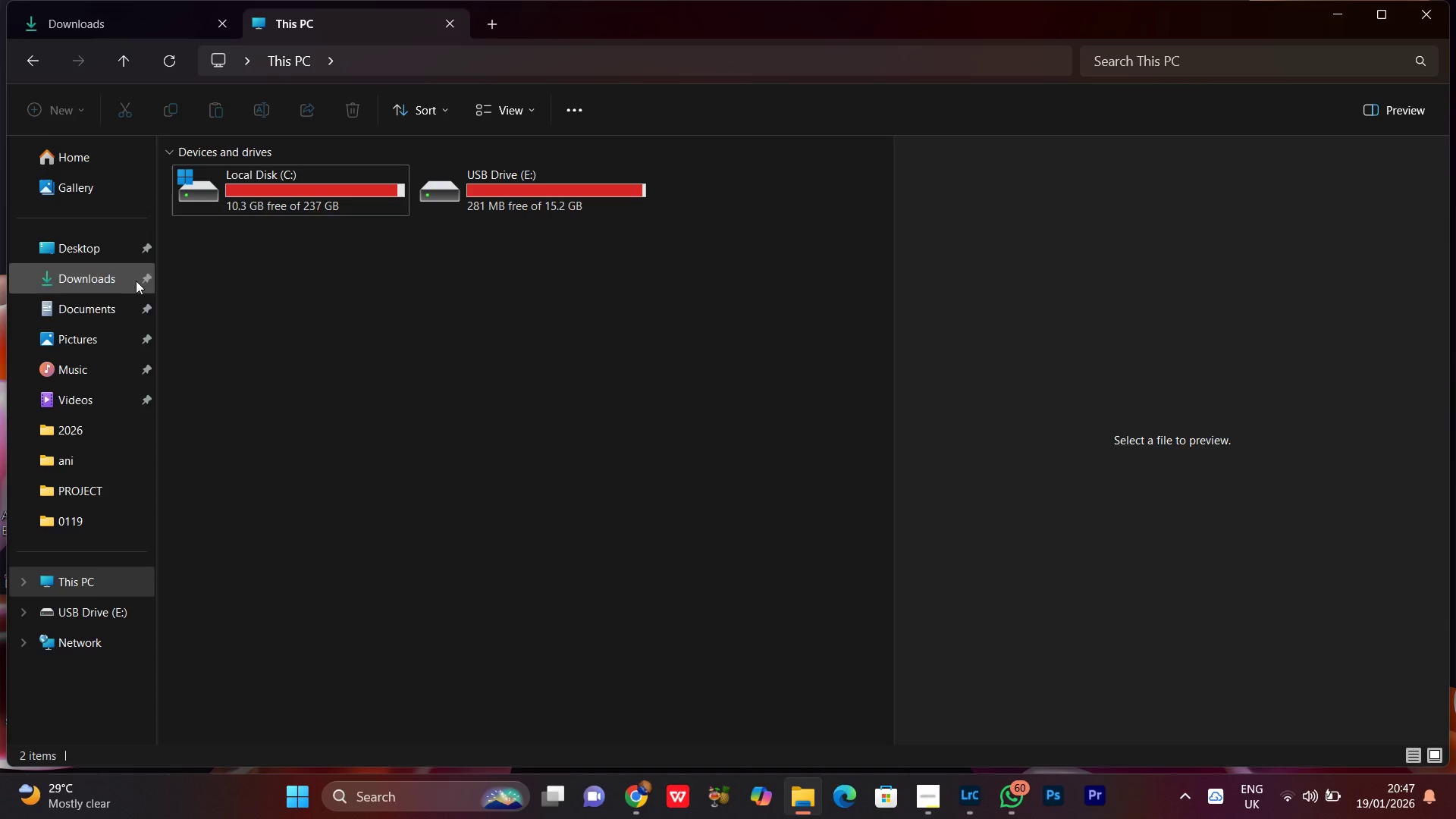 
left_click([42, 253])
 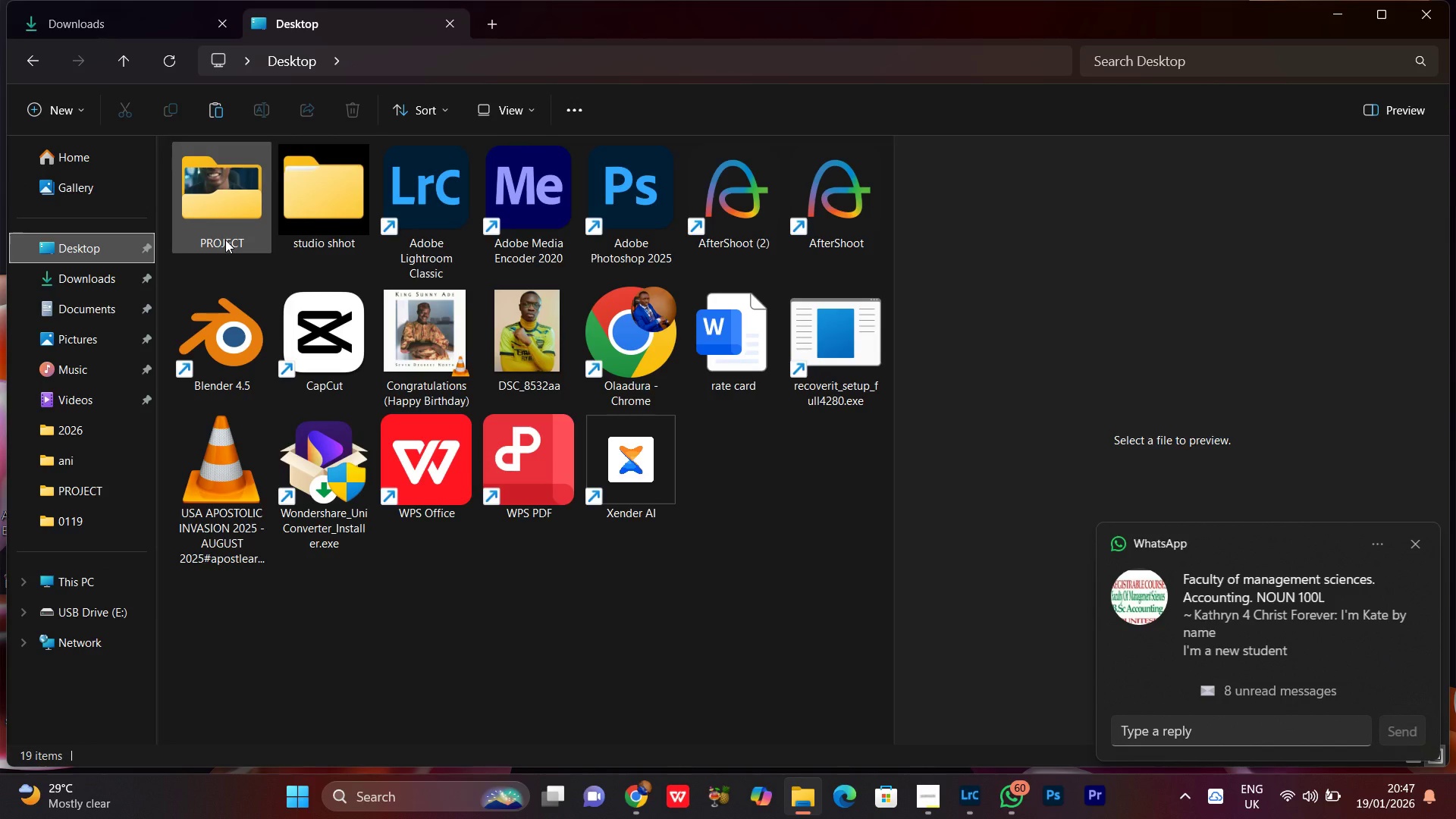 
double_click([225, 240])
 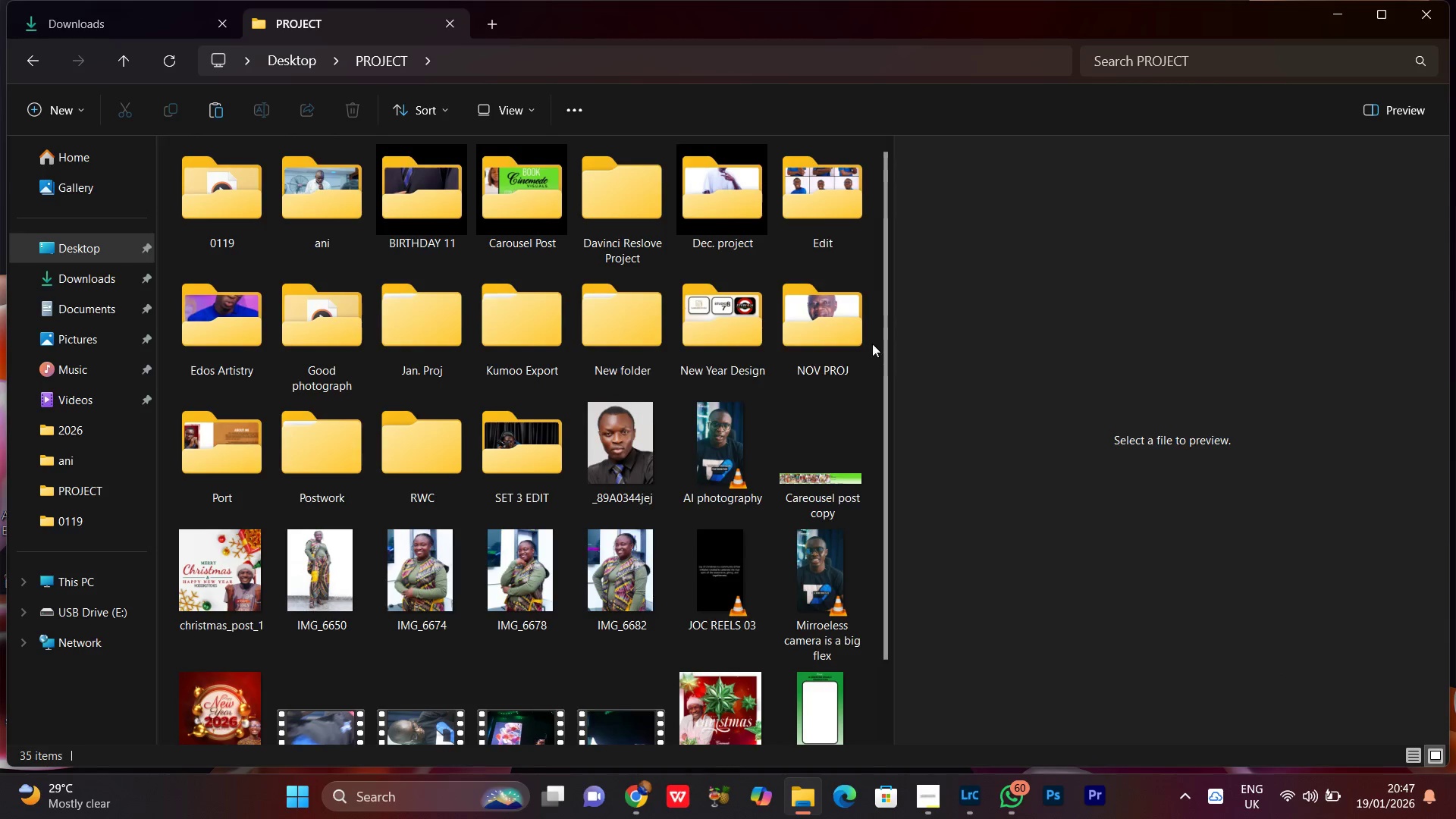 
wait(5.38)
 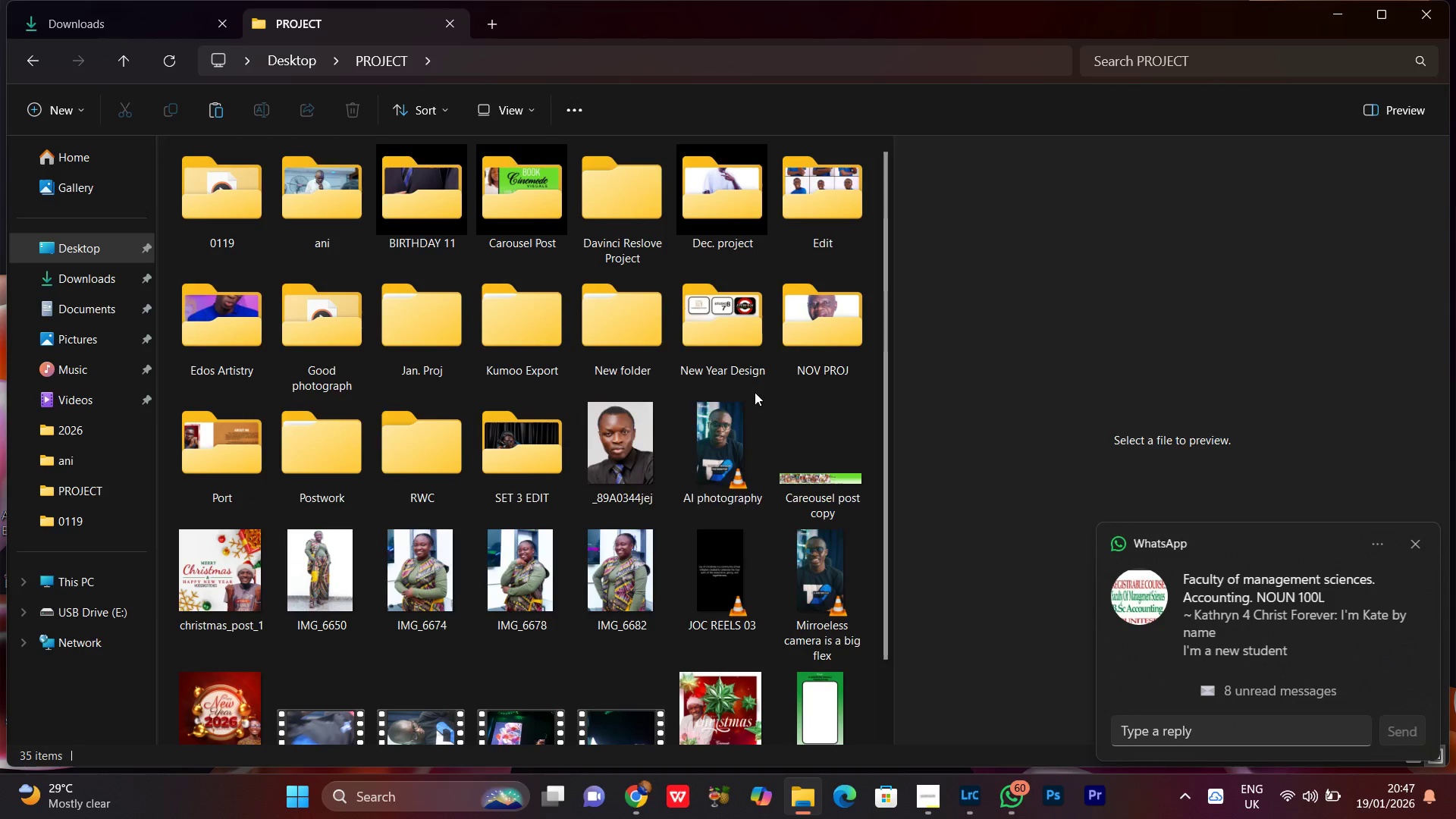 
left_click_drag(start_coordinate=[886, 444], to_coordinate=[910, 228])
 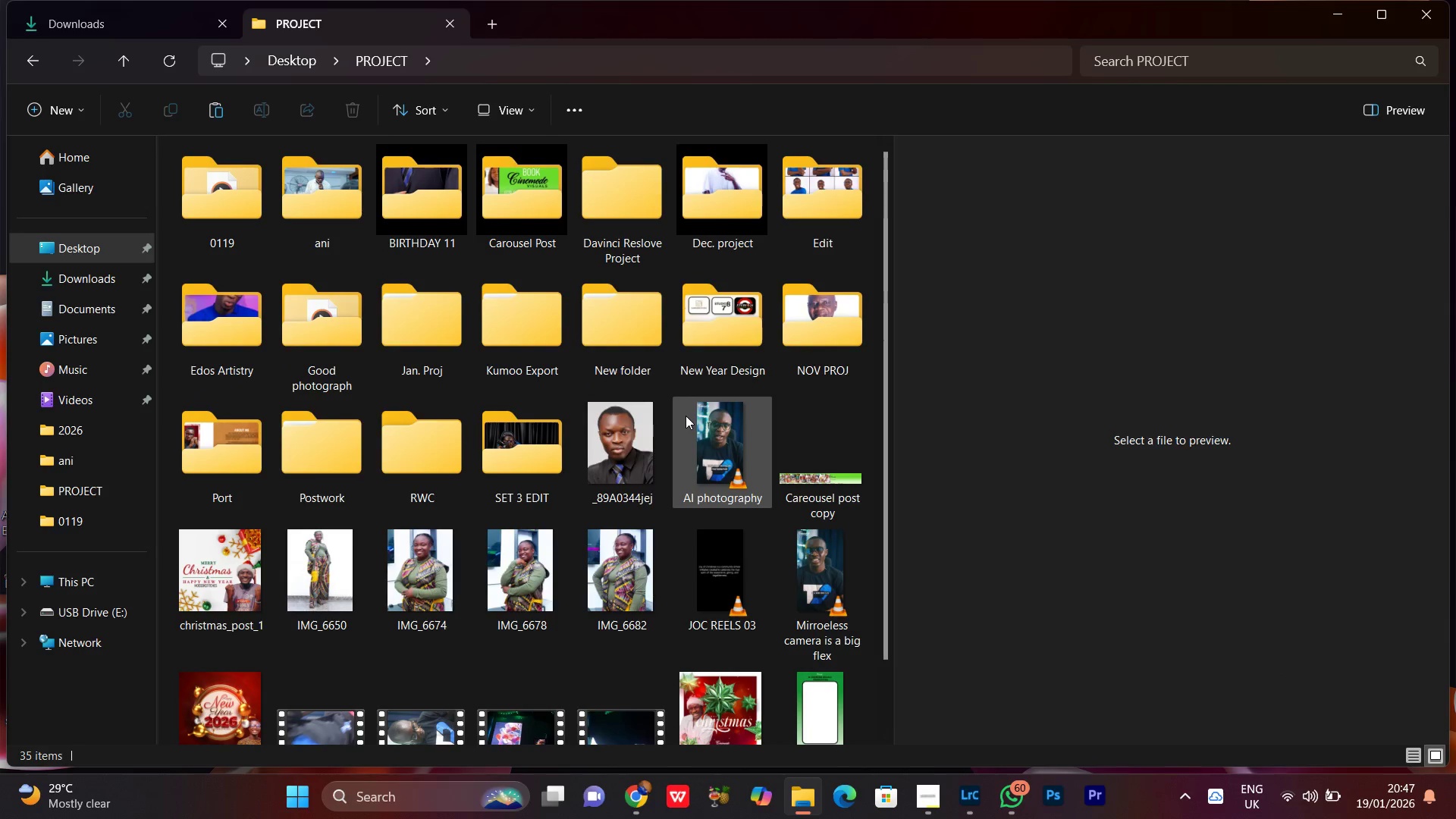 
scroll: coordinate [570, 363], scroll_direction: down, amount: 13.0
 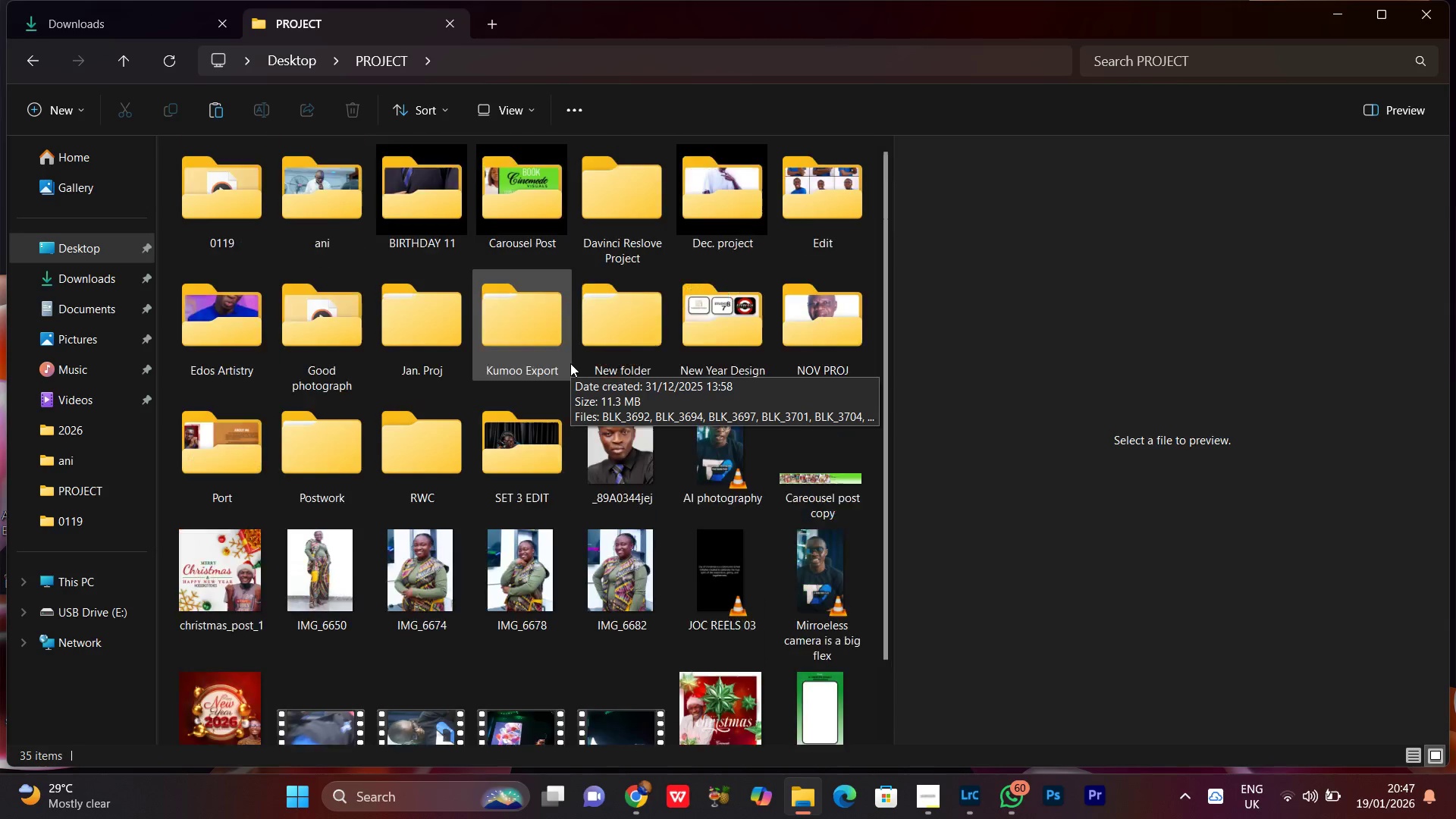 
scroll: coordinate [567, 363], scroll_direction: none, amount: 0.0
 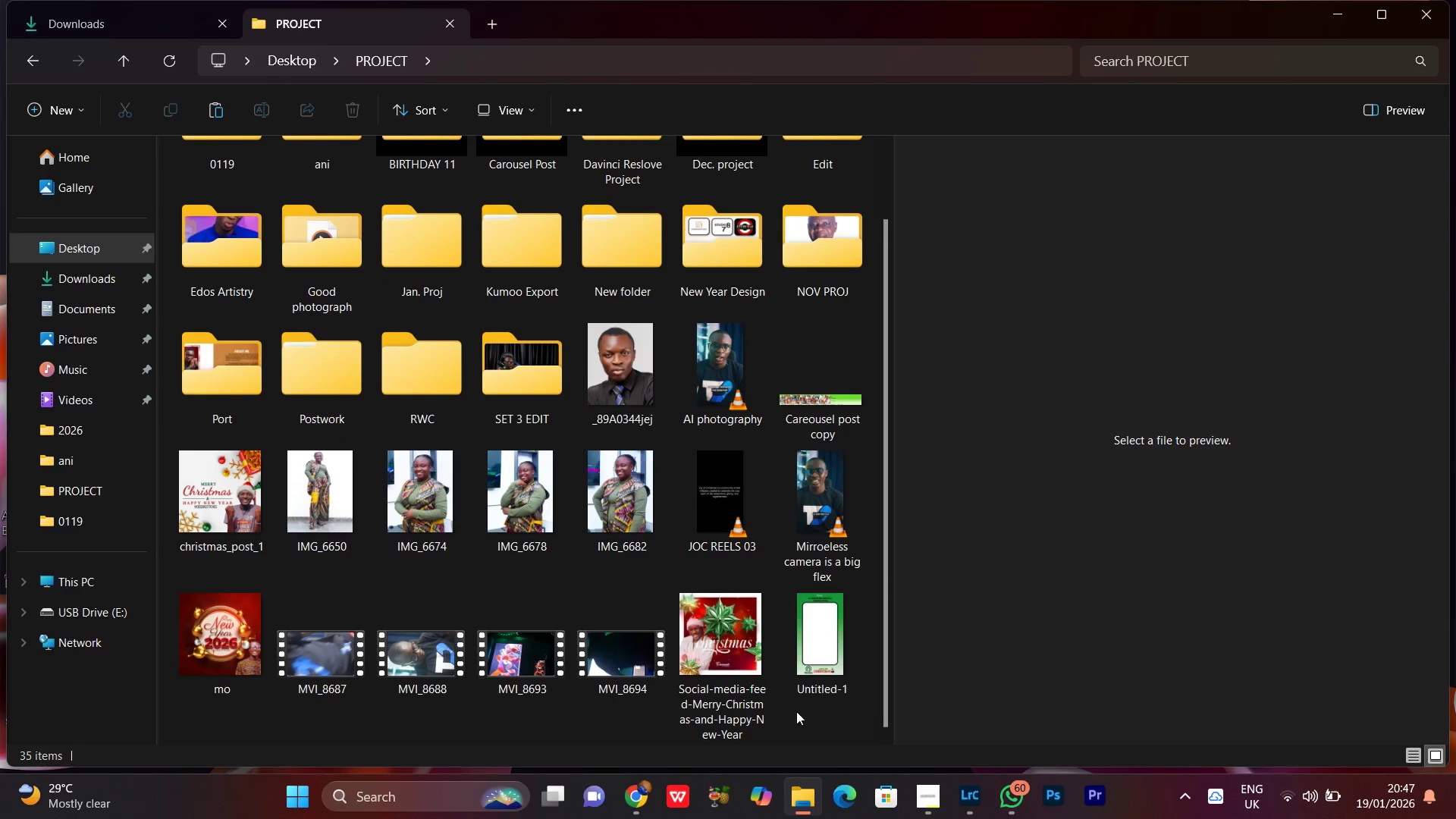 
left_click([790, 714])
 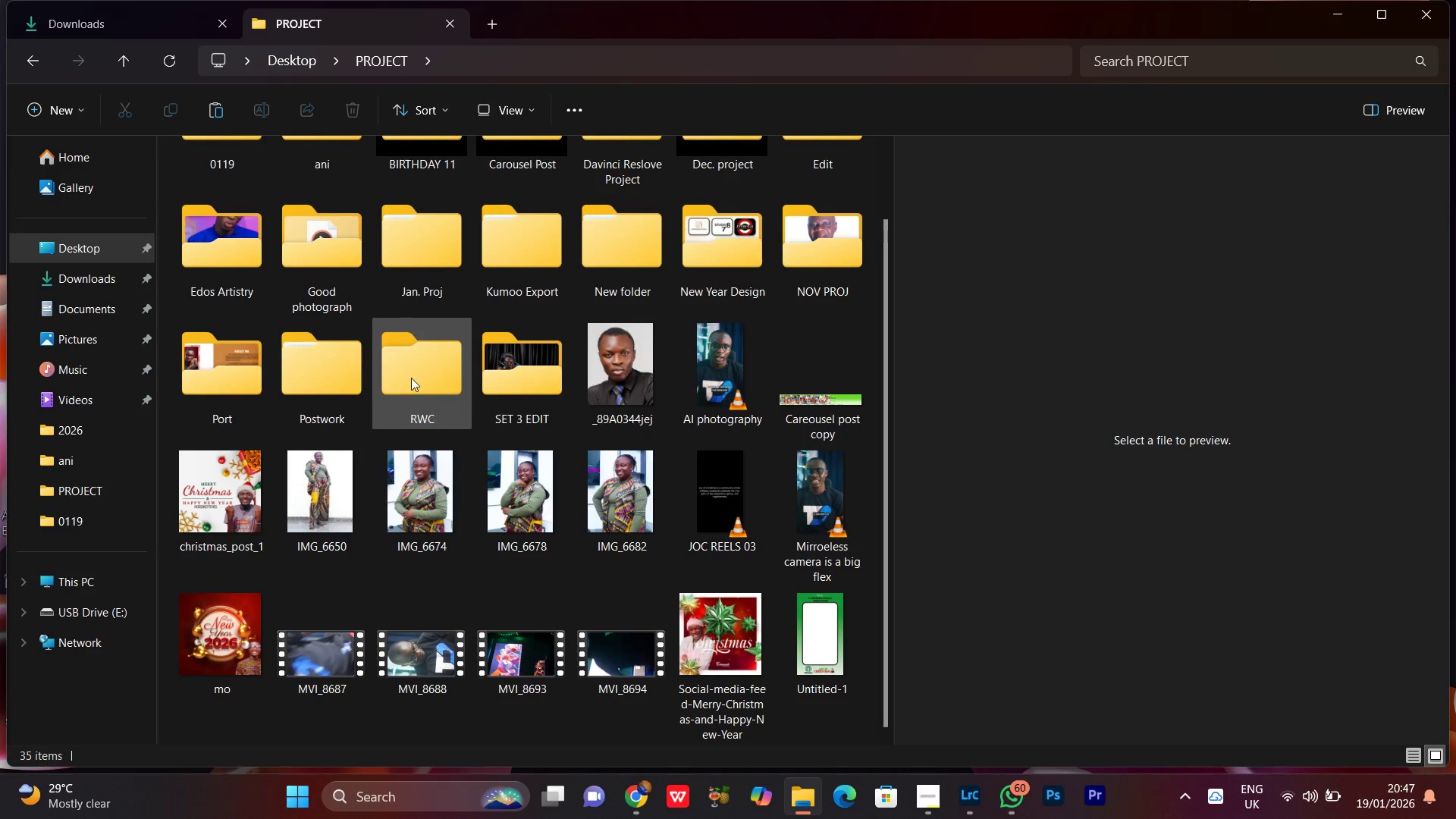 
scroll: coordinate [326, 285], scroll_direction: down, amount: 8.0
 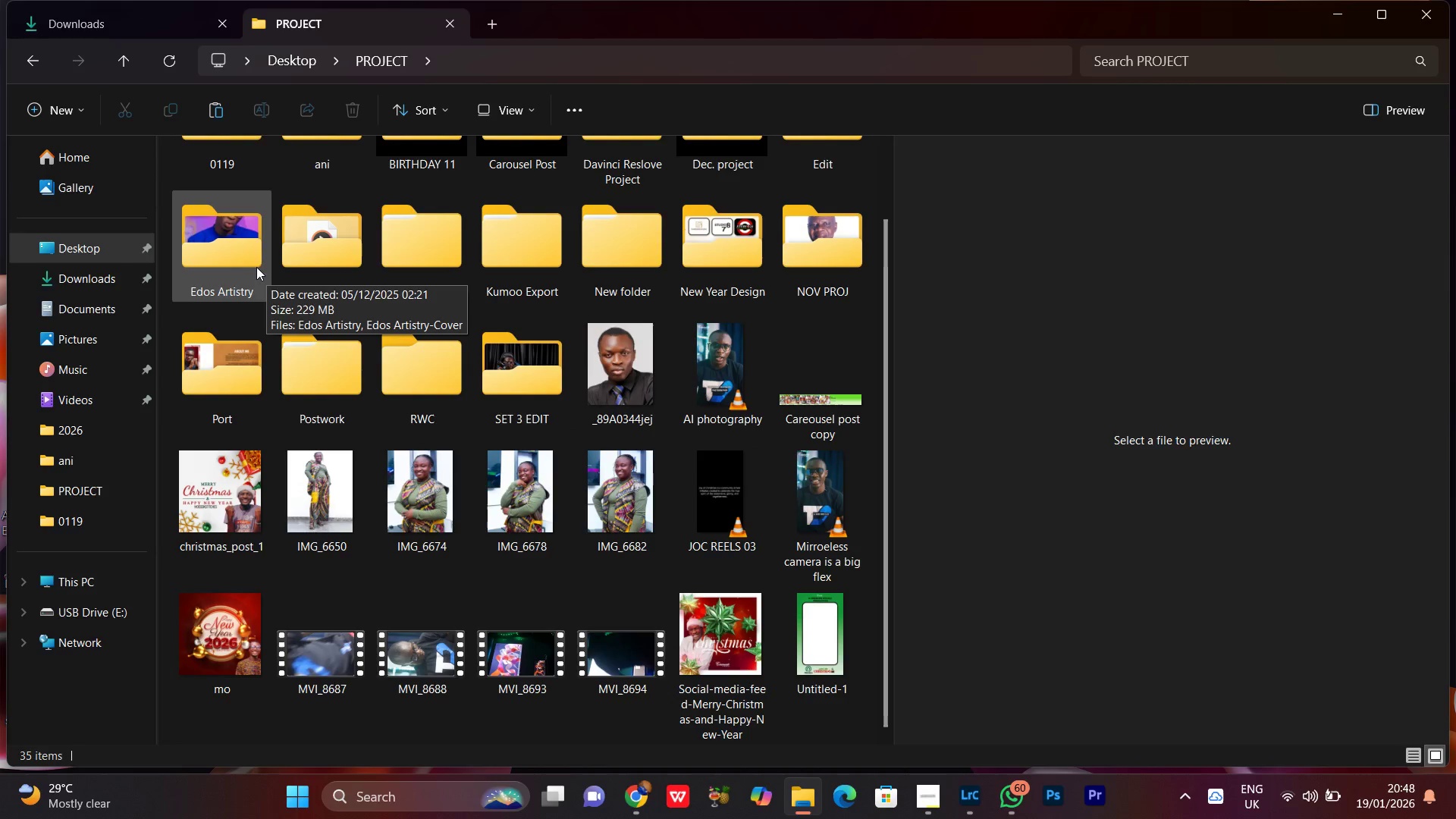 
wait(9.6)
 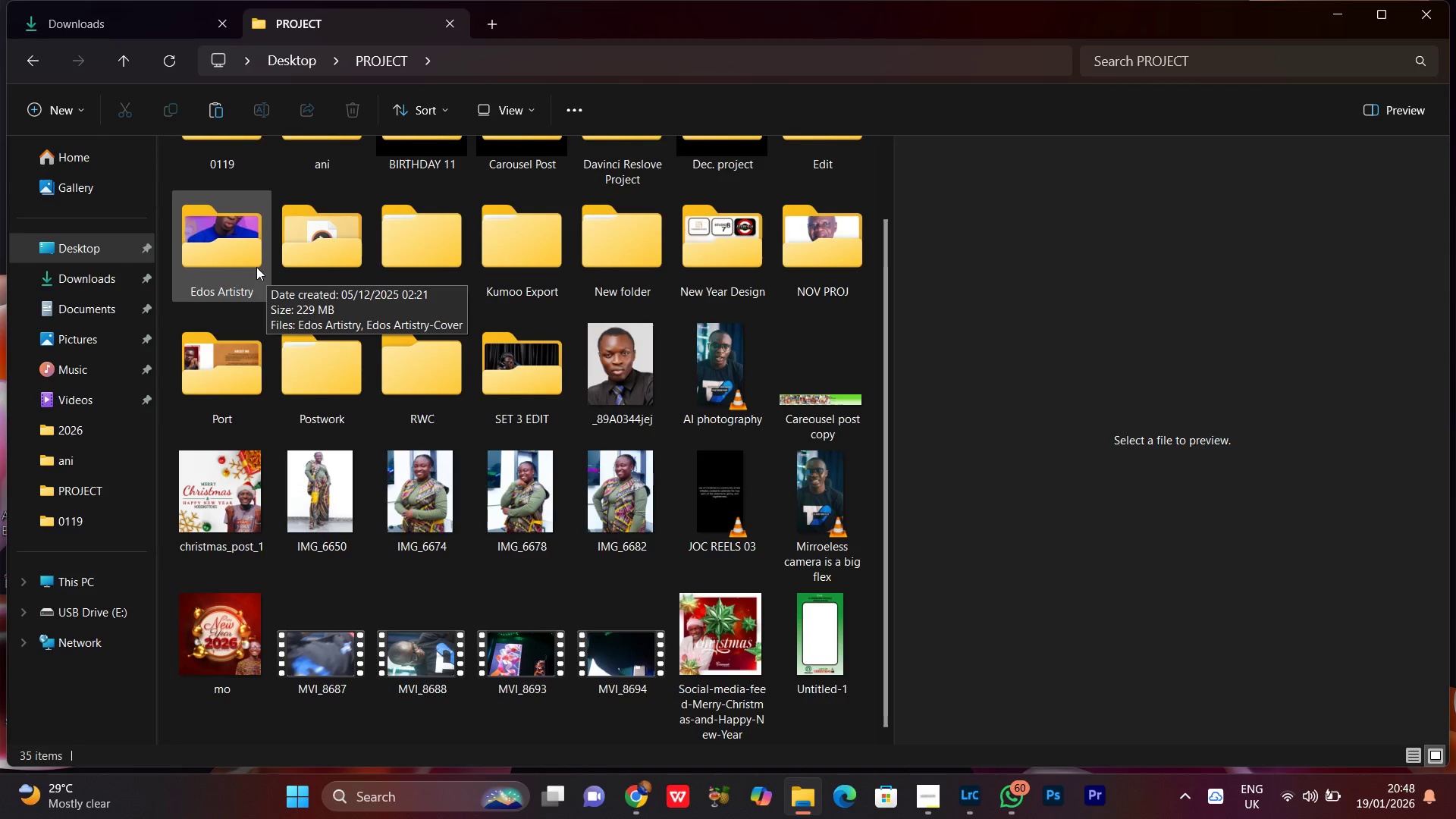 
double_click([316, 382])
 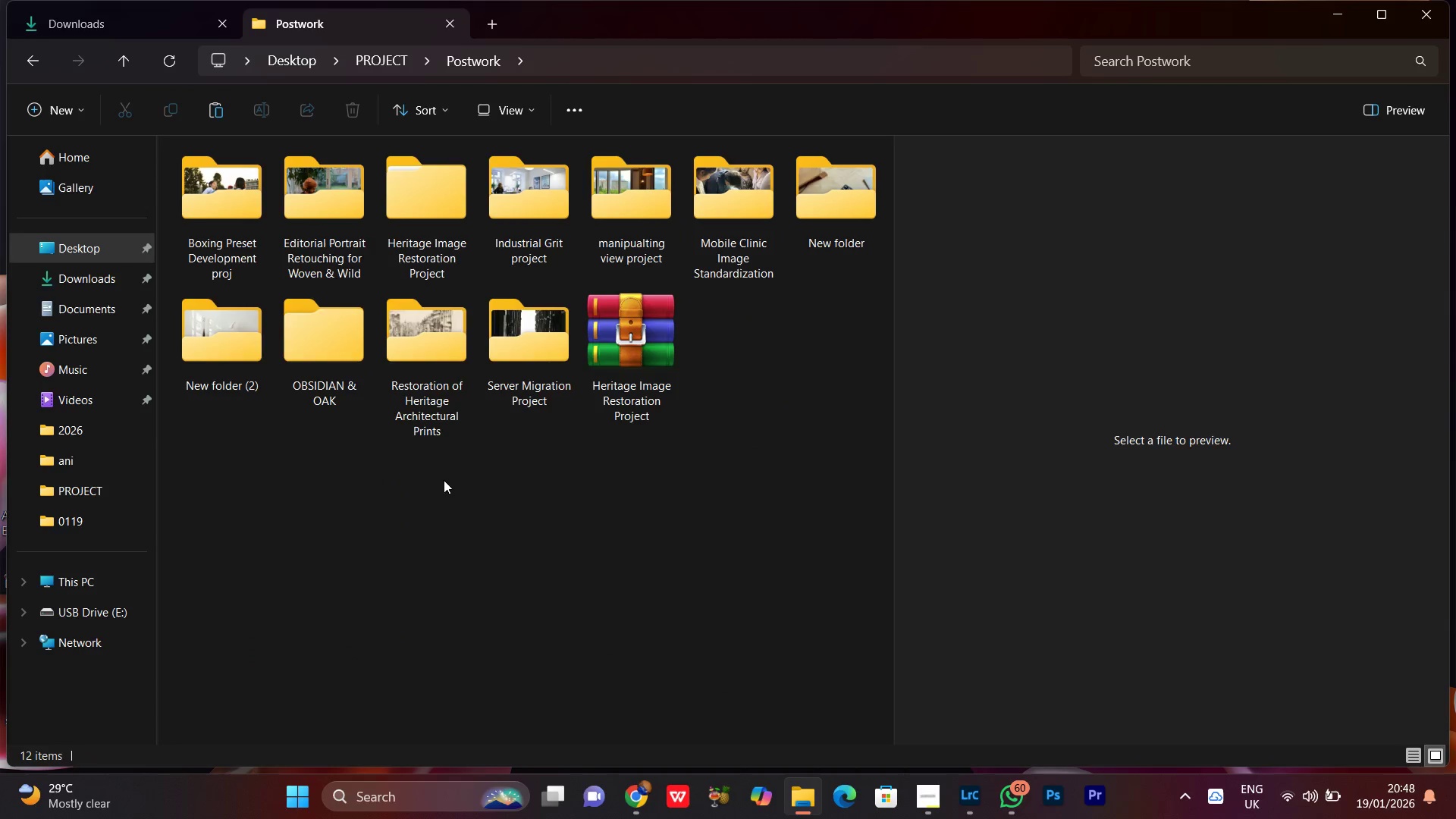 
left_click([395, 512])
 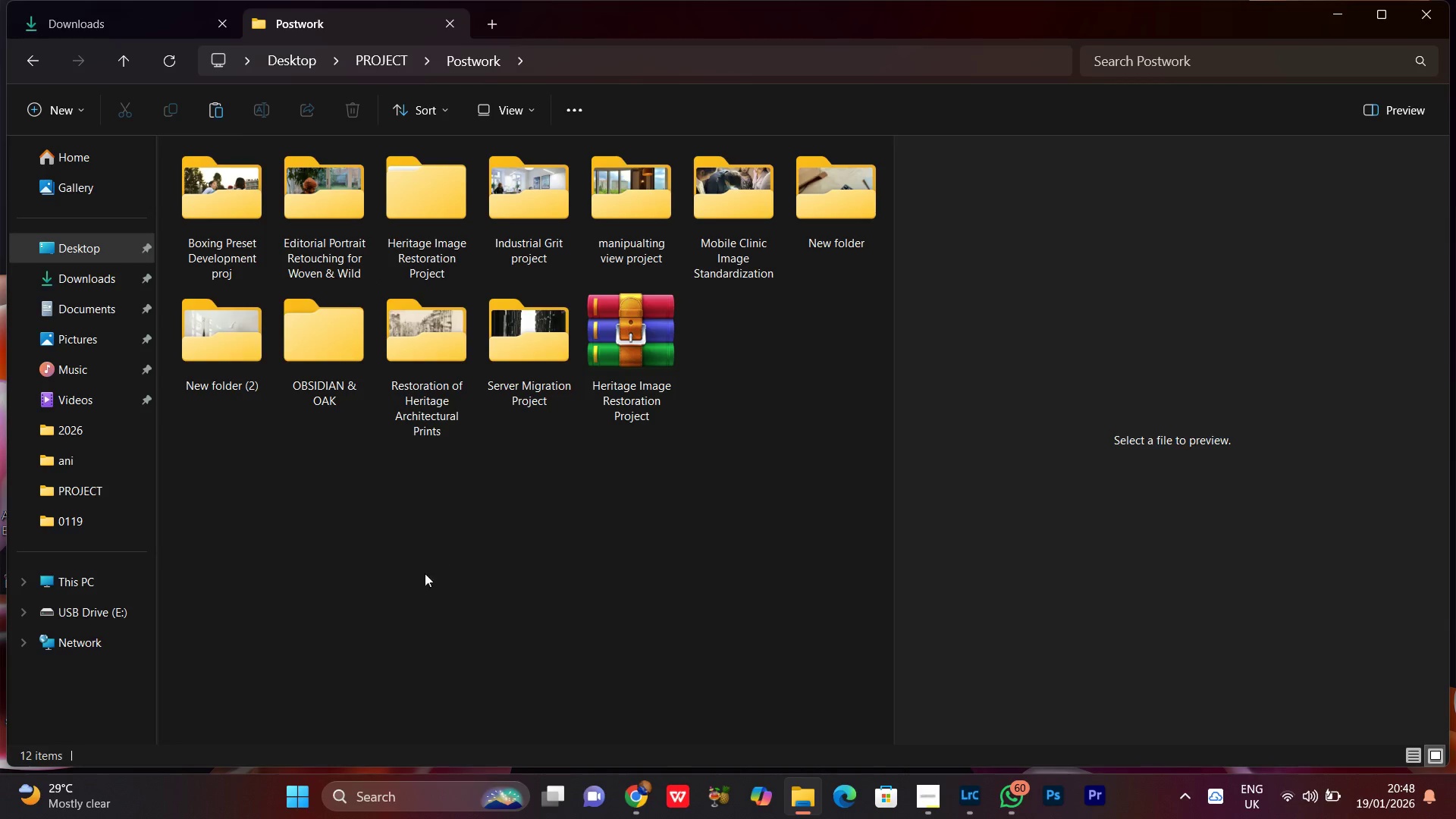 
left_click([366, 540])
 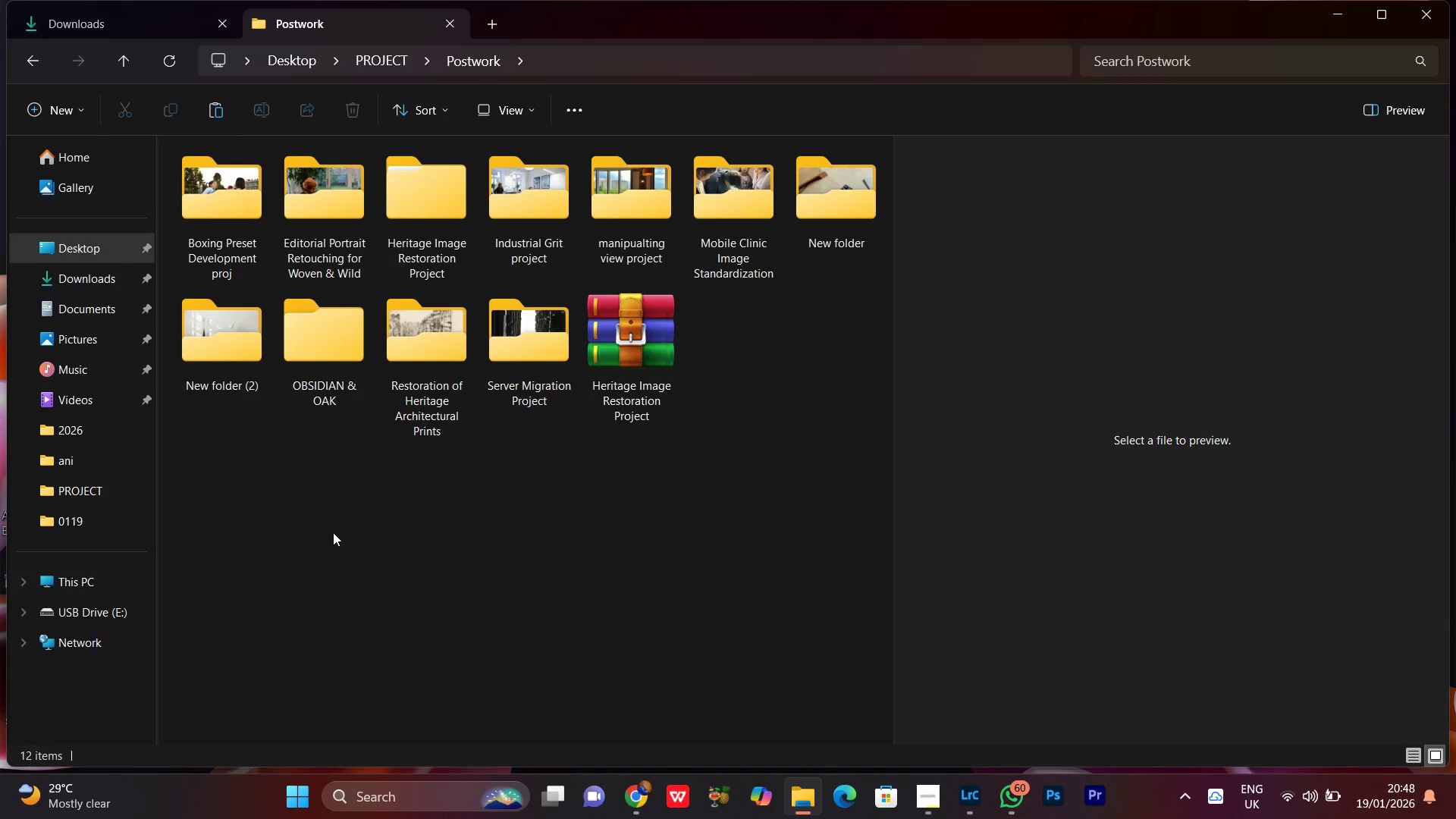 
right_click([311, 525])
 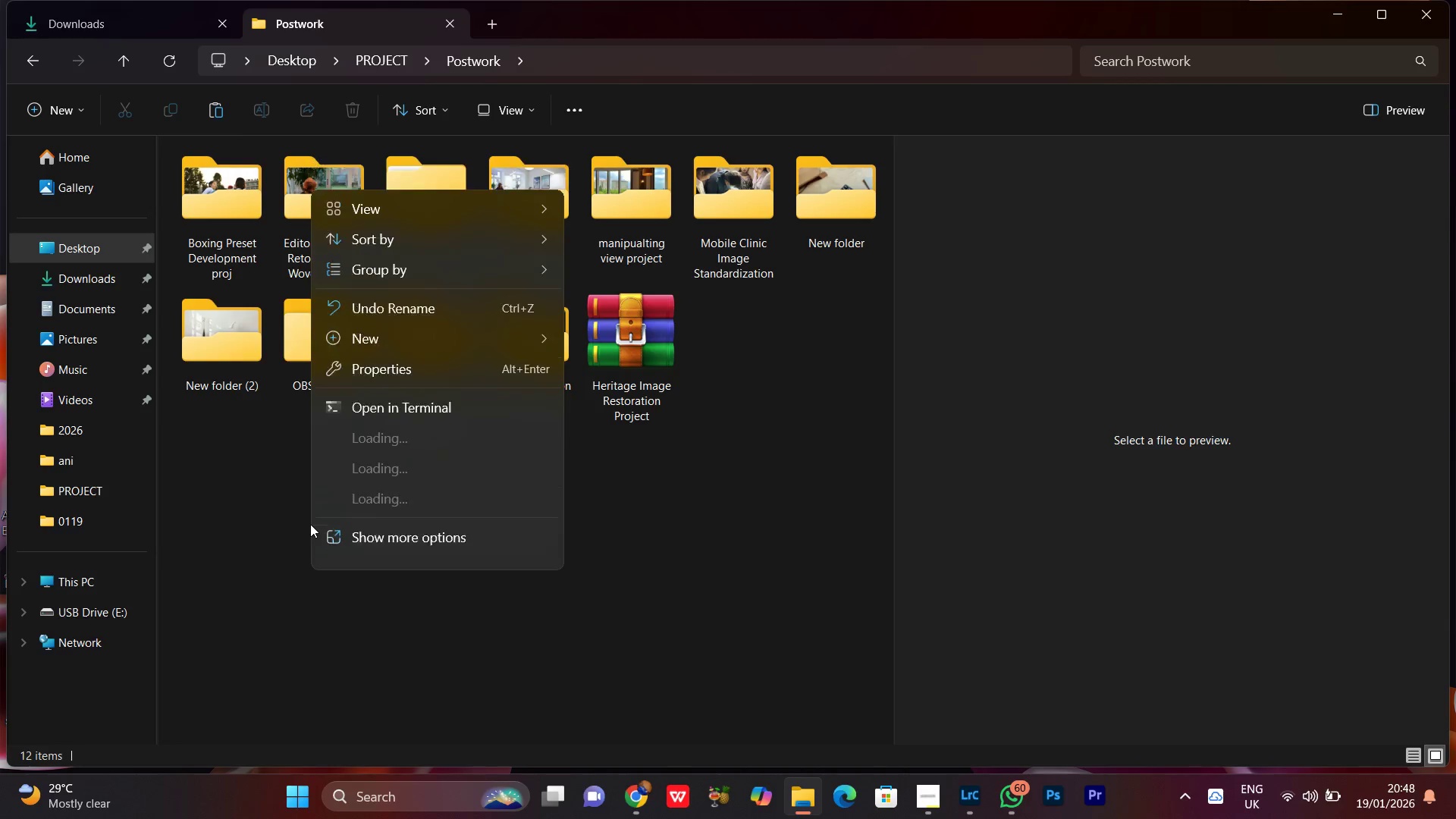 
left_click([275, 571])
 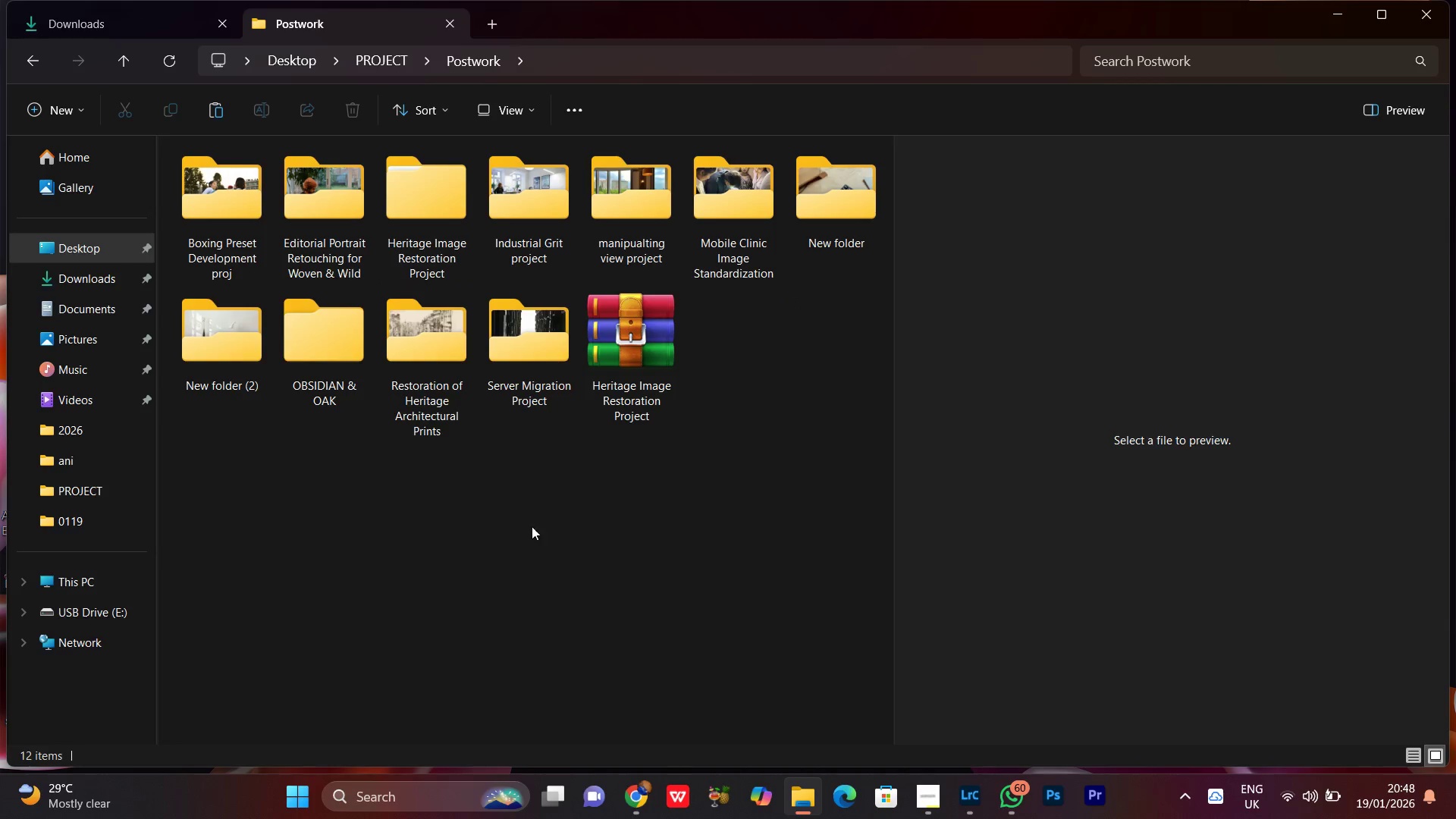 
double_click([312, 362])
 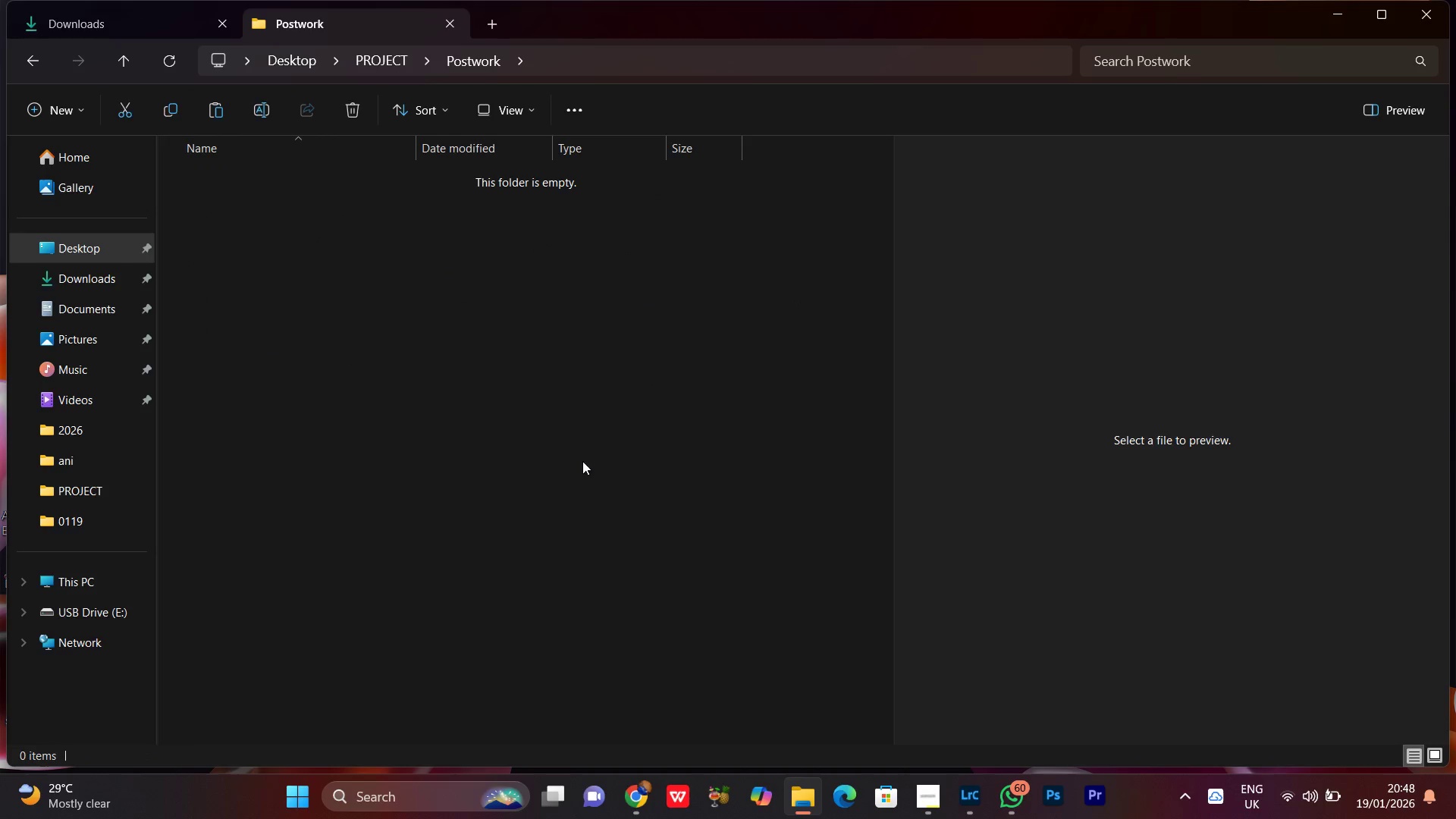 
right_click([488, 297])
 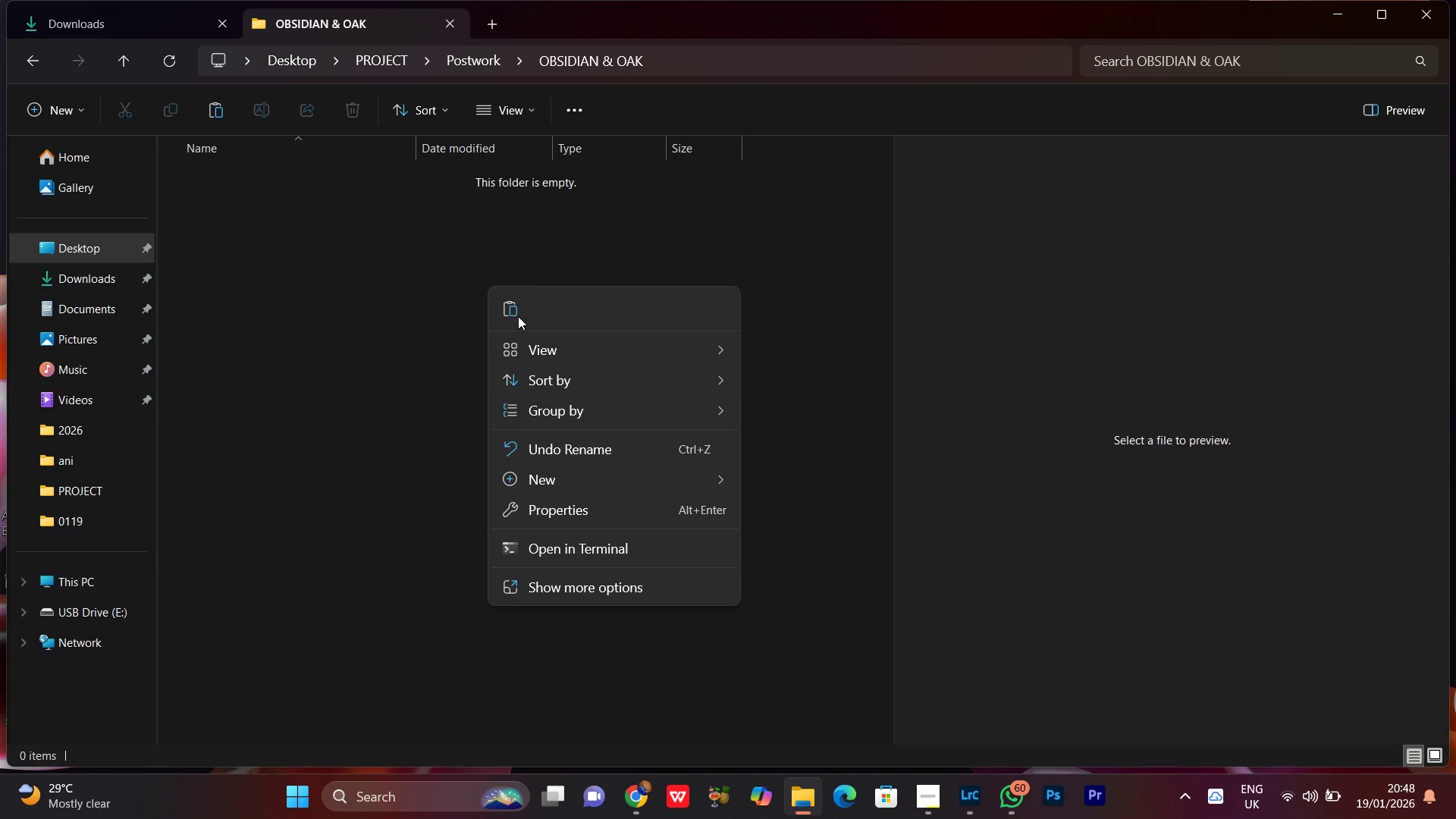 
left_click([516, 322])
 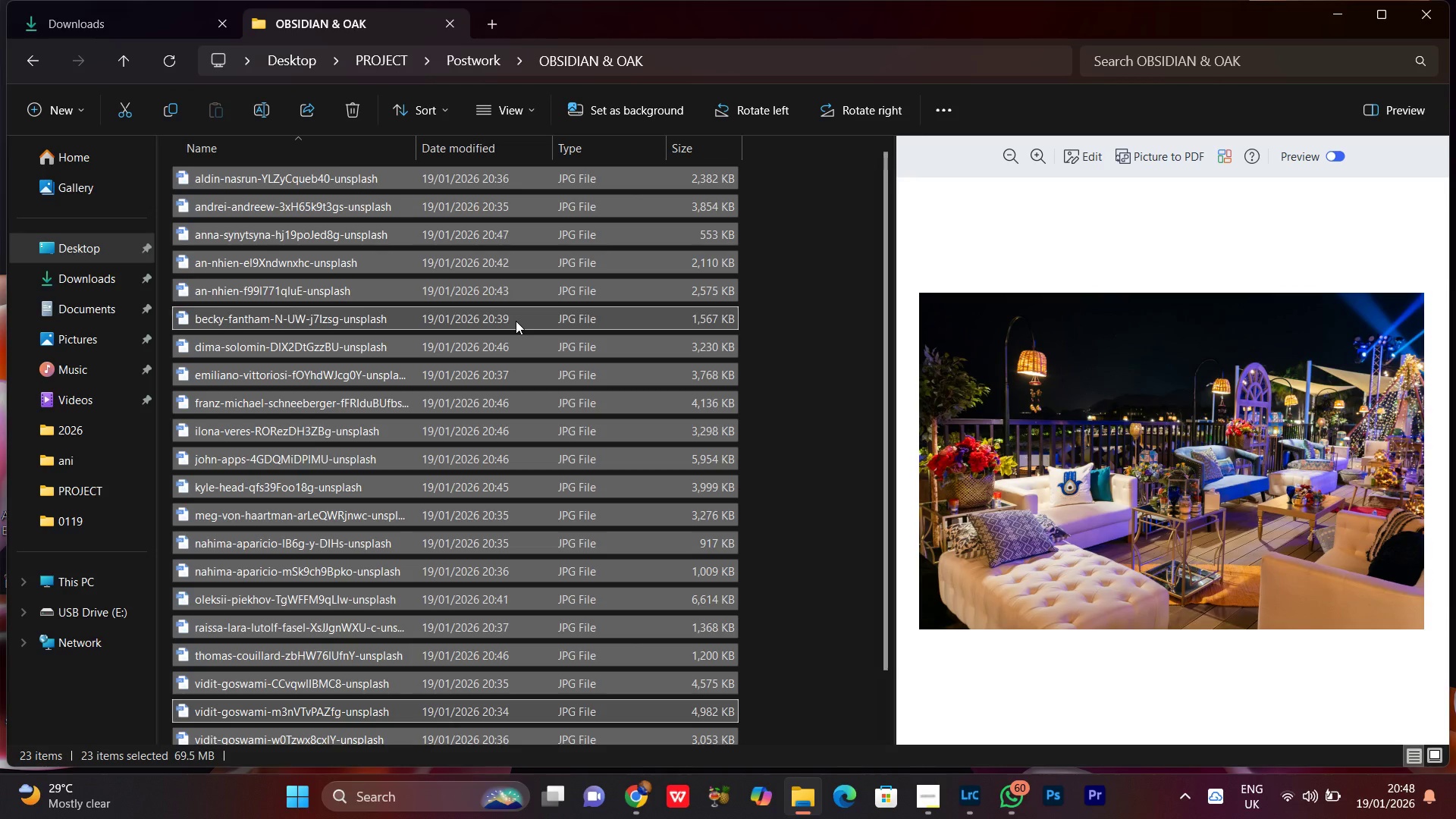 
left_click([762, 262])
 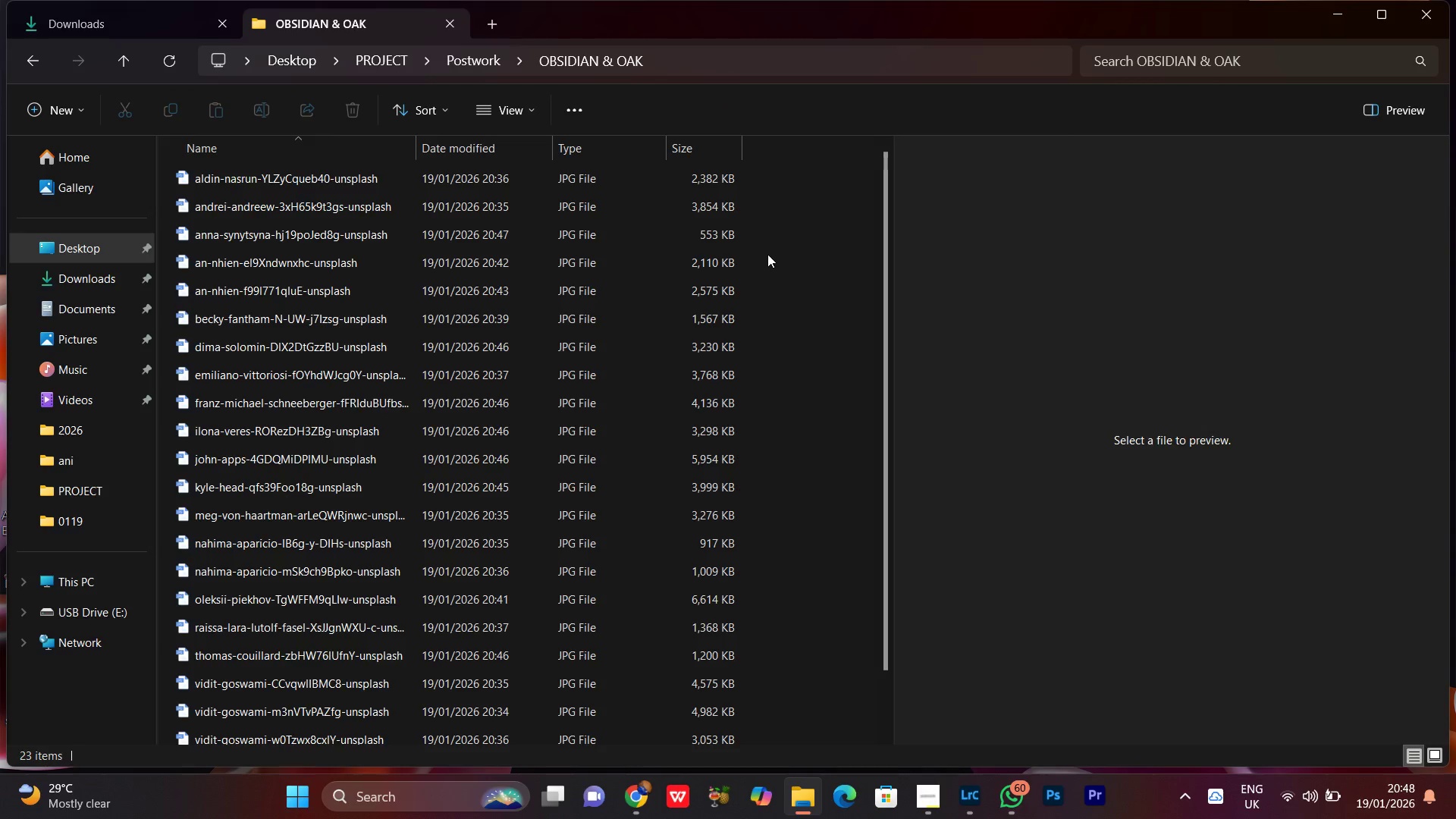 
right_click([767, 254])
 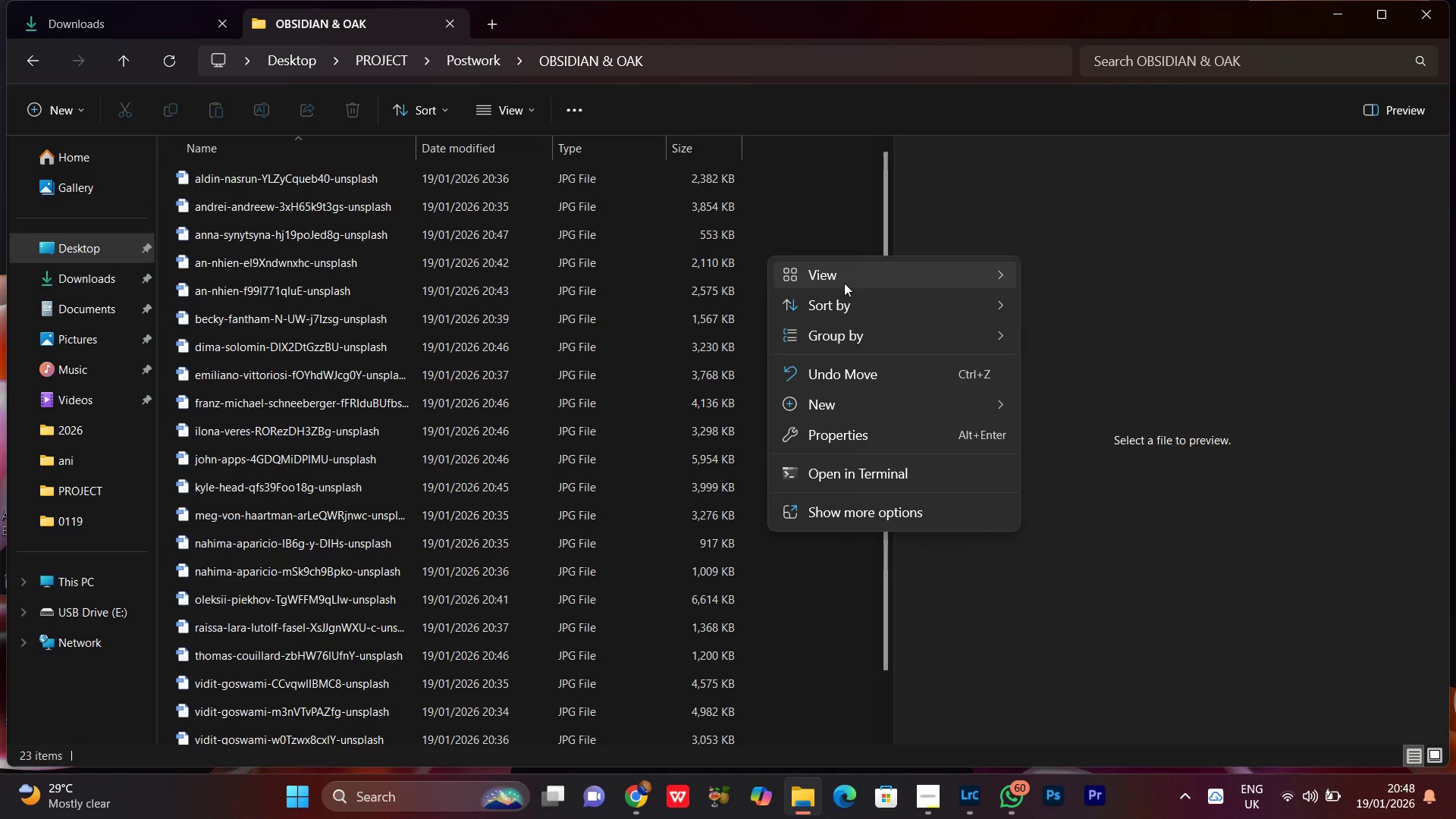 
left_click([863, 271])
 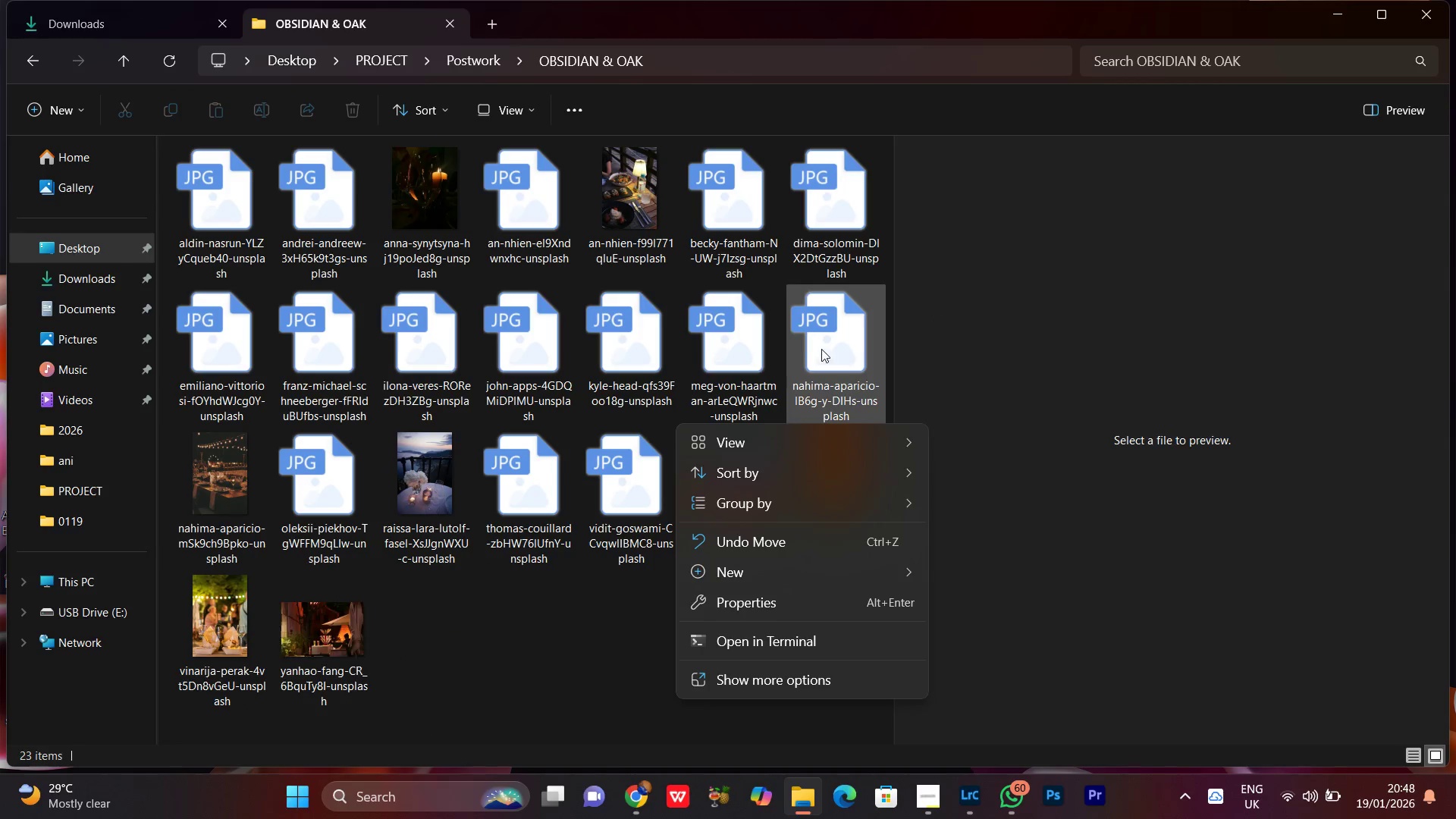 
left_click([751, 442])
 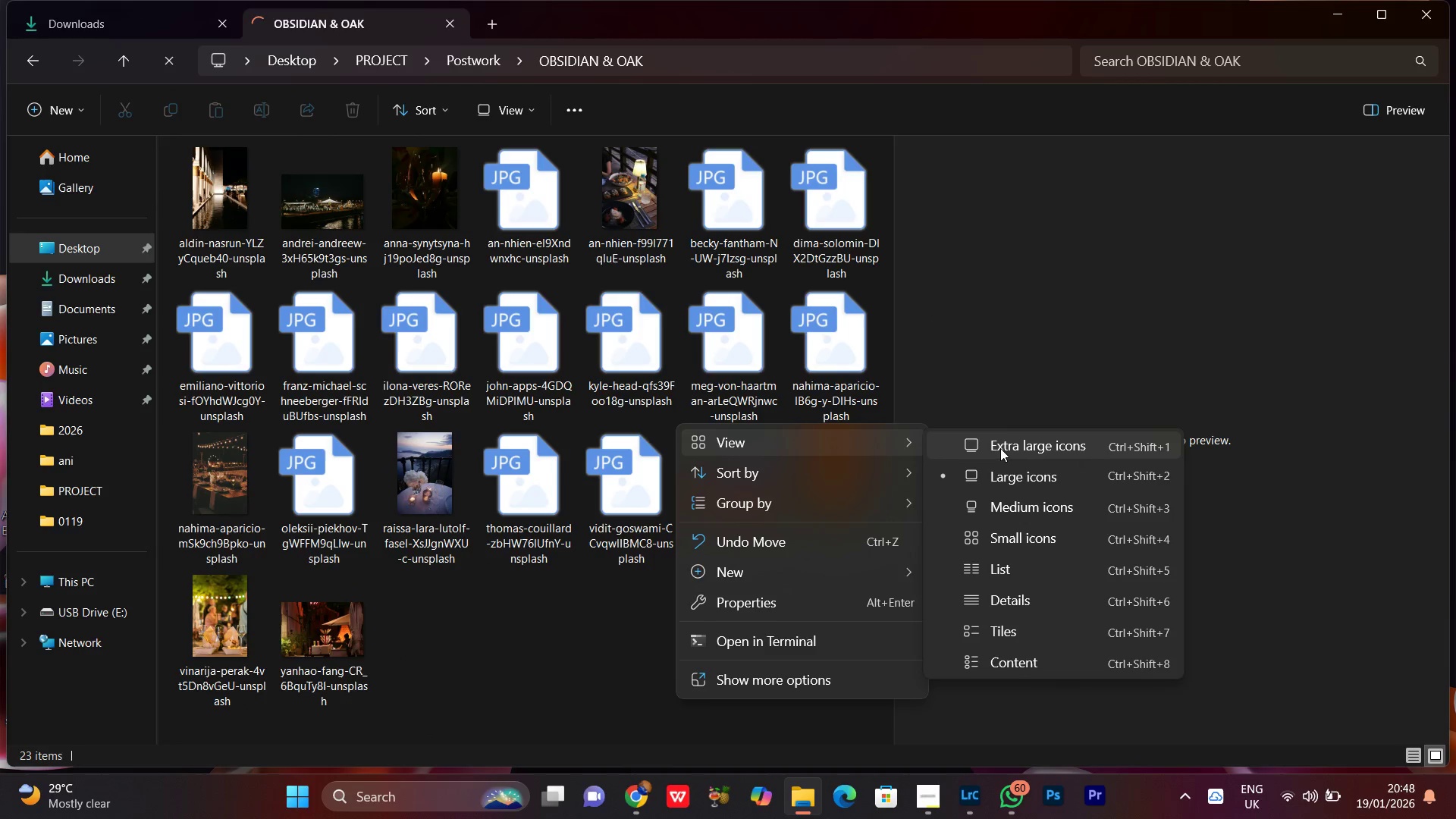 
left_click_drag(start_coordinate=[1000, 448], to_coordinate=[998, 438])
 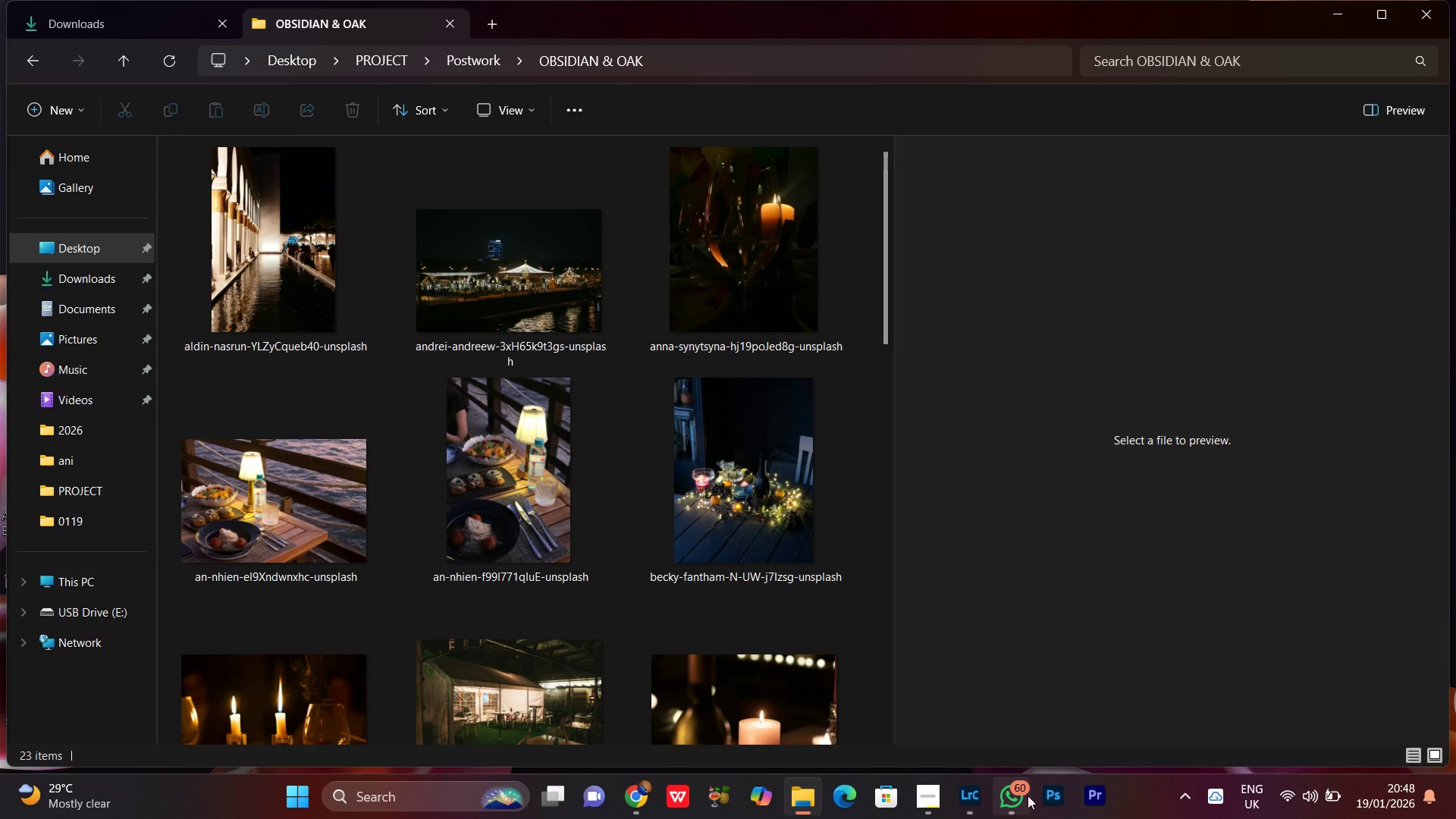 
mouse_move([864, 352])
 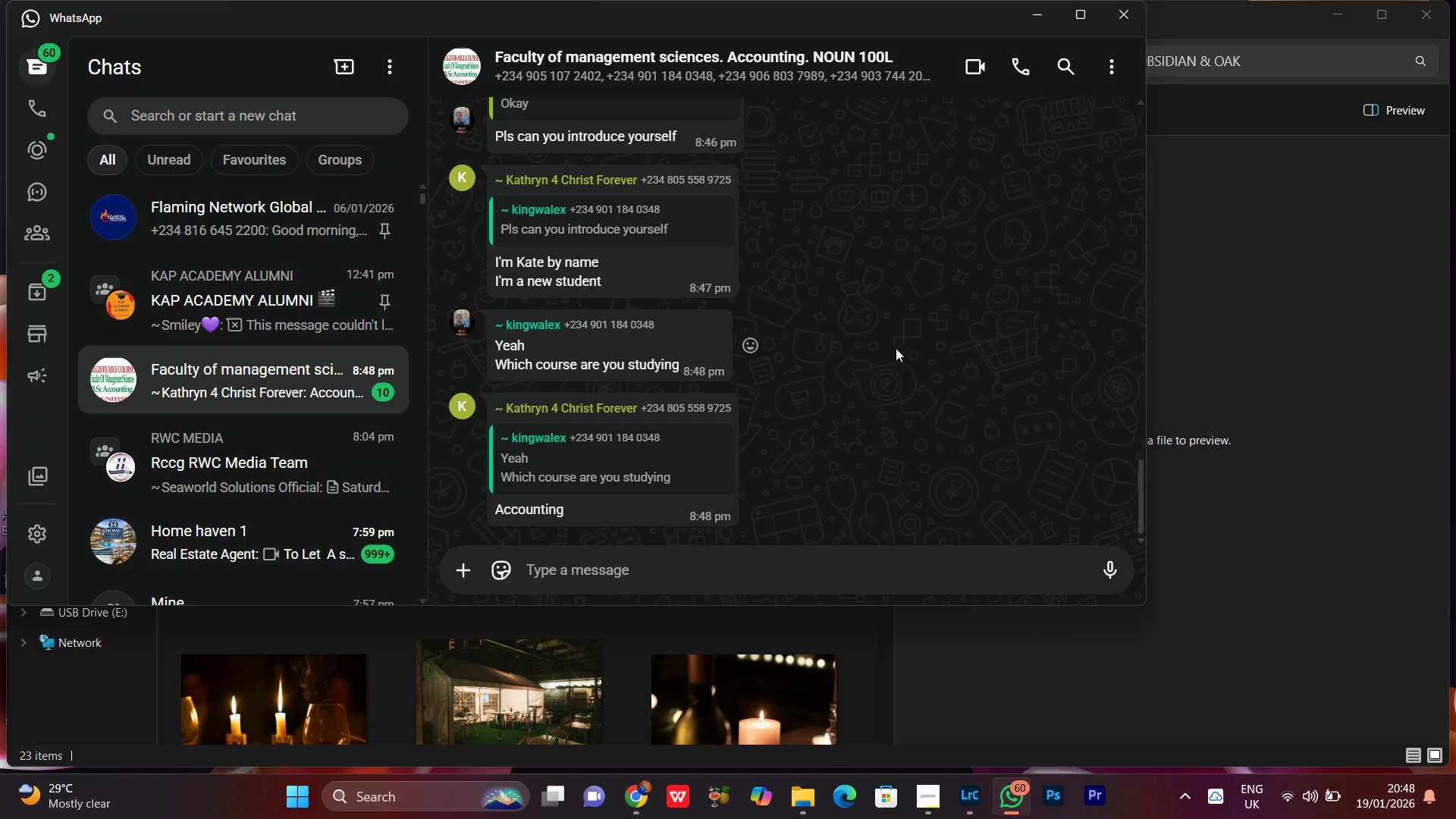 
scroll: coordinate [896, 348], scroll_direction: down, amount: 2.0
 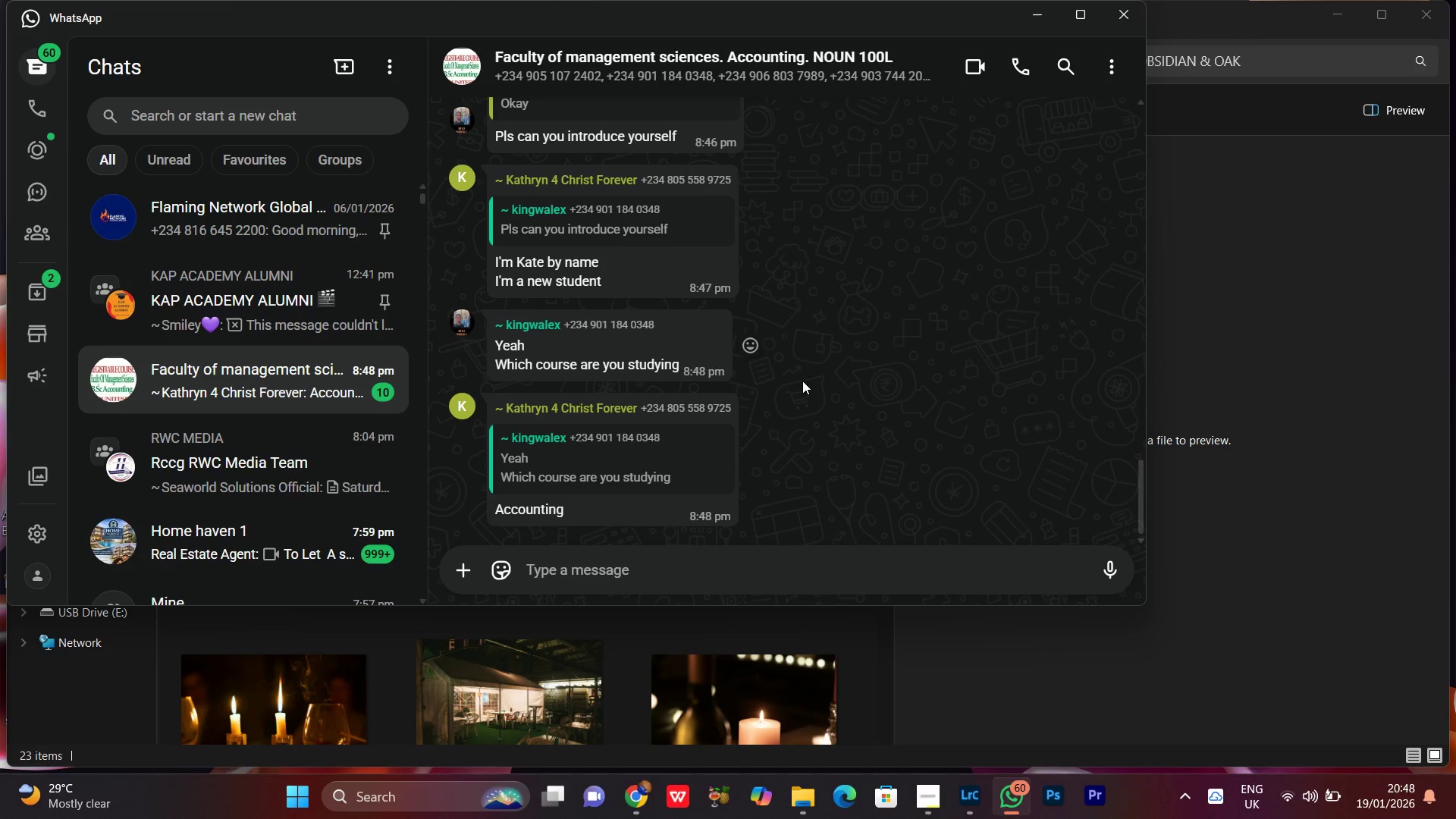 
scroll: coordinate [802, 381], scroll_direction: up, amount: 1.0
 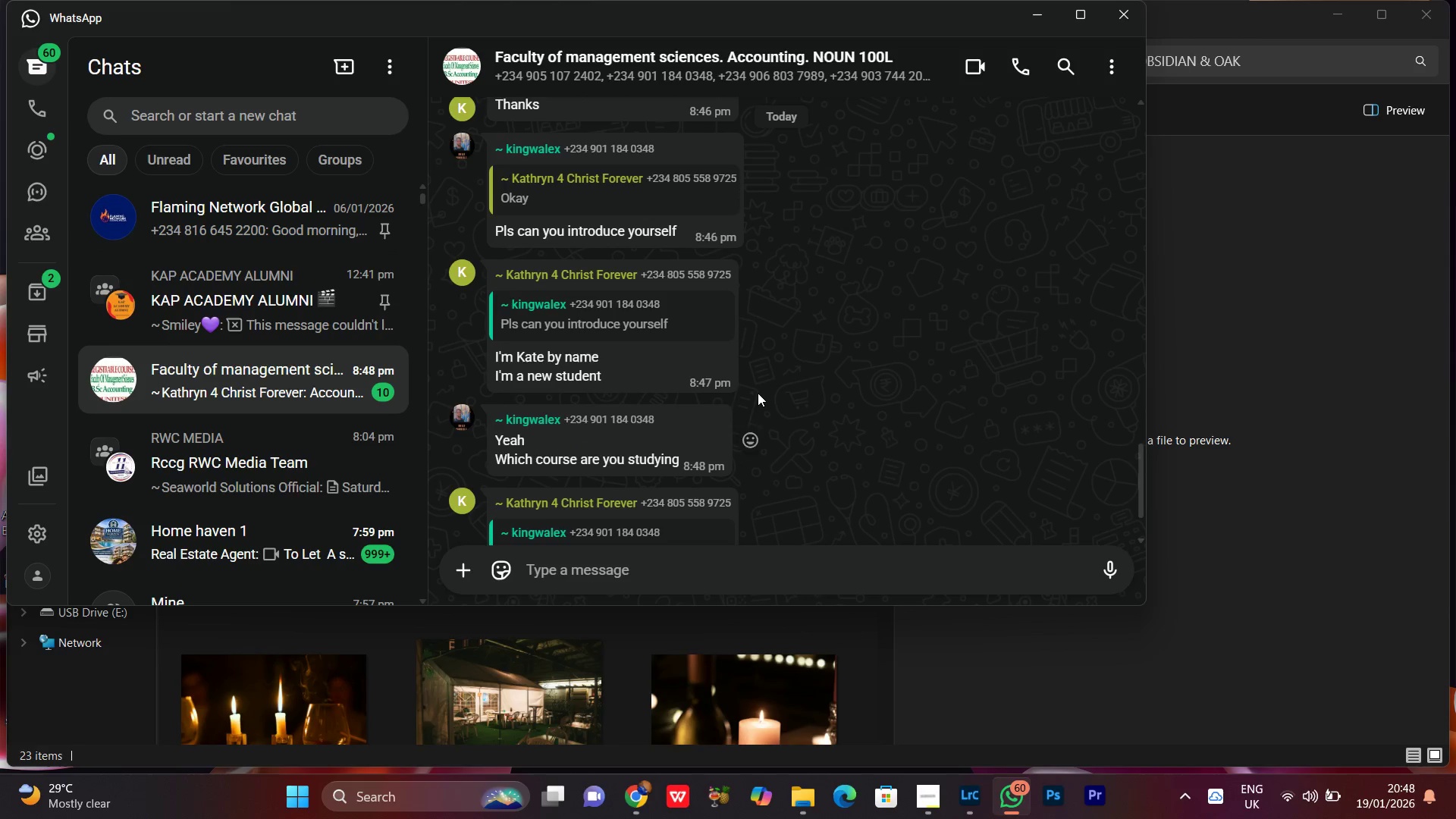 
scroll: coordinate [756, 393], scroll_direction: down, amount: 1.0
 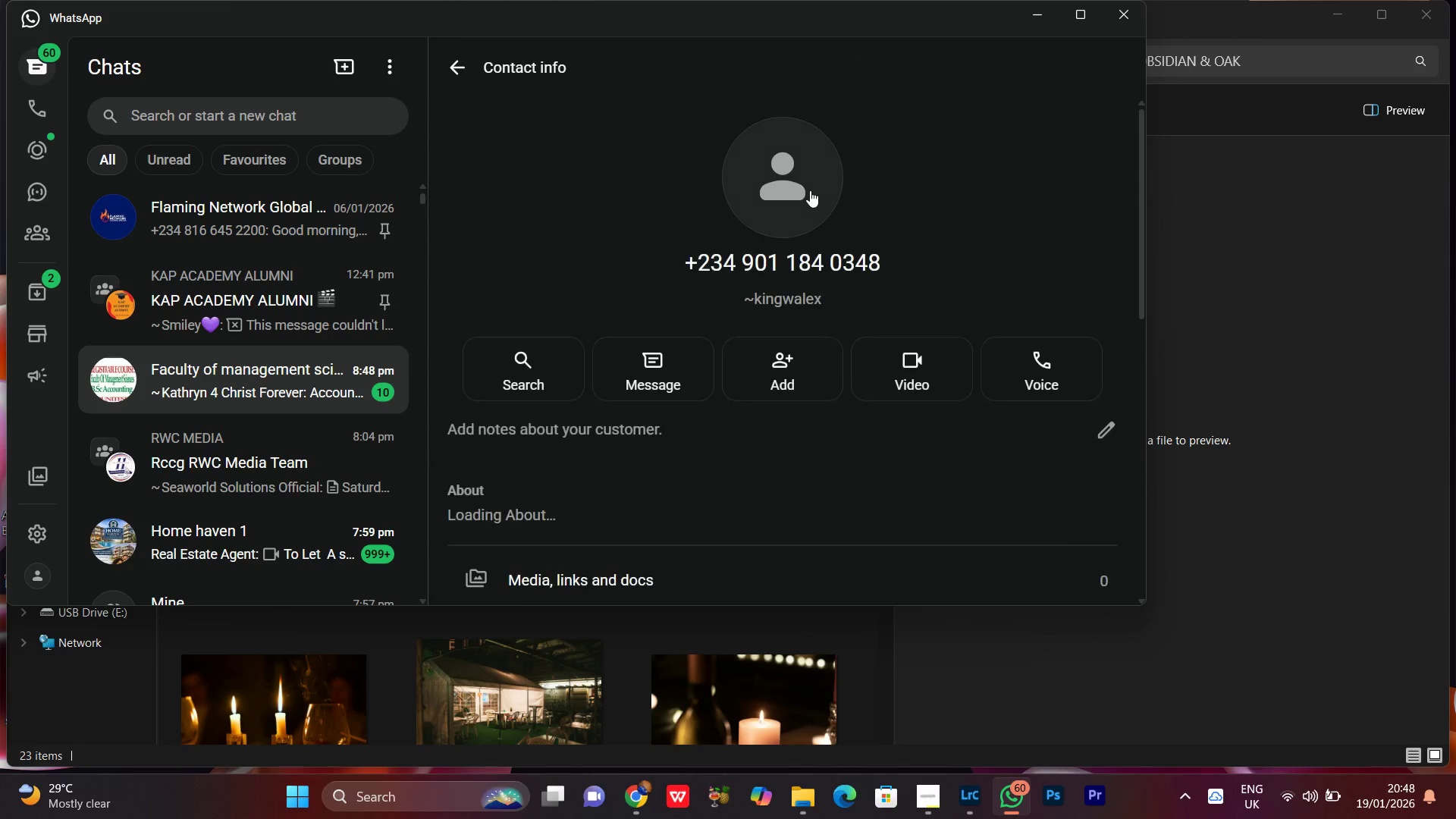 
left_click([799, 188])
 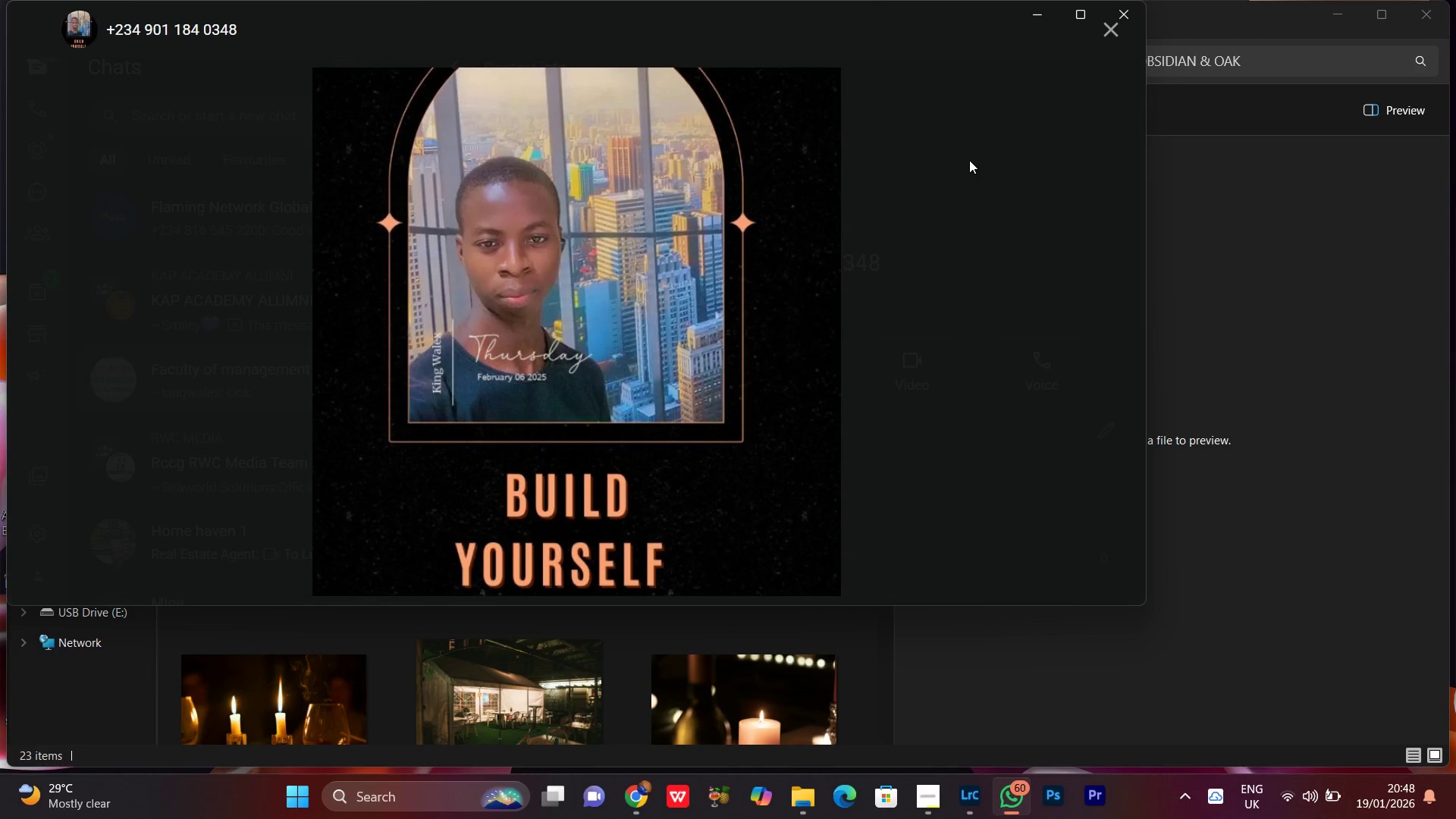 
left_click([969, 160])
 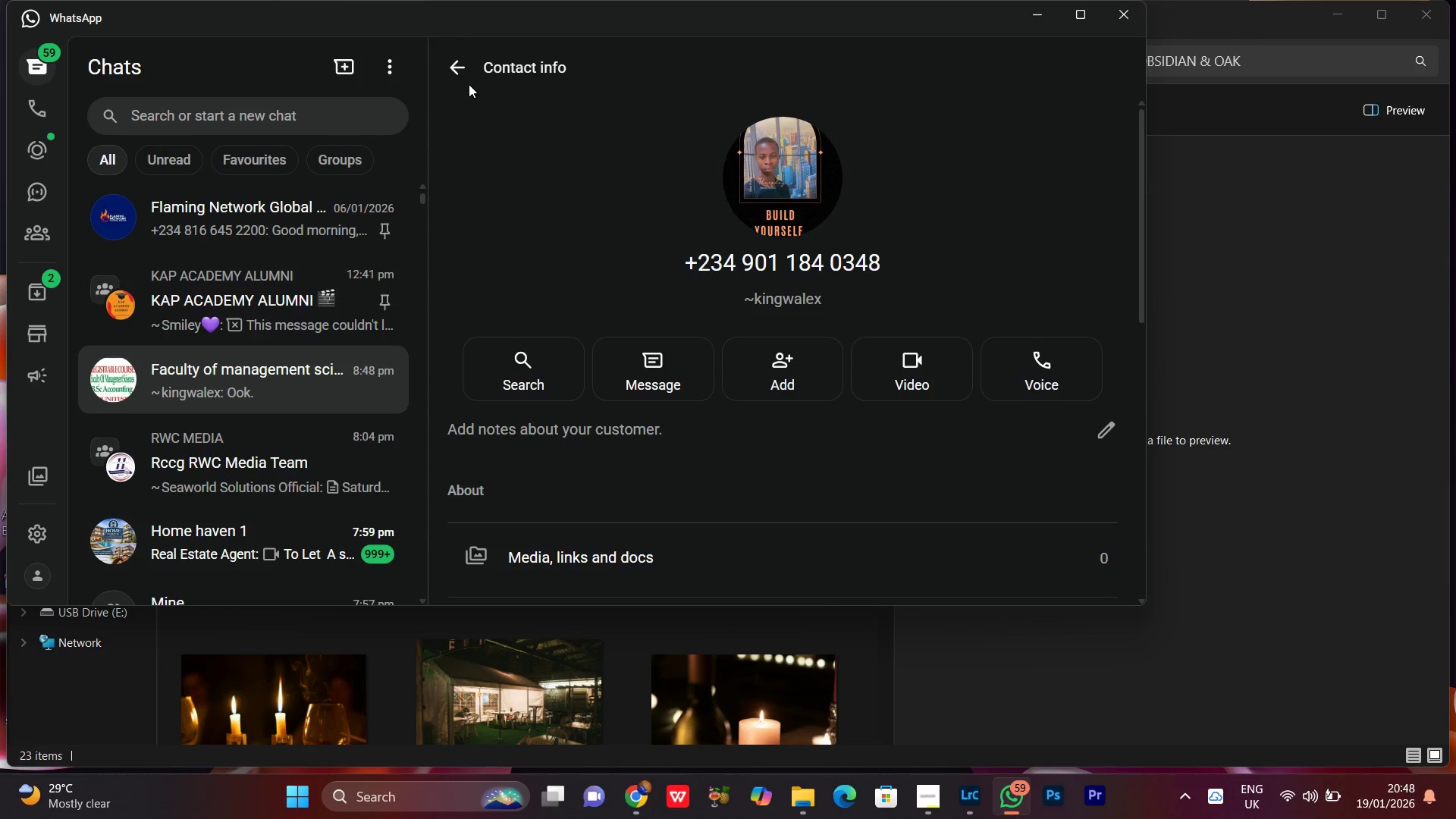 
left_click([461, 68])
 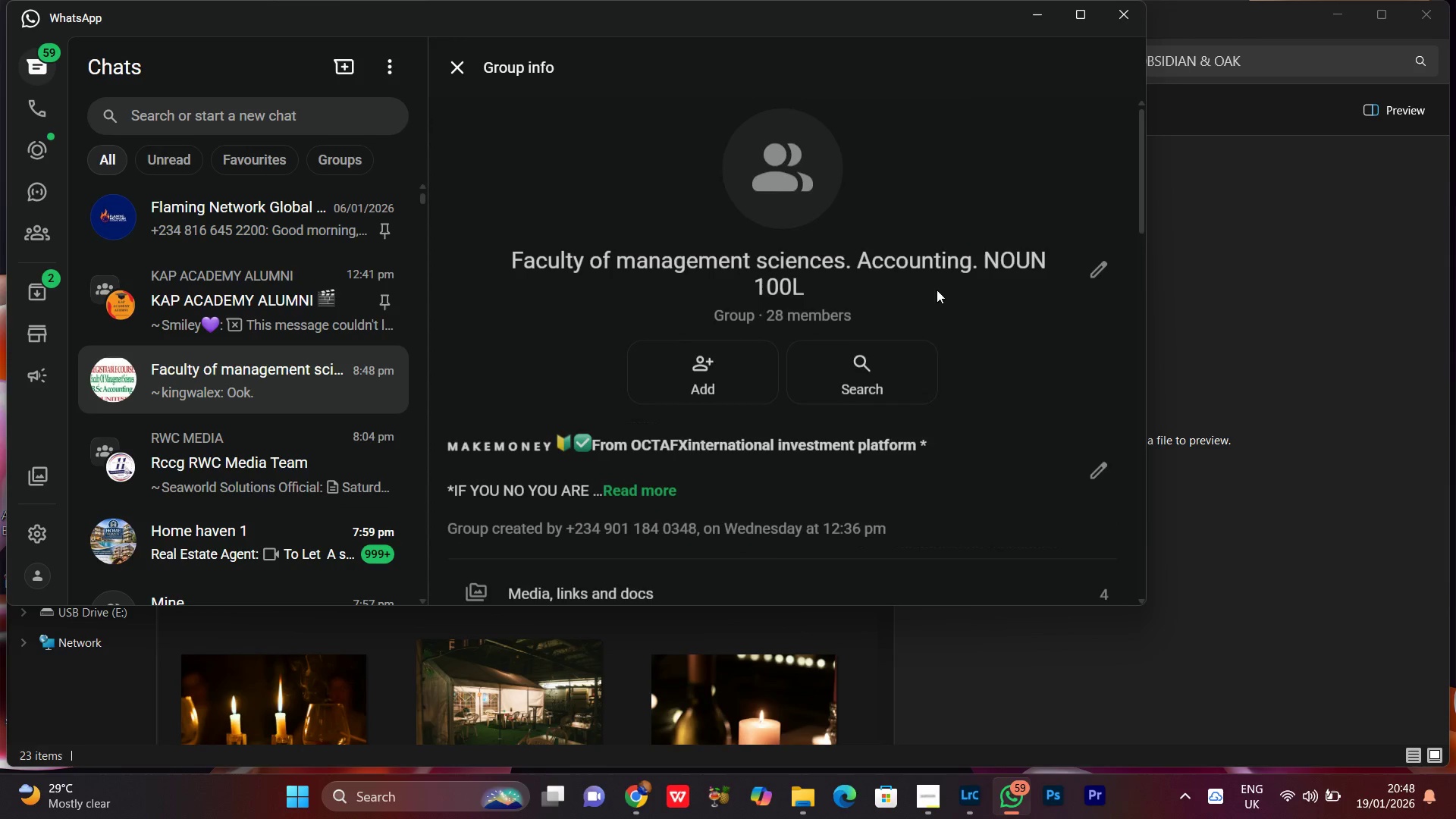 
scroll: coordinate [922, 336], scroll_direction: down, amount: 3.0
 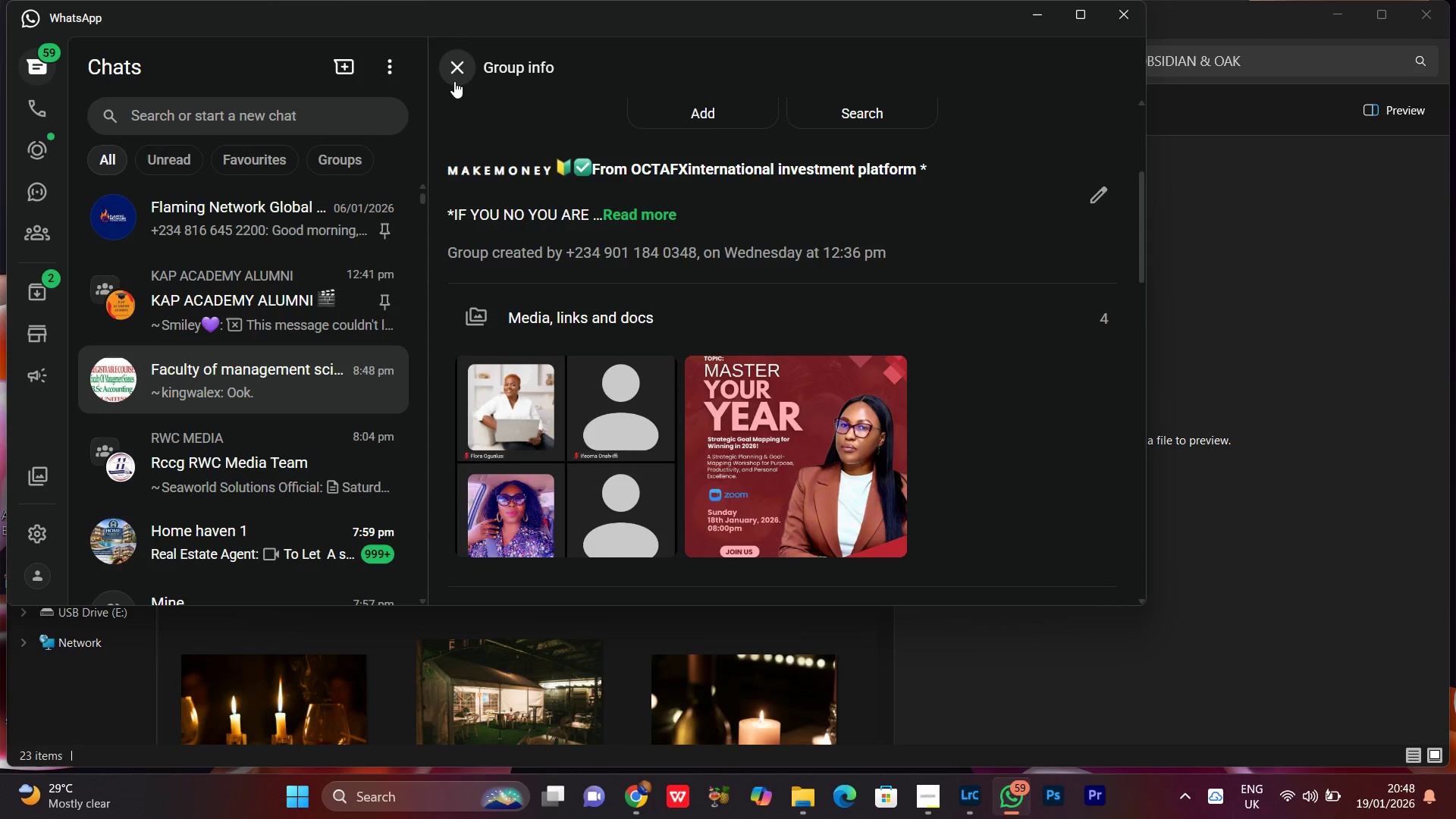 
left_click([454, 79])
 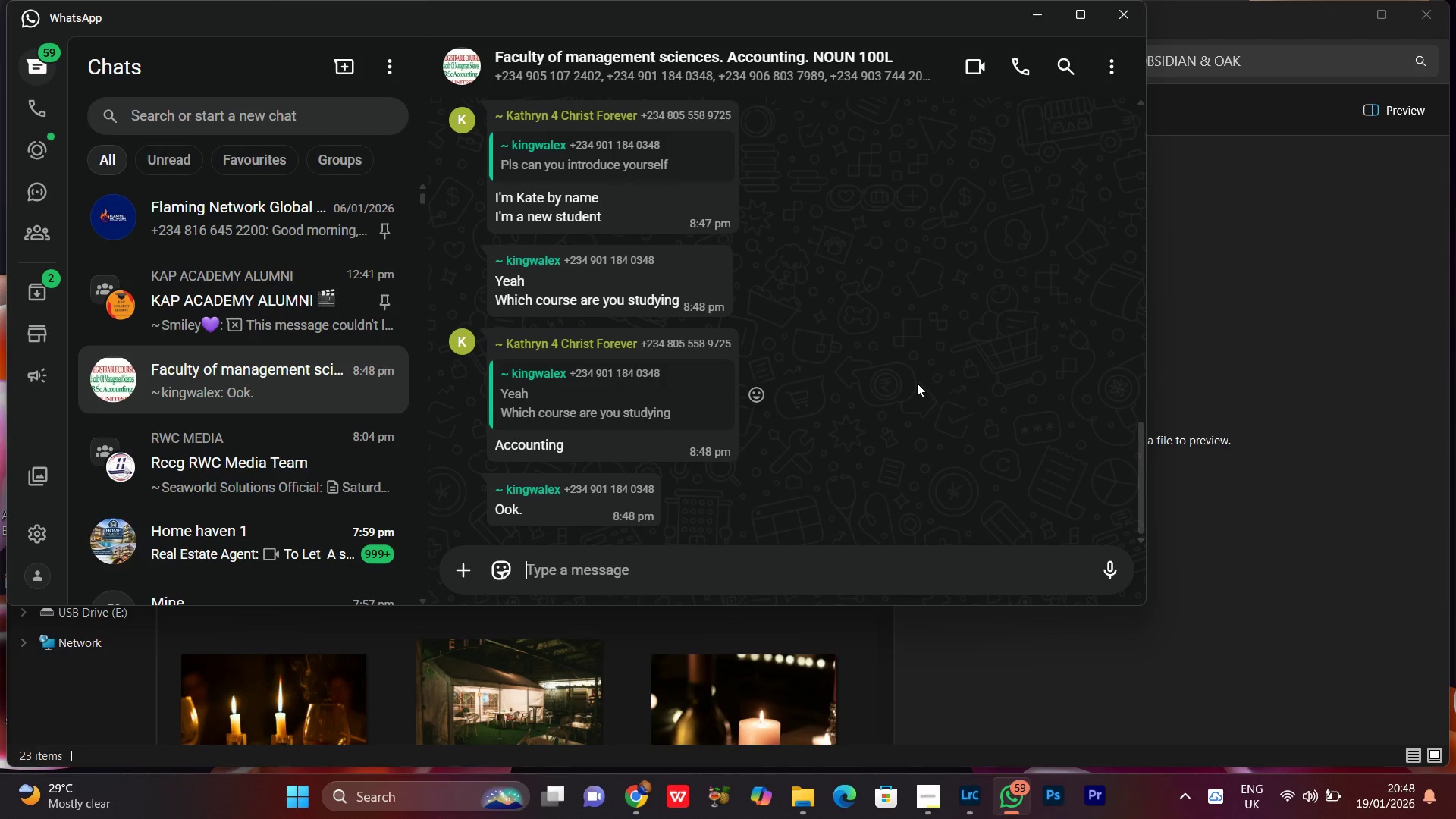 
scroll: coordinate [902, 377], scroll_direction: down, amount: 5.0
 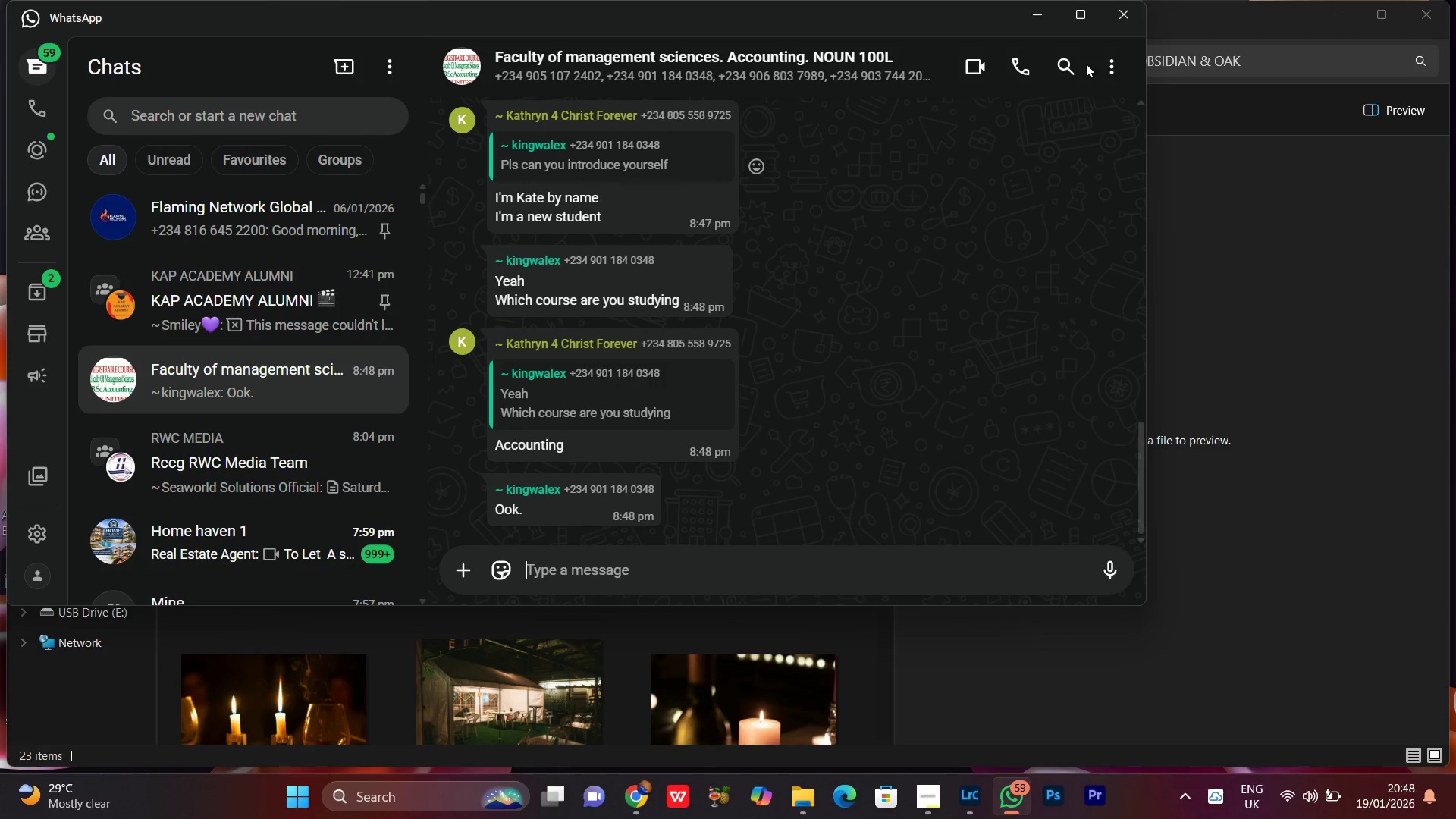 
left_click([1082, 30])
 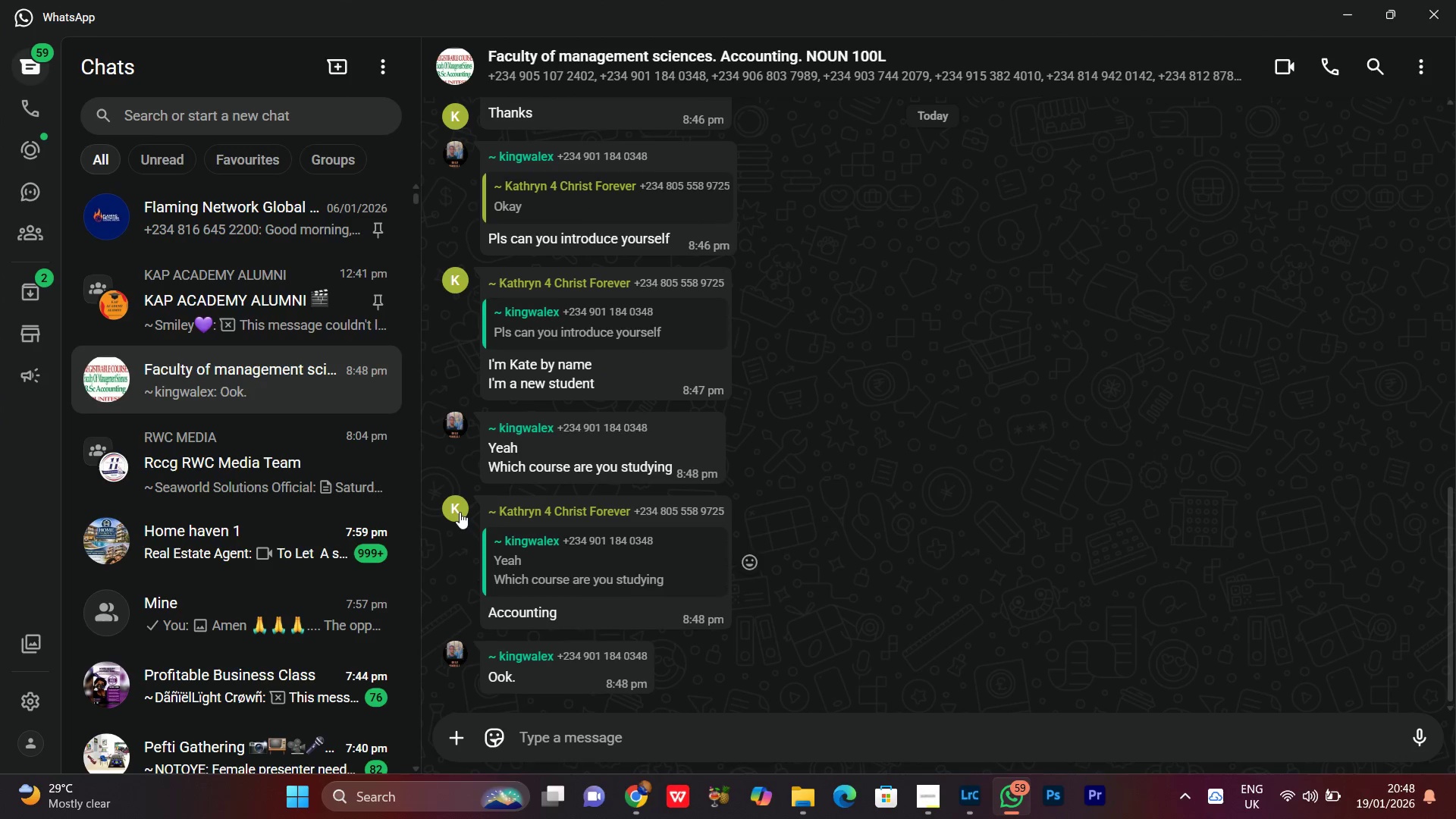 
left_click([460, 512])
 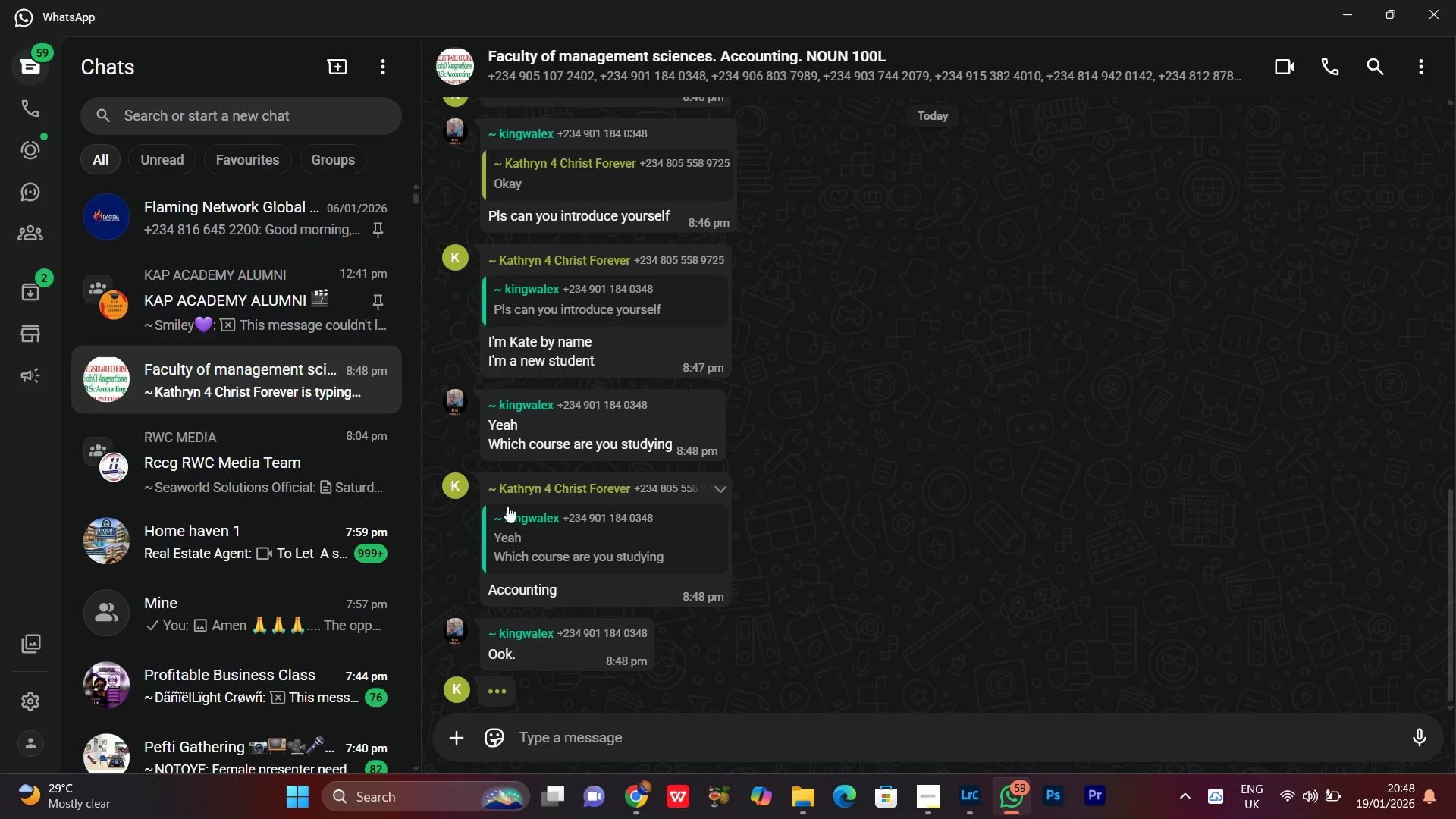 
left_click([541, 491])
 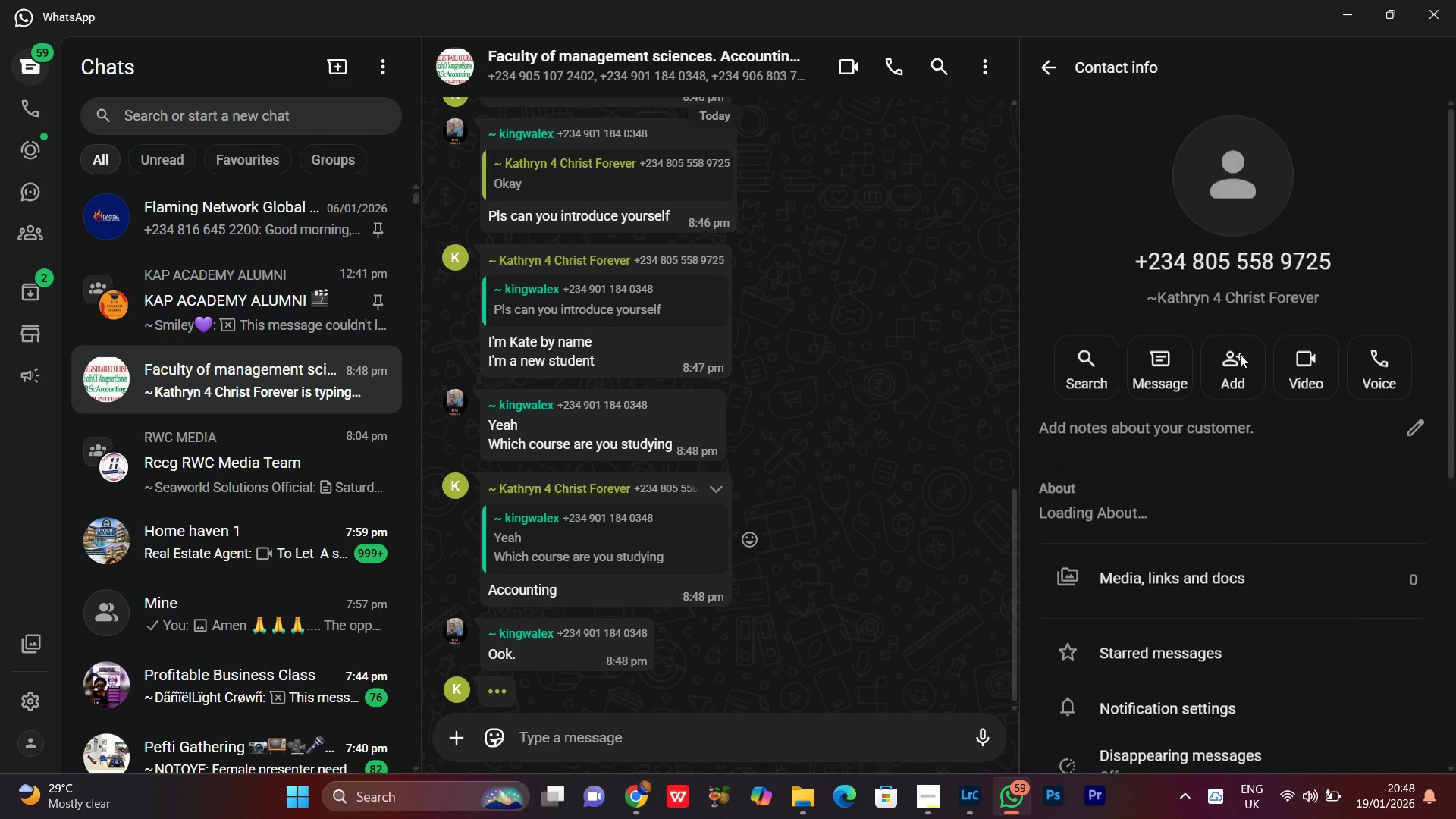 
scroll: coordinate [1260, 595], scroll_direction: down, amount: 8.0
 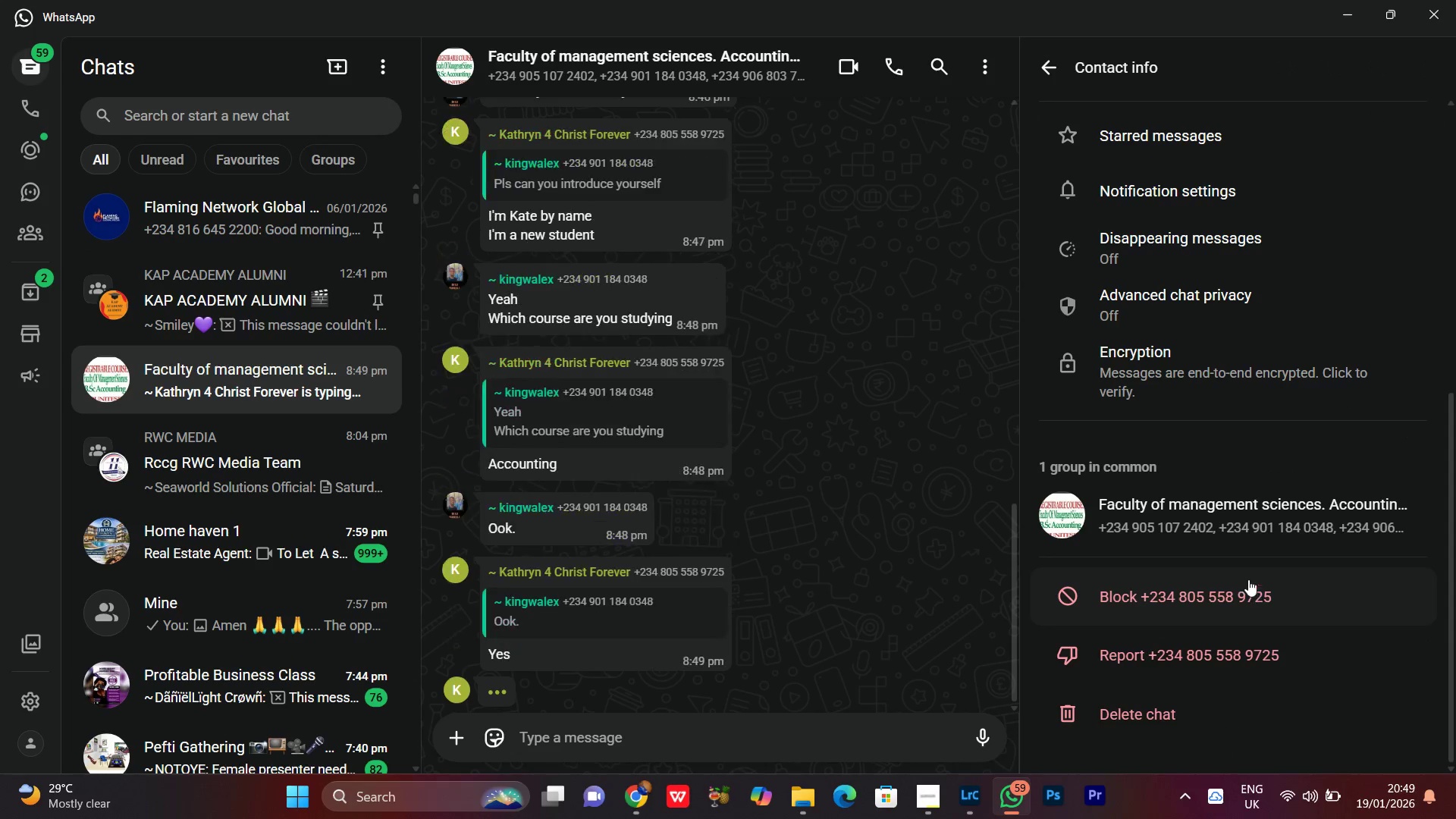 
scroll: coordinate [1215, 526], scroll_direction: up, amount: 7.0
 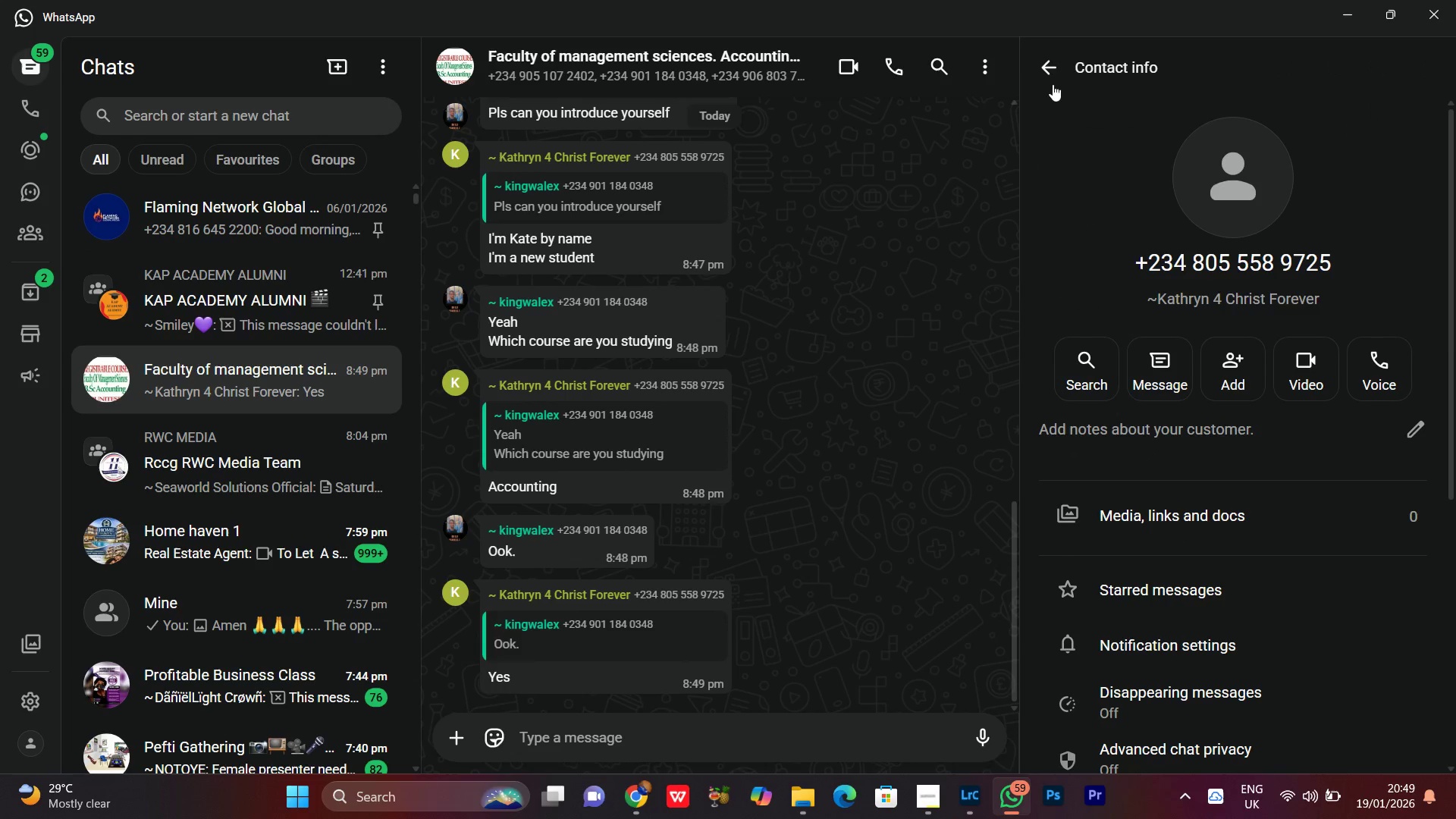 
left_click([1052, 59])
 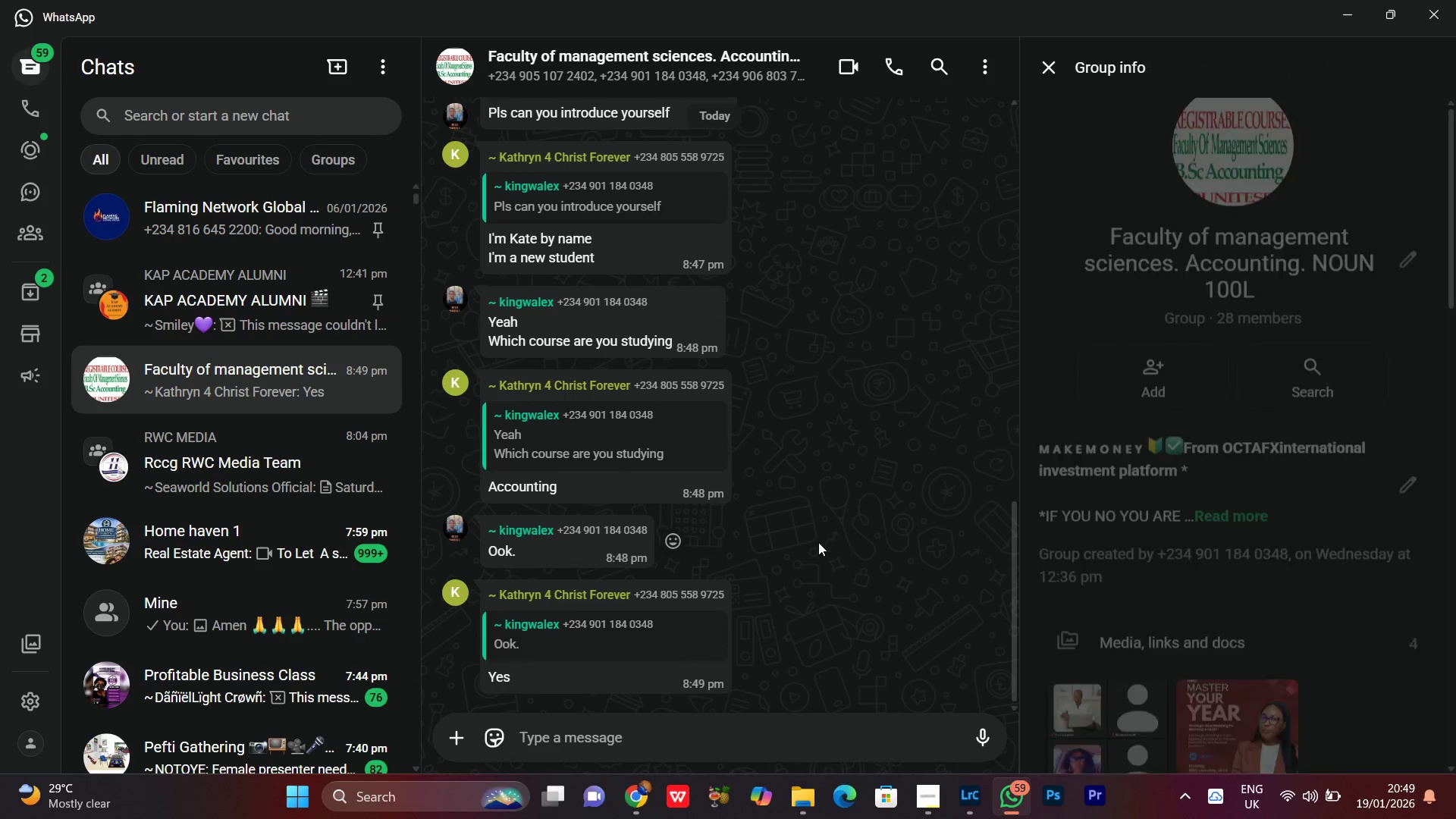 
scroll: coordinate [818, 542], scroll_direction: down, amount: 9.0
 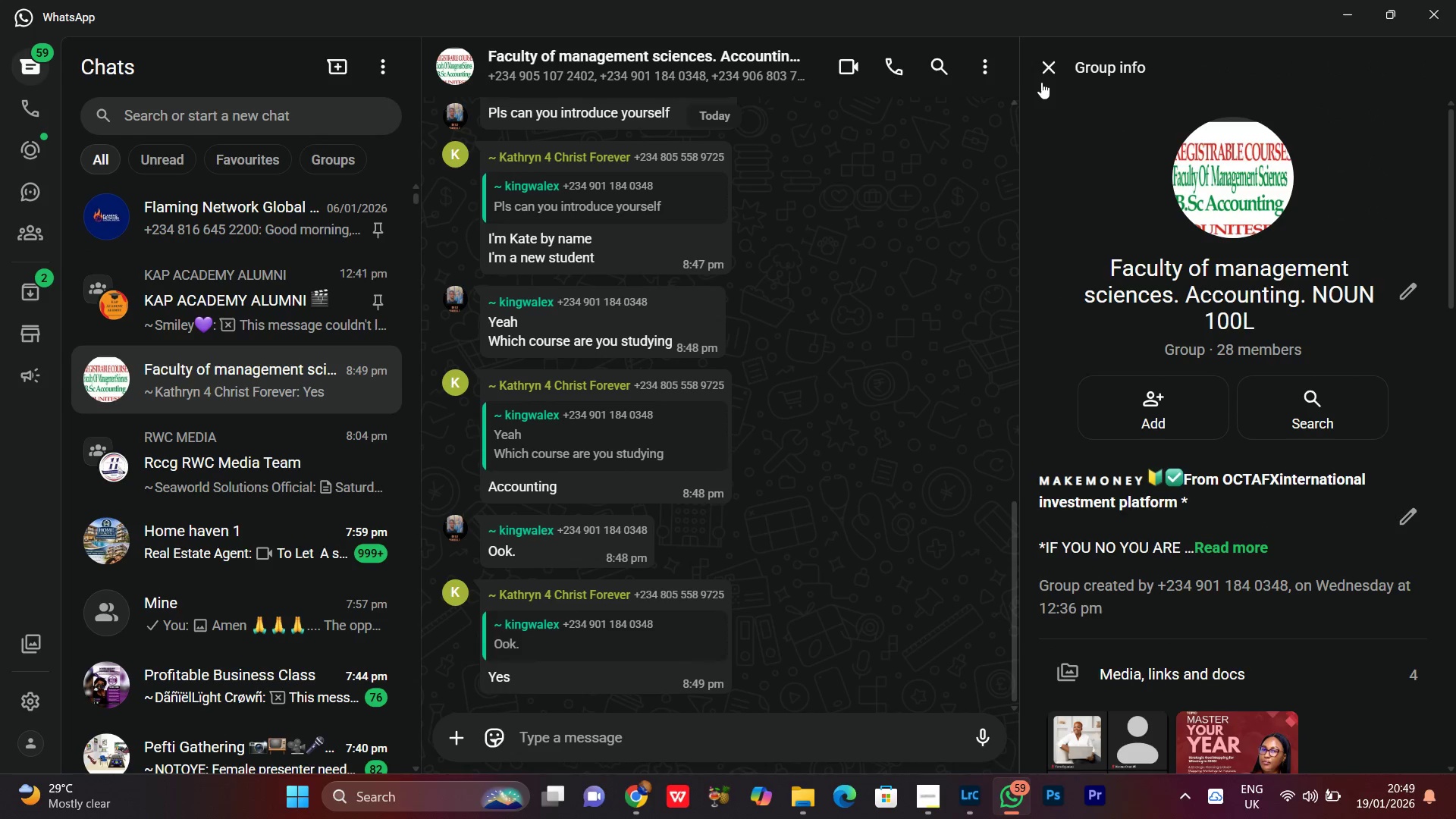 
left_click([1042, 78])
 